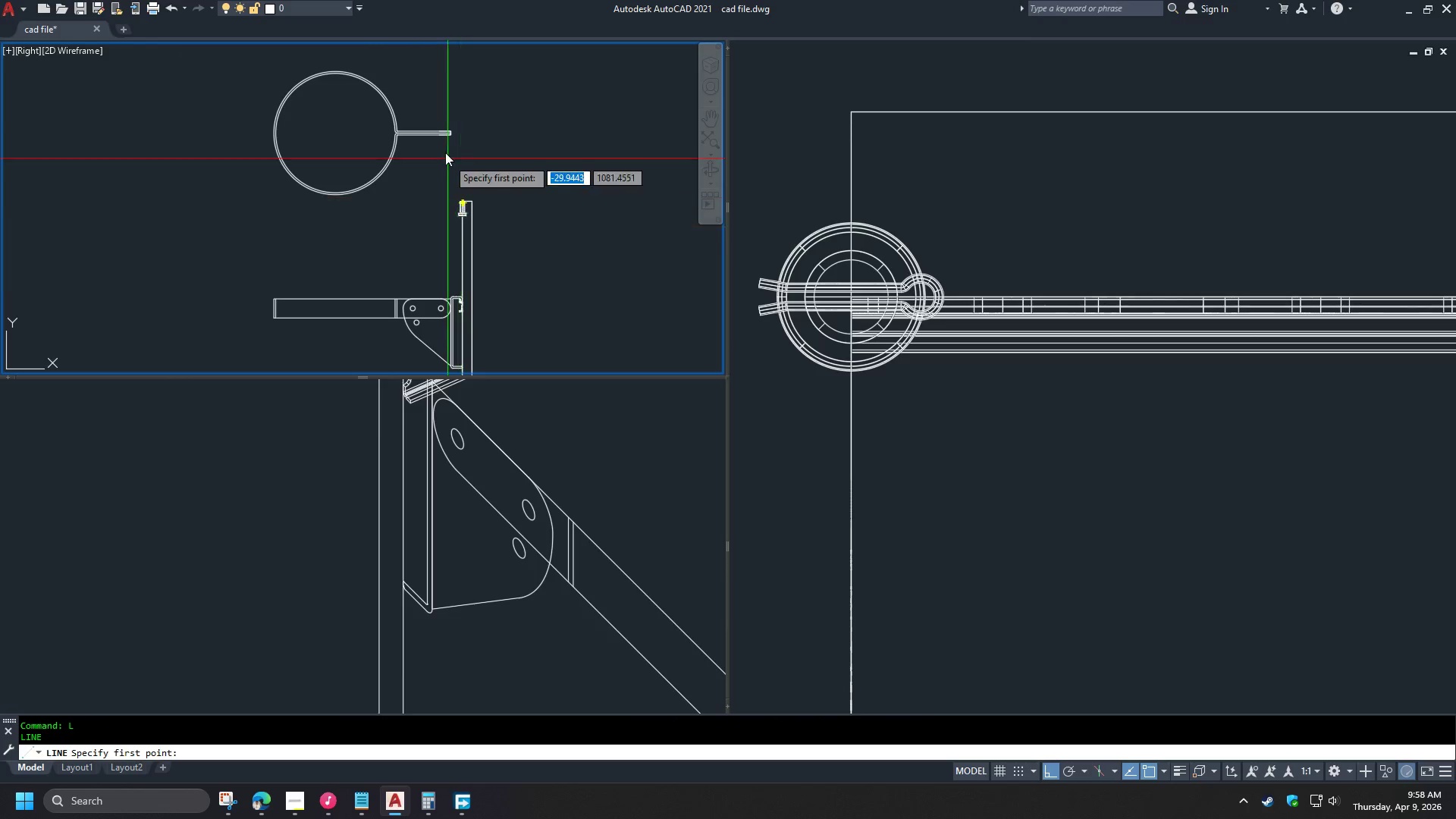 
key(Escape)
 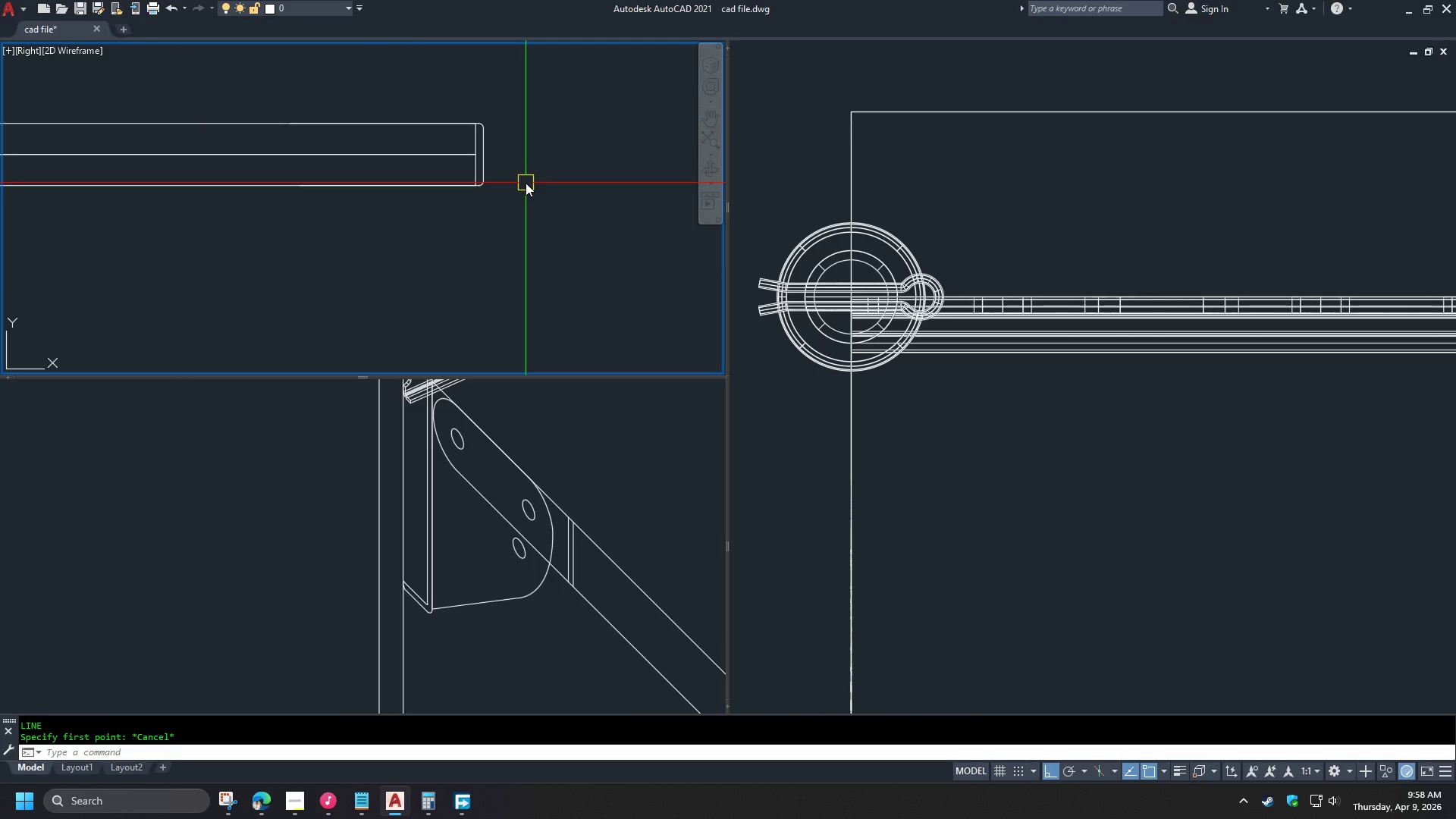 
scroll: coordinate [506, 129], scroll_direction: up, amount: 6.0
 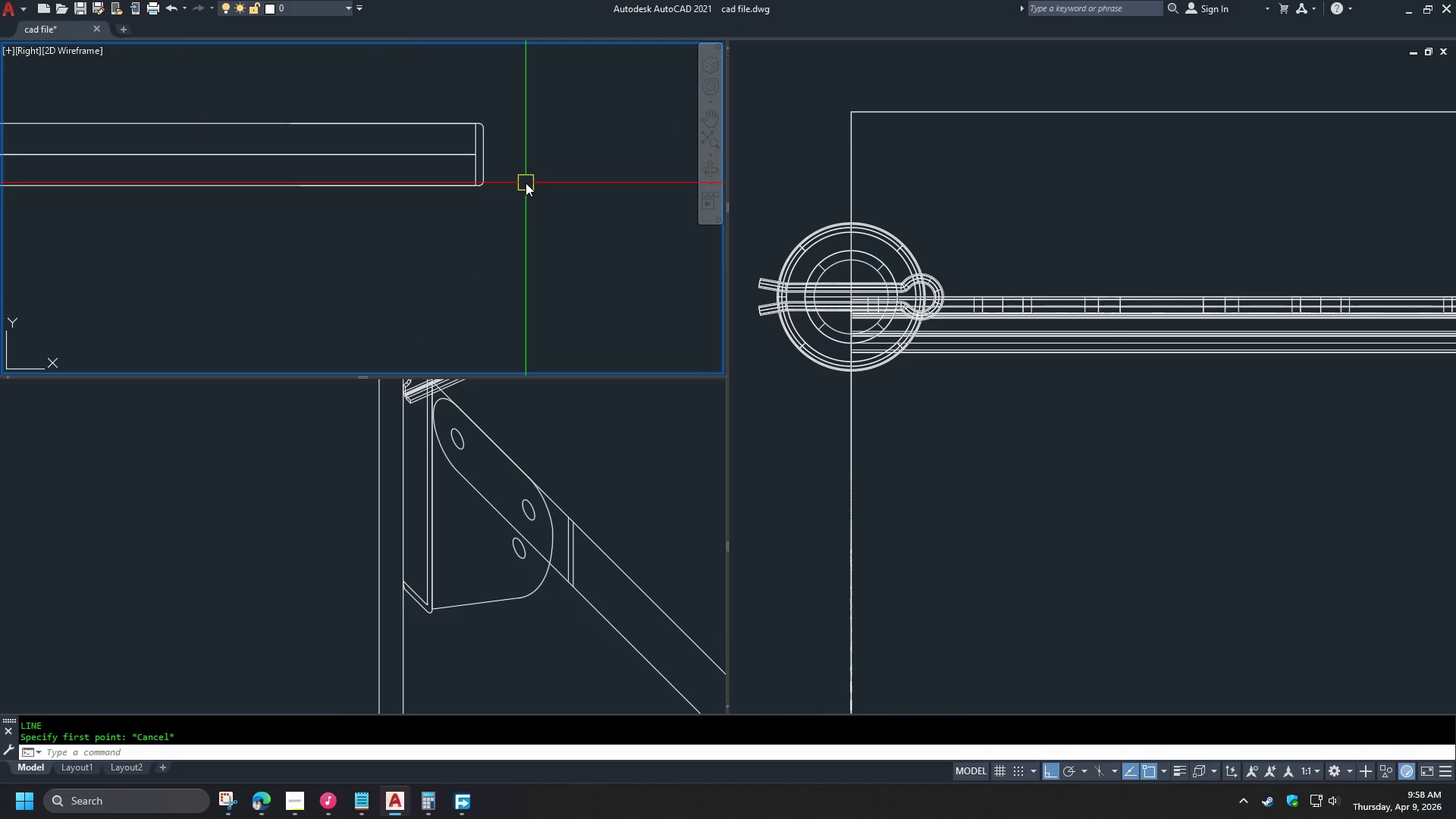 
key(O)
 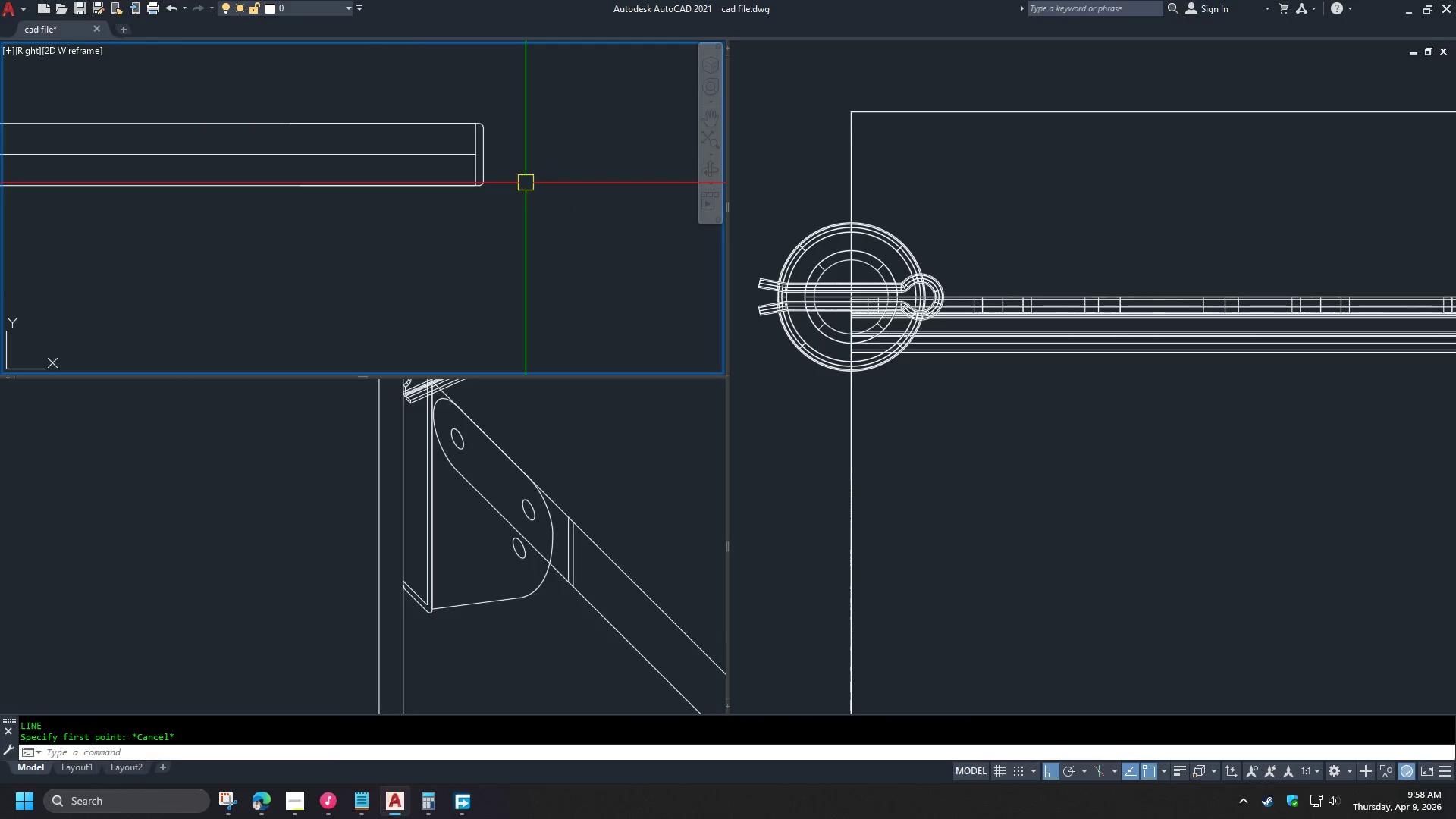 
key(Space)
 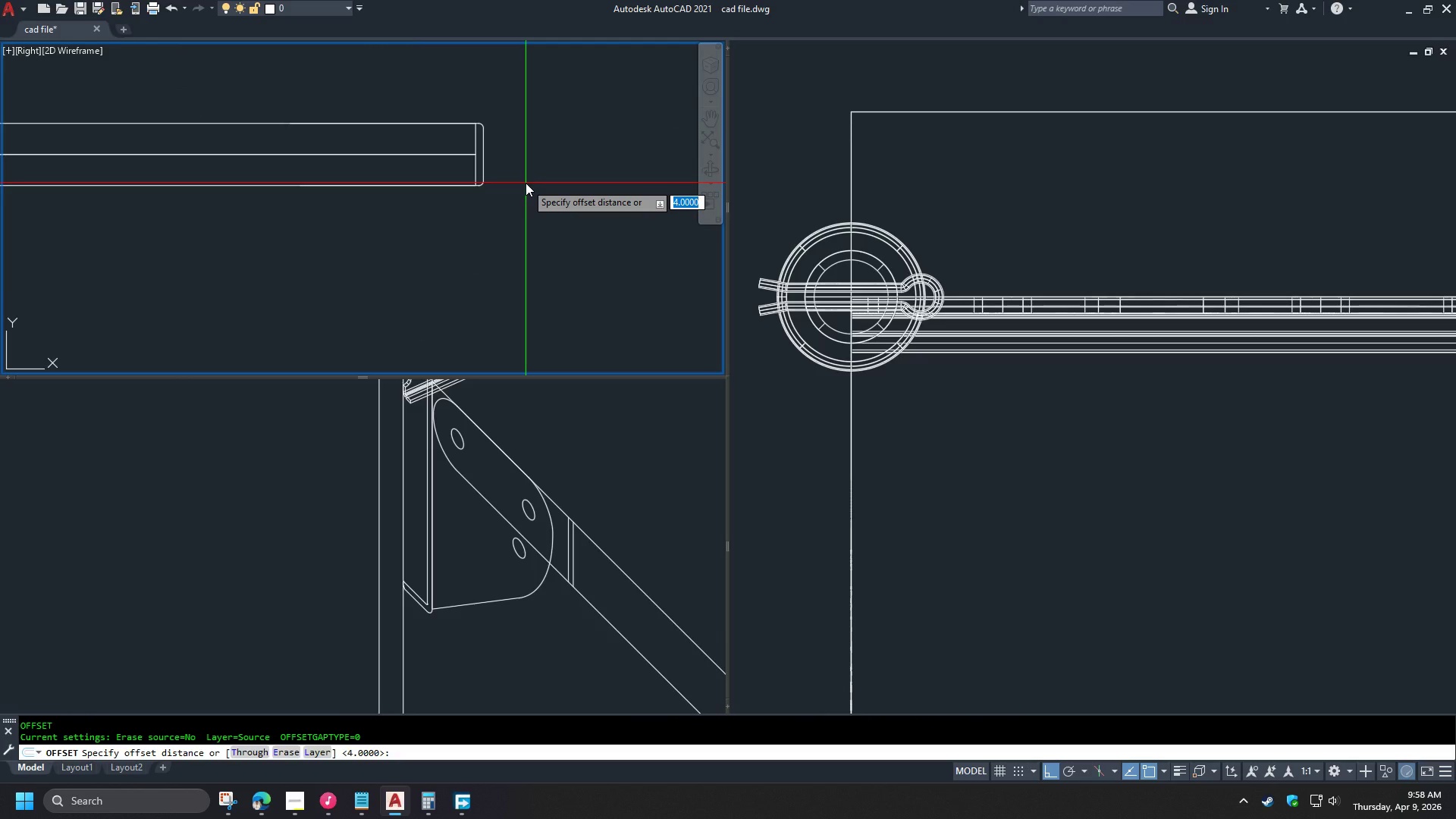 
key(T)
 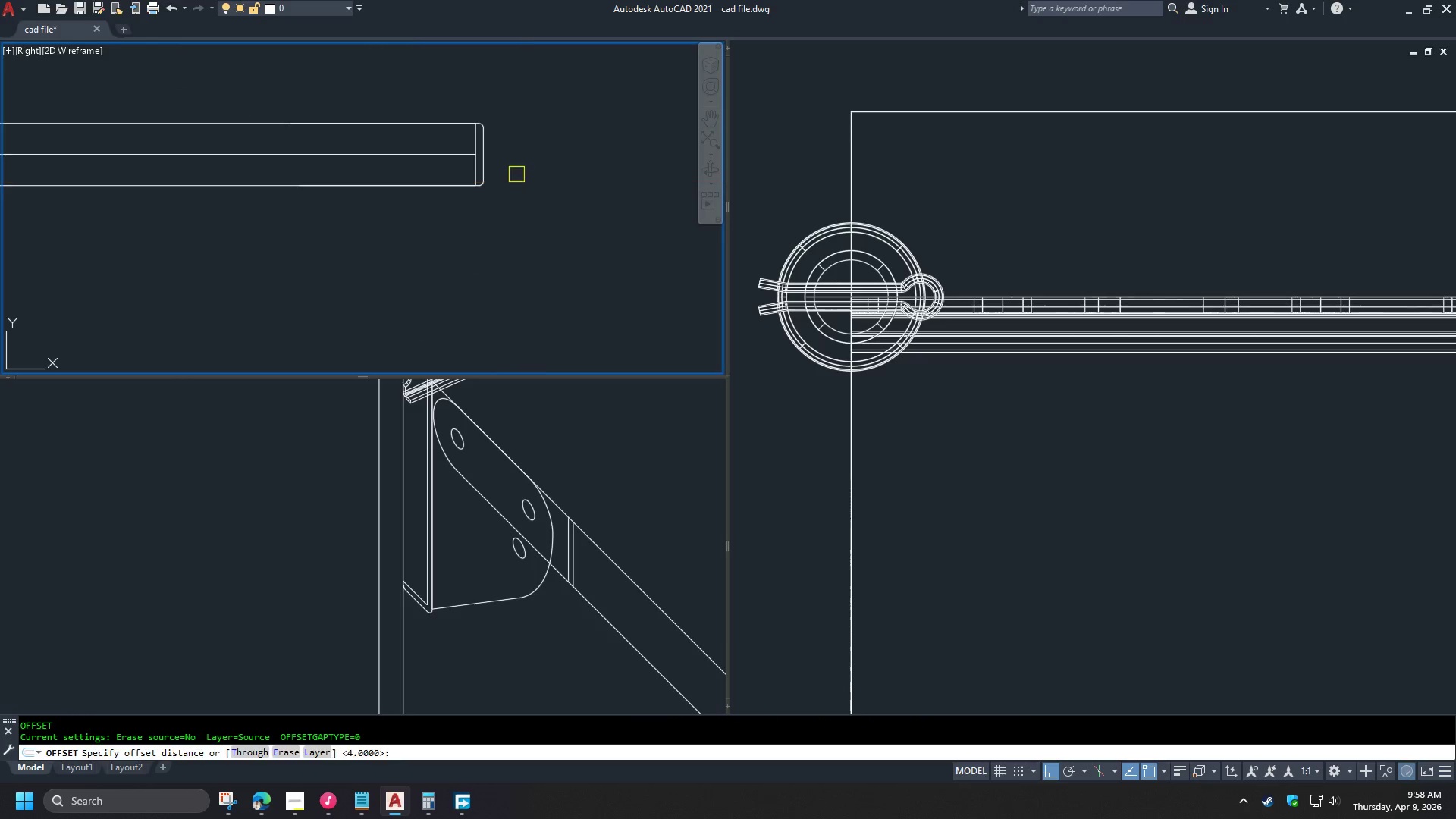 
key(Space)
 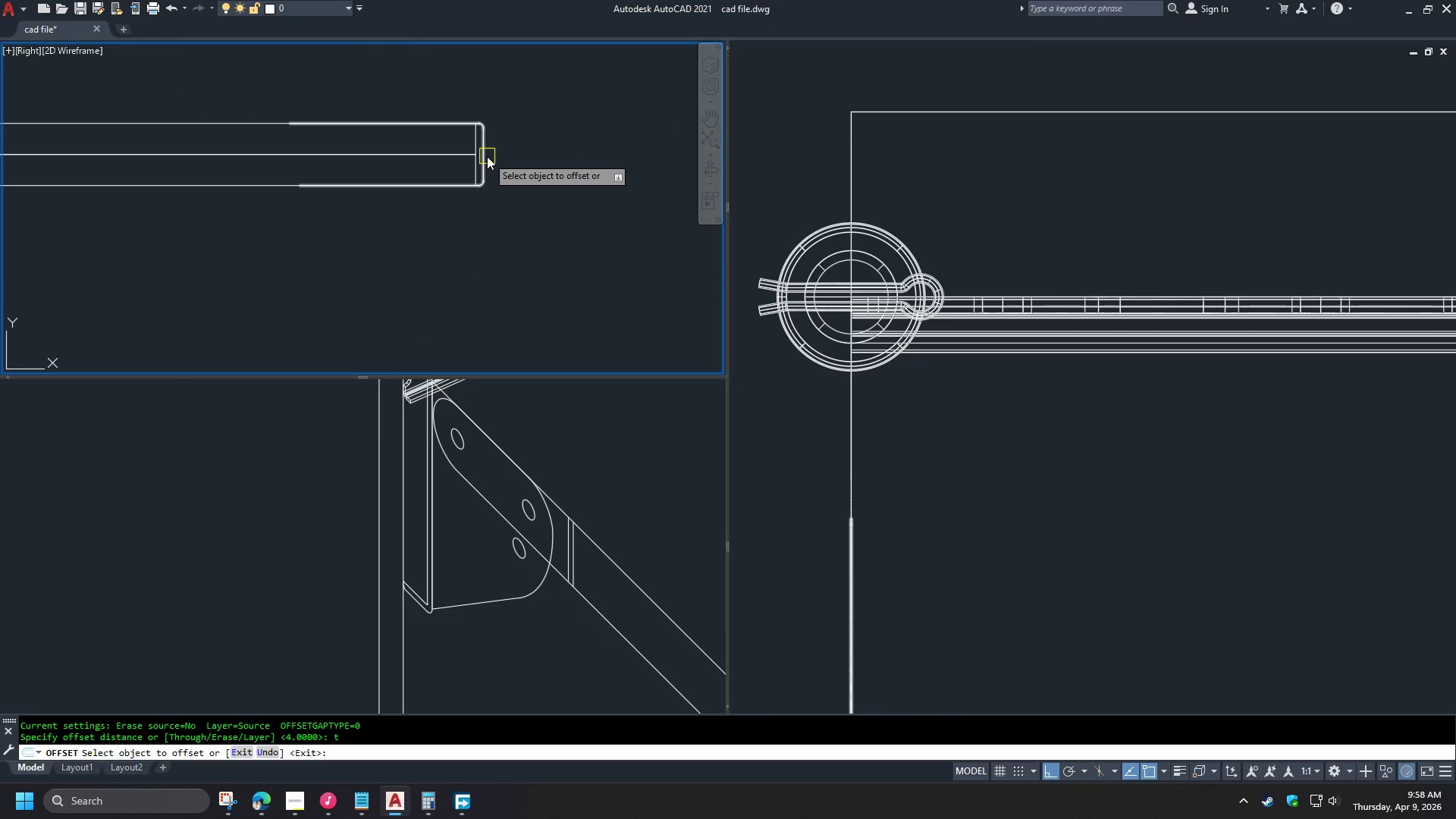 
left_click([487, 156])
 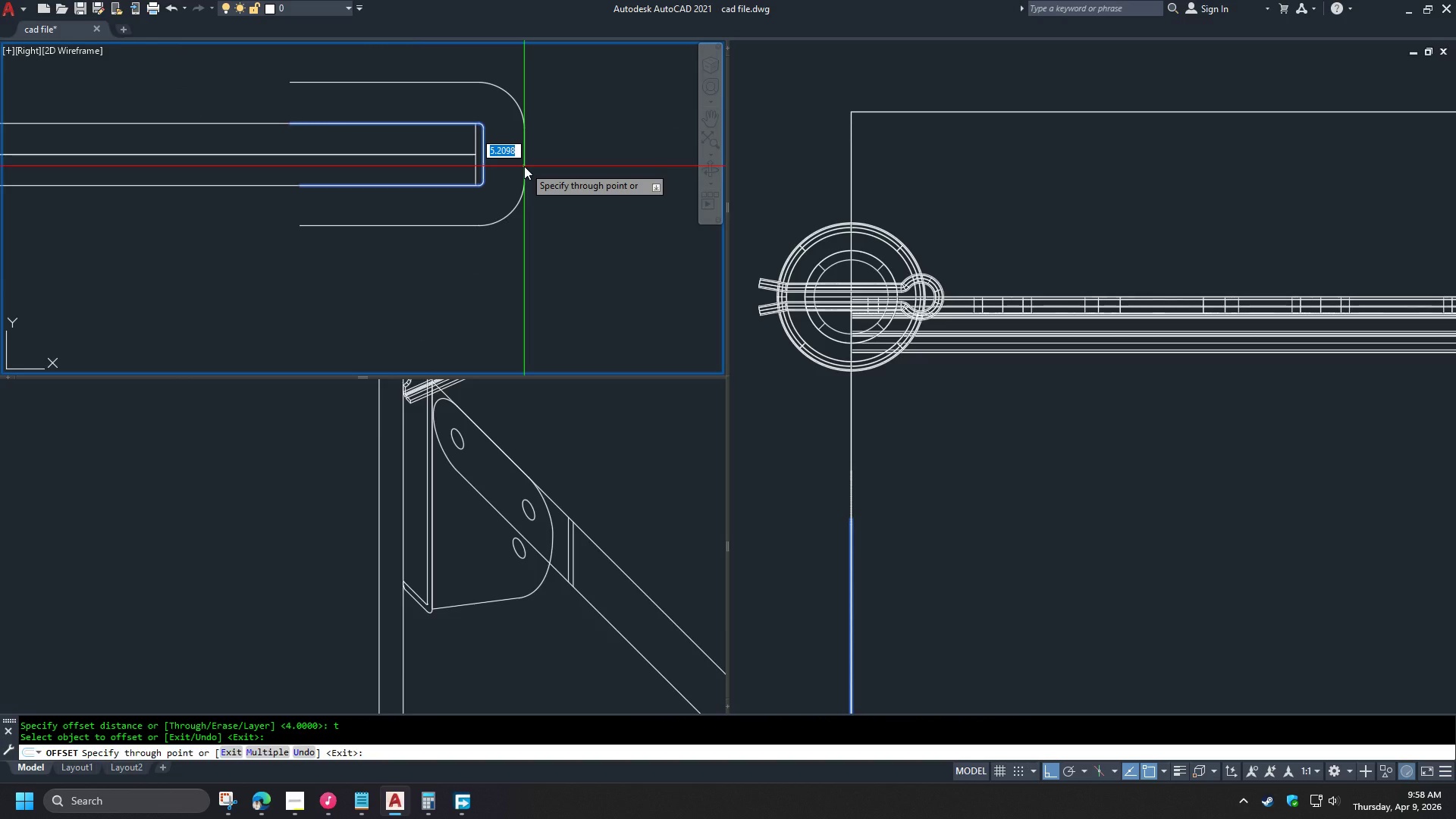 
key(4)
 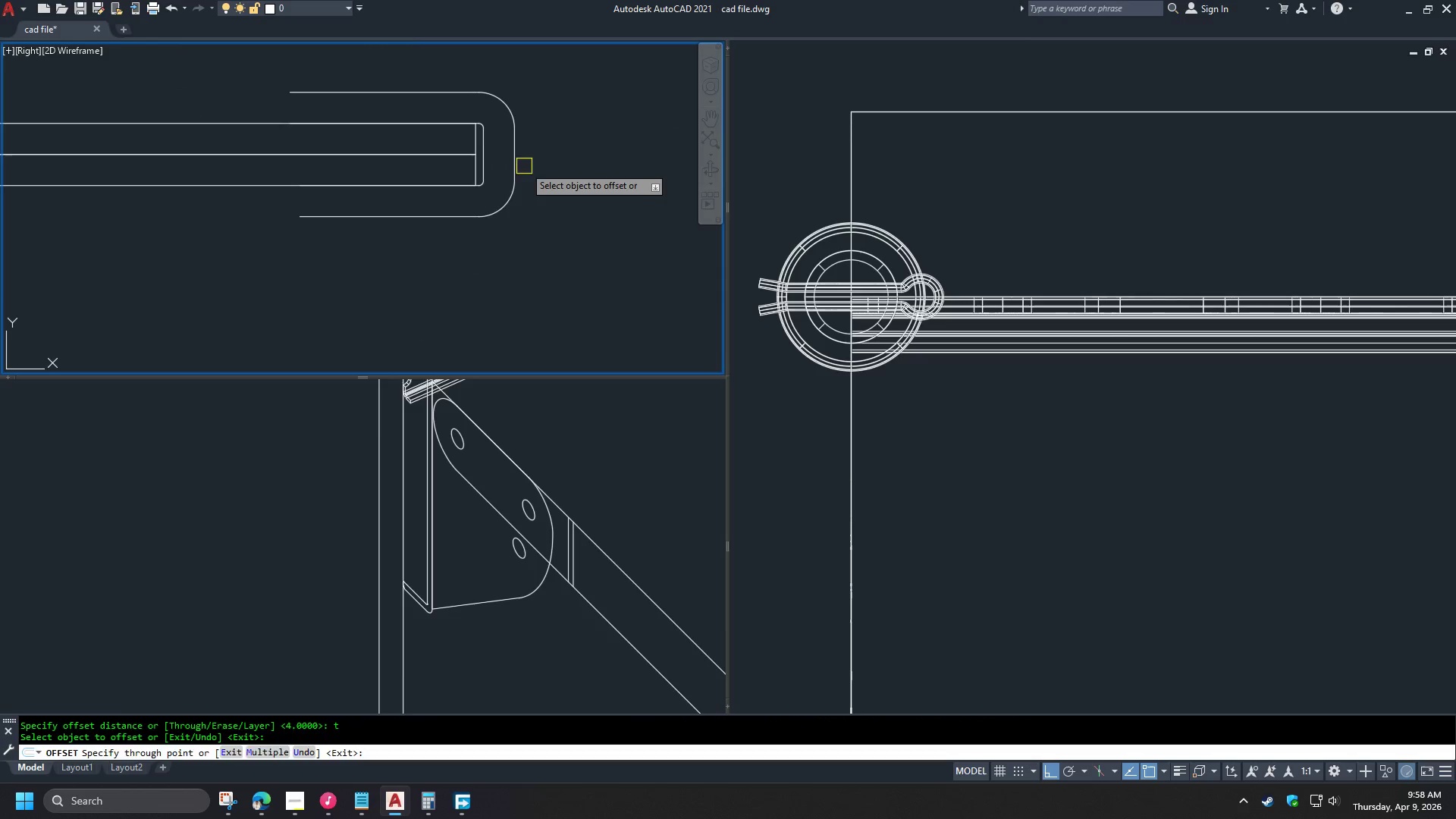 
key(Space)
 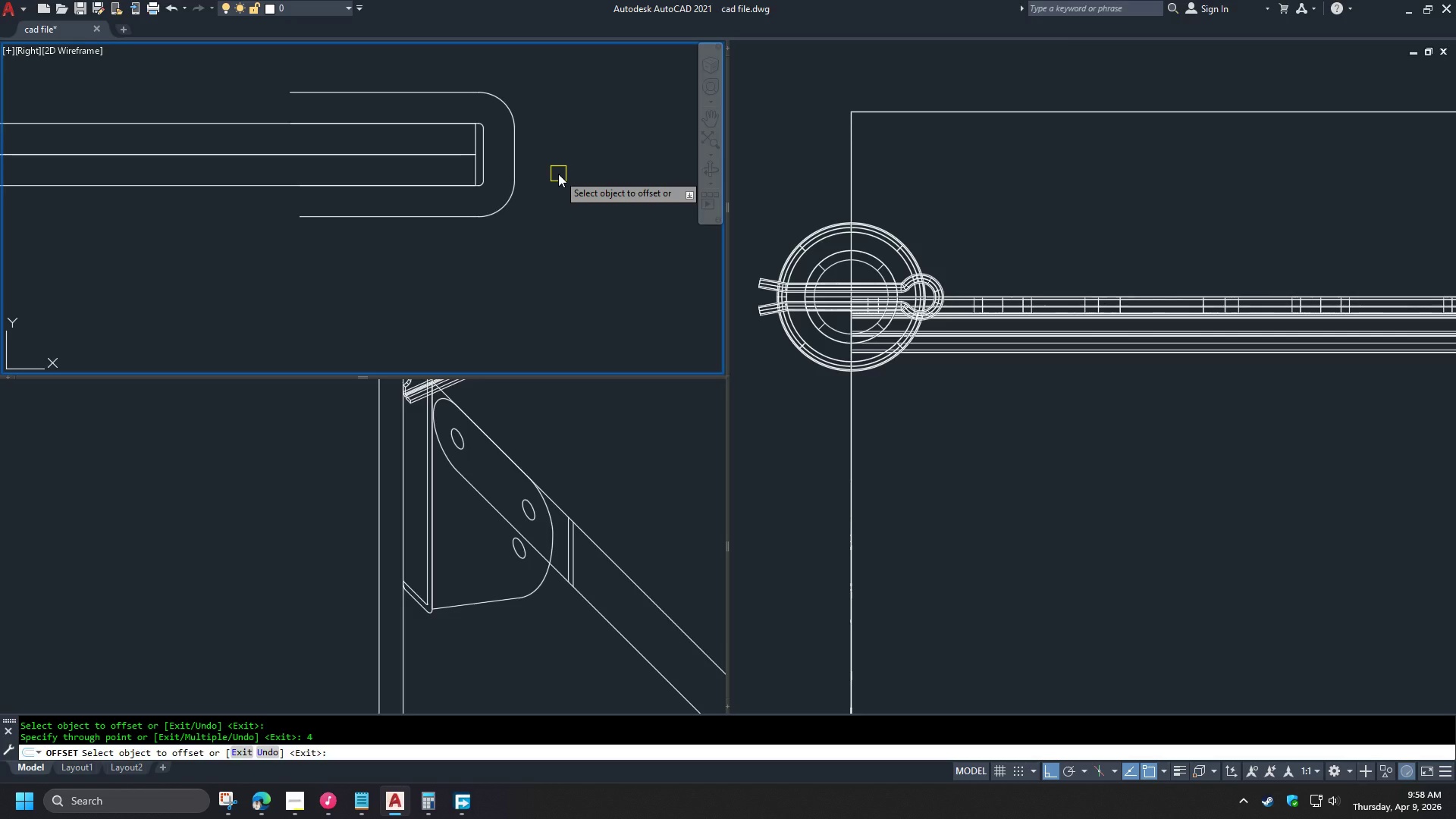 
key(Space)
 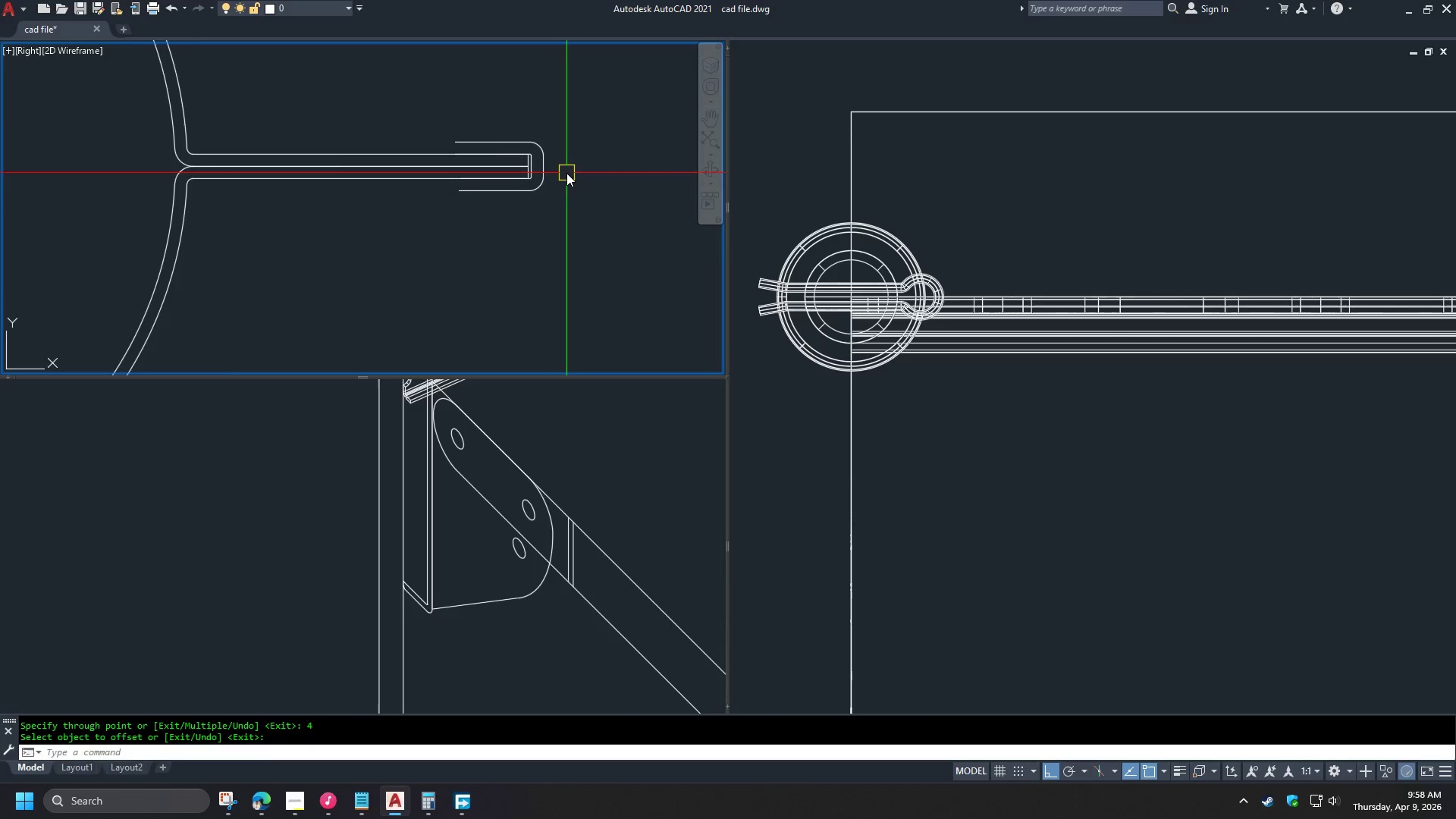 
scroll: coordinate [569, 174], scroll_direction: down, amount: 4.0
 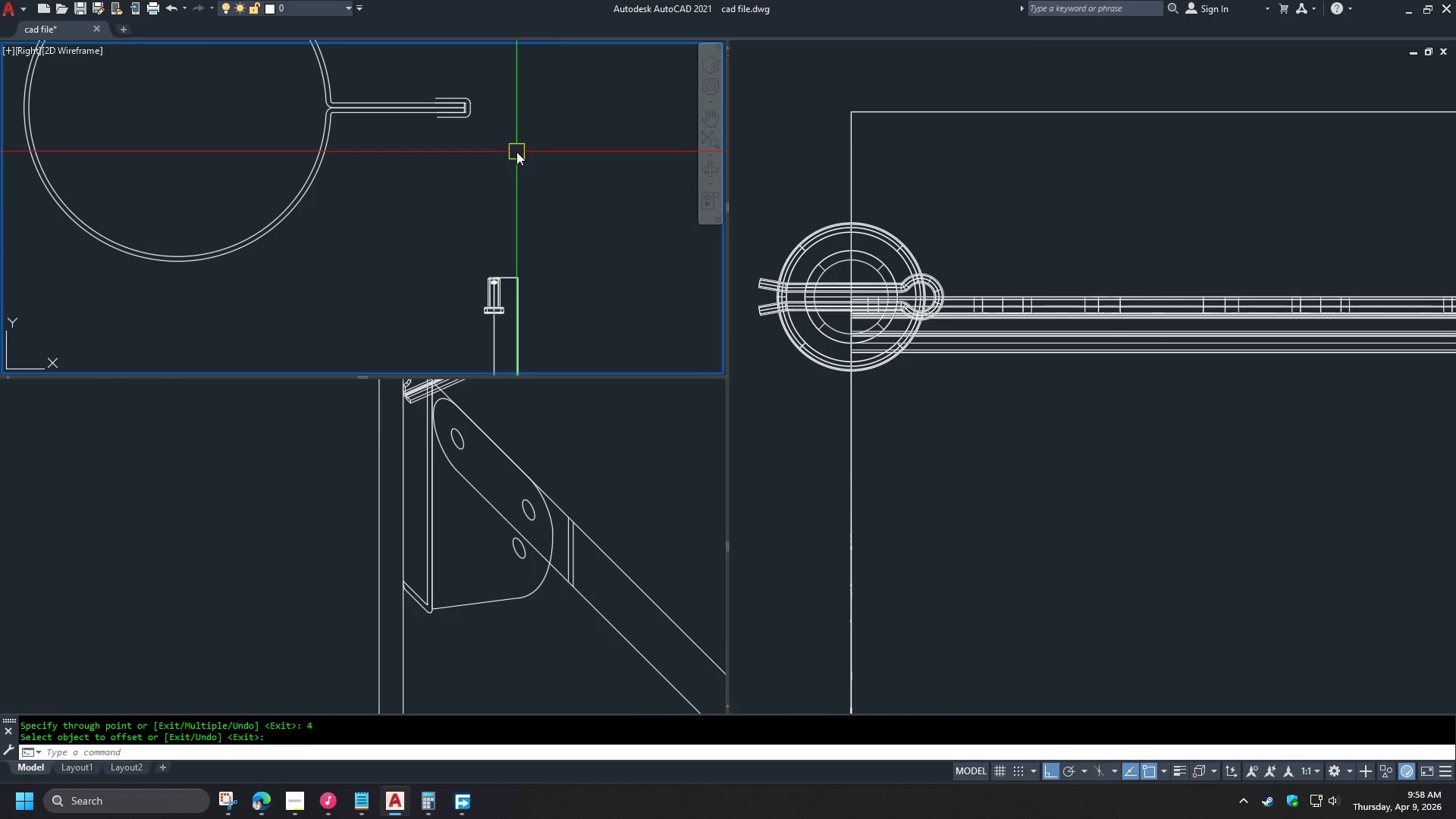 
scroll: coordinate [482, 112], scroll_direction: up, amount: 8.0
 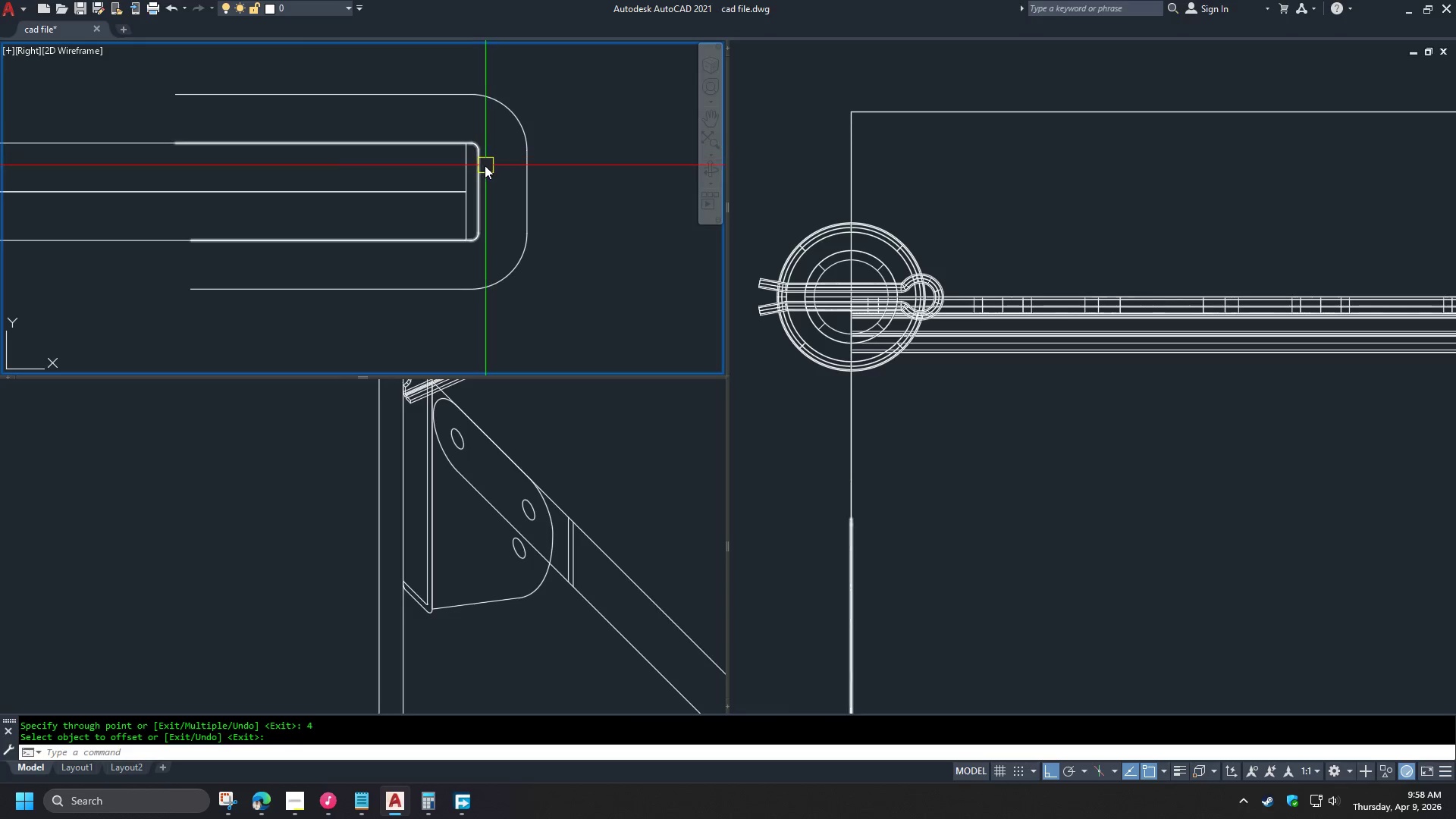 
wait(11.14)
 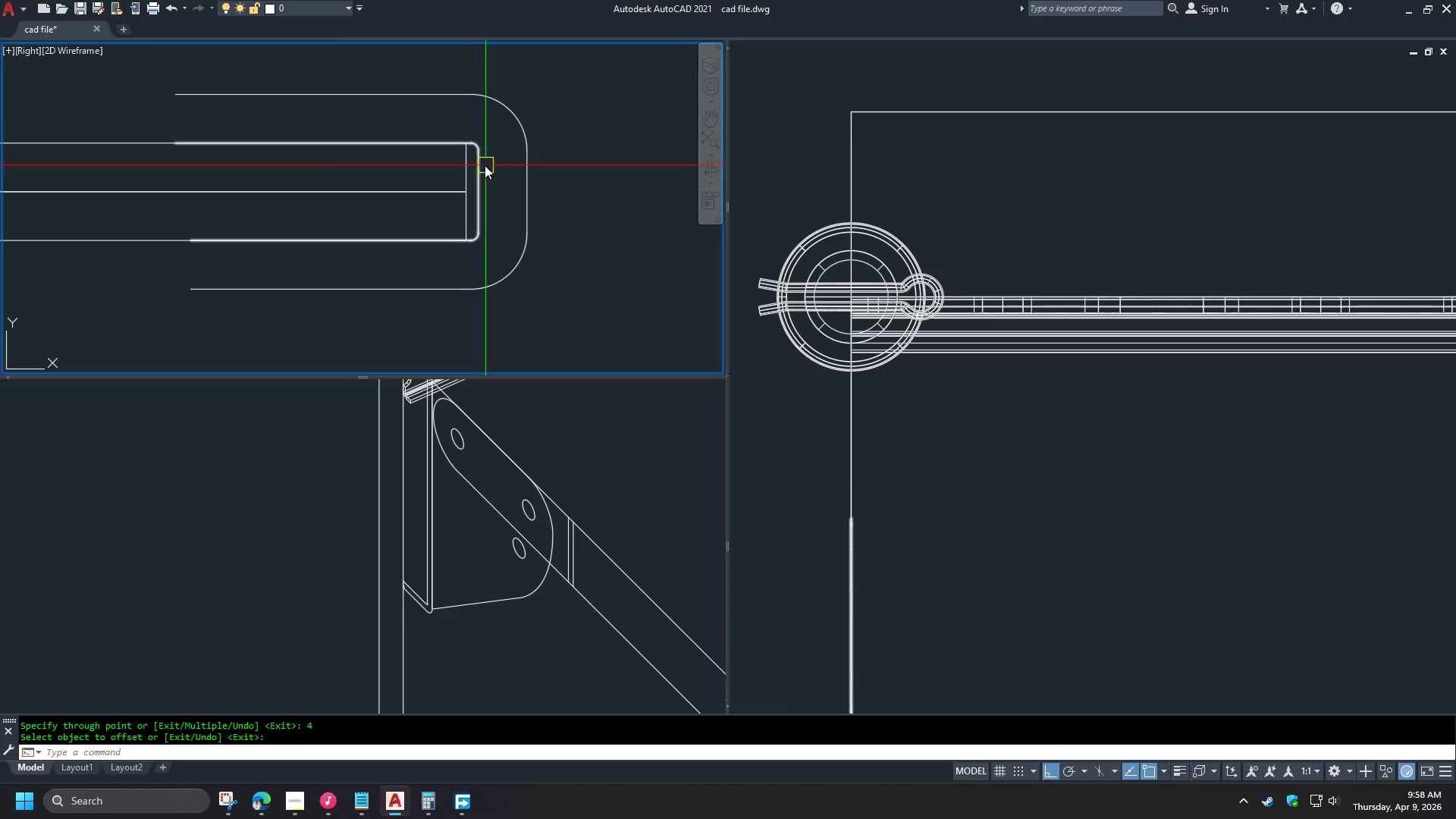 
key(O)
 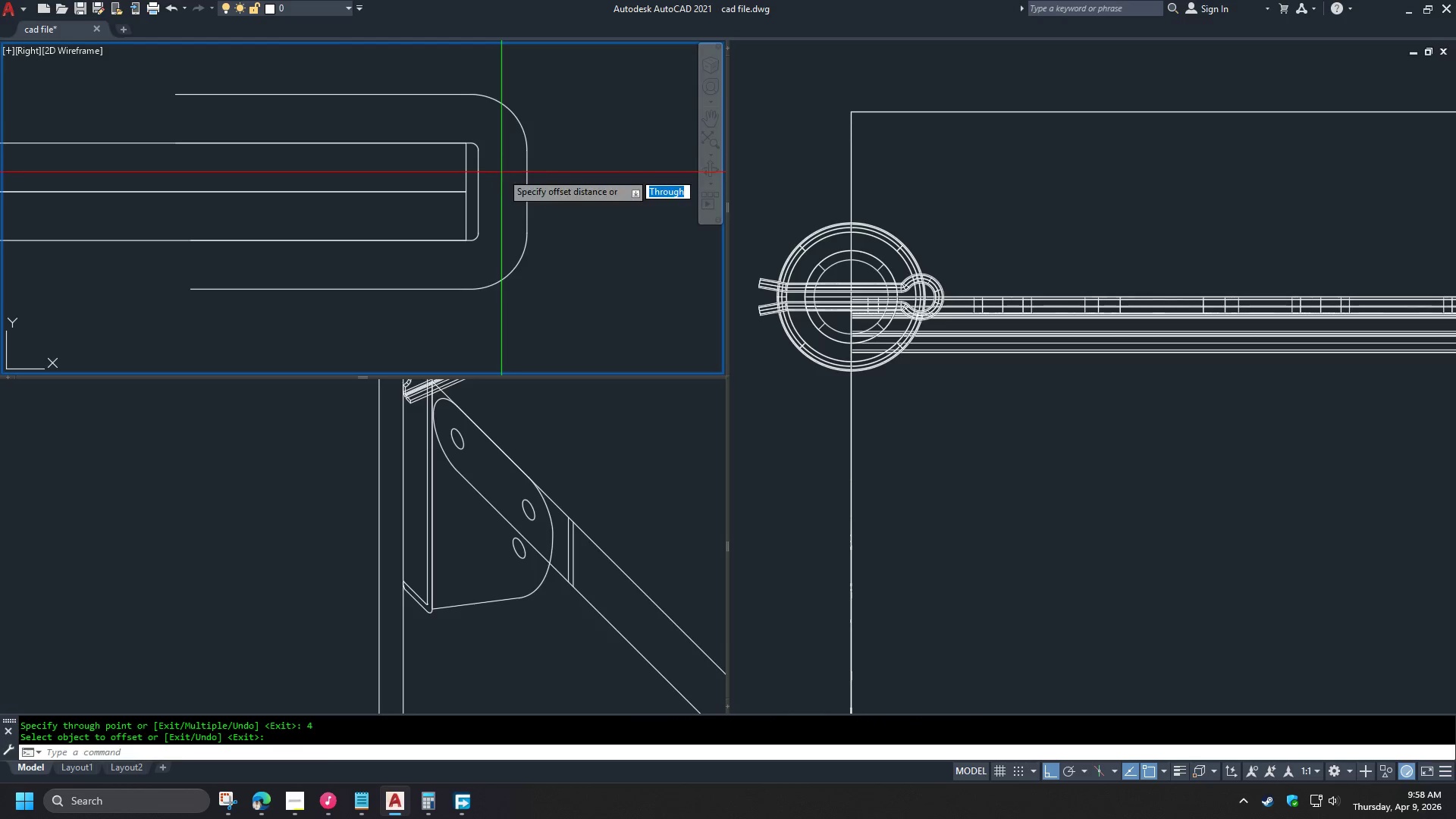 
key(Space)
 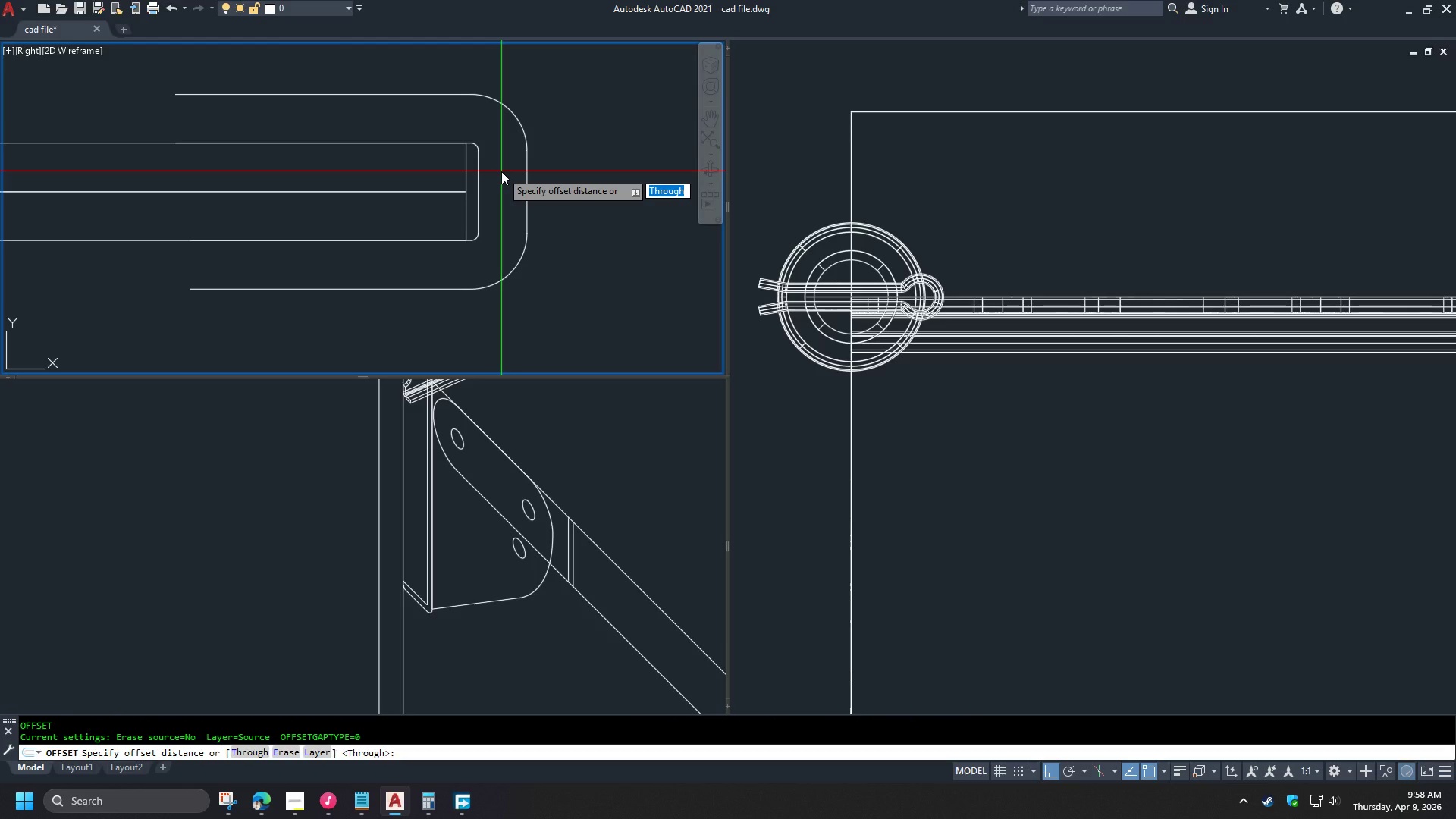 
key(NumpadDecimal)
 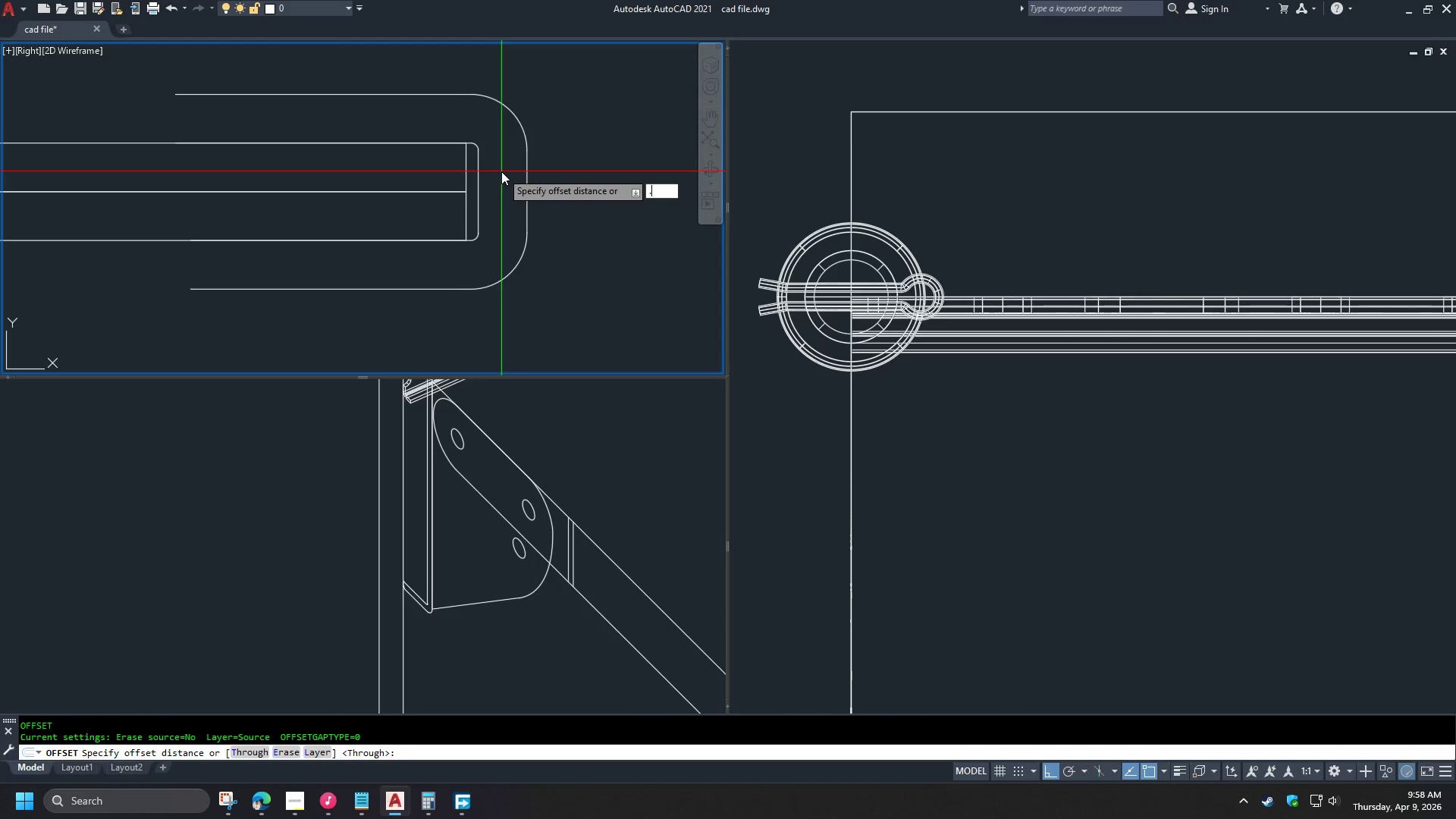 
key(Numpad1)
 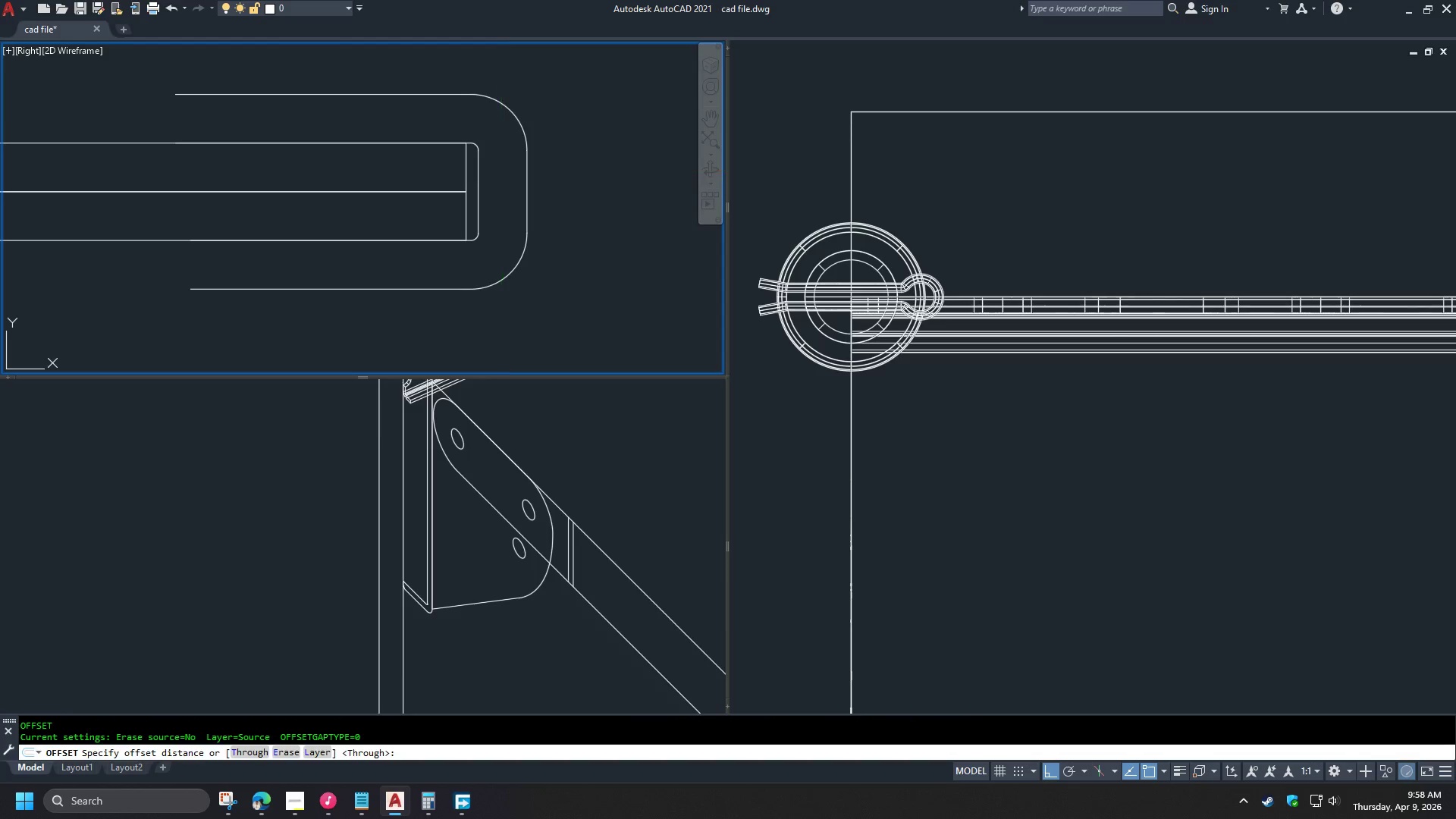 
key(NumpadEnter)
 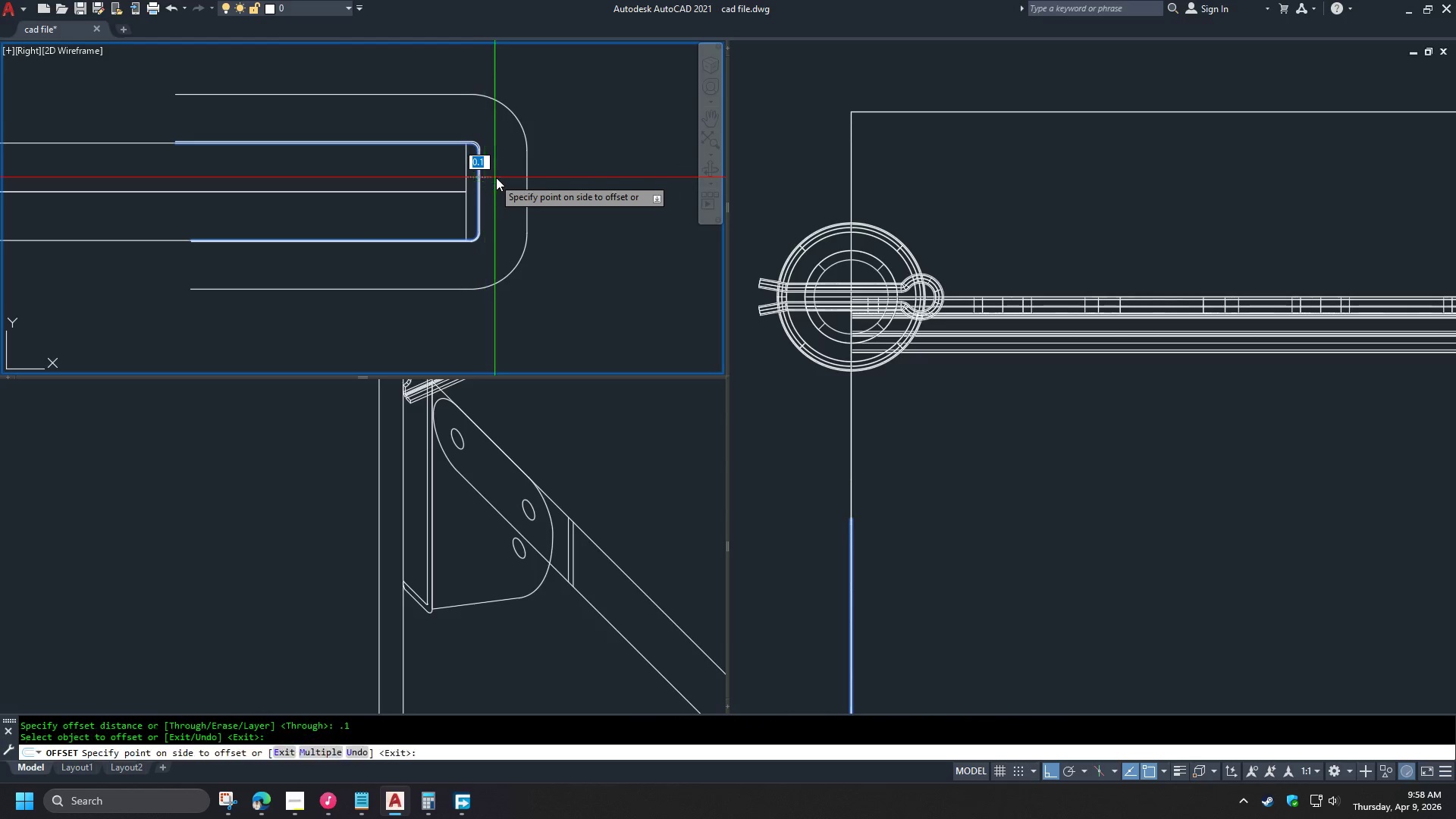 
left_click([500, 178])
 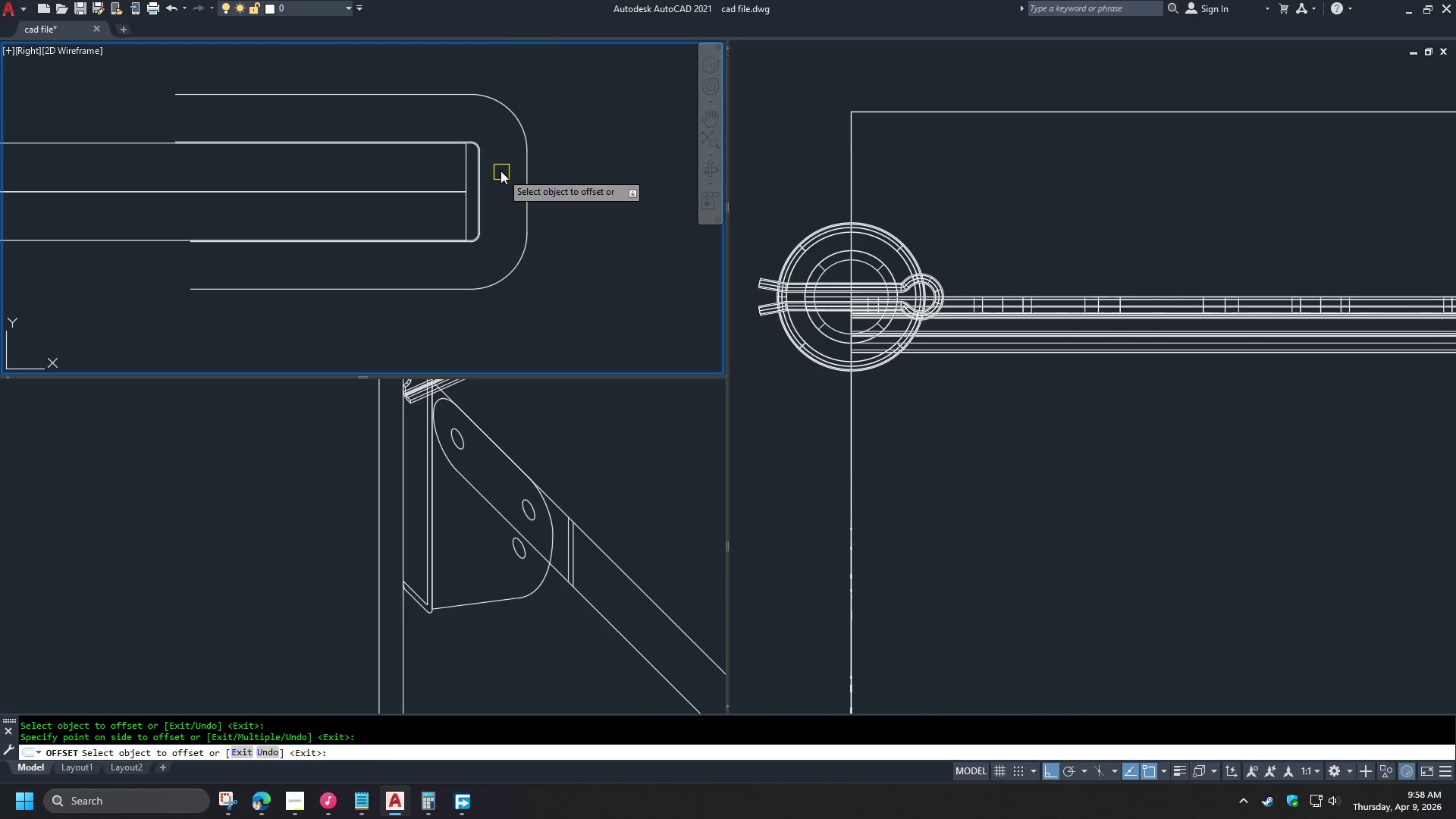 
key(Space)
 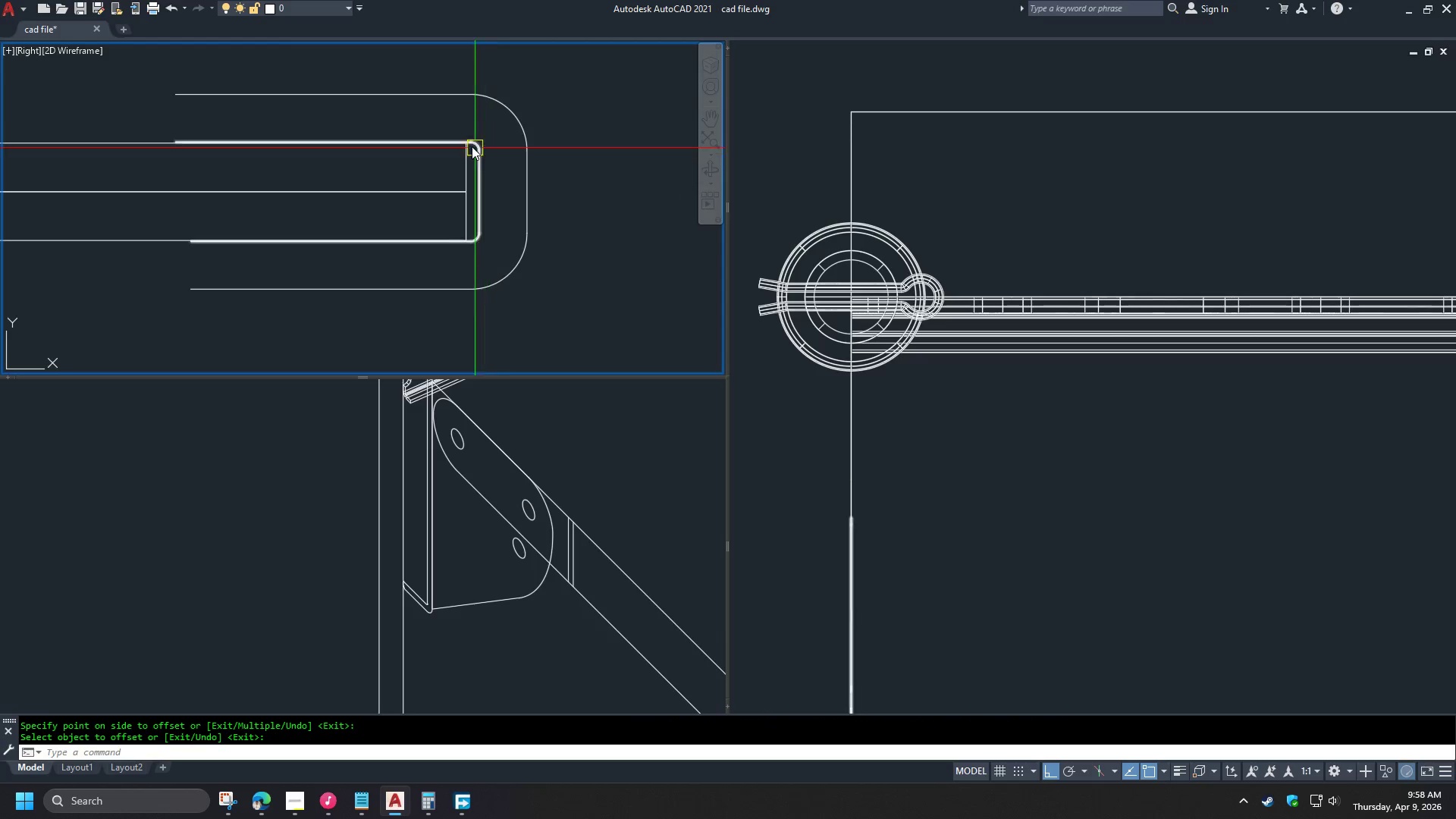 
scroll: coordinate [468, 142], scroll_direction: up, amount: 4.0
 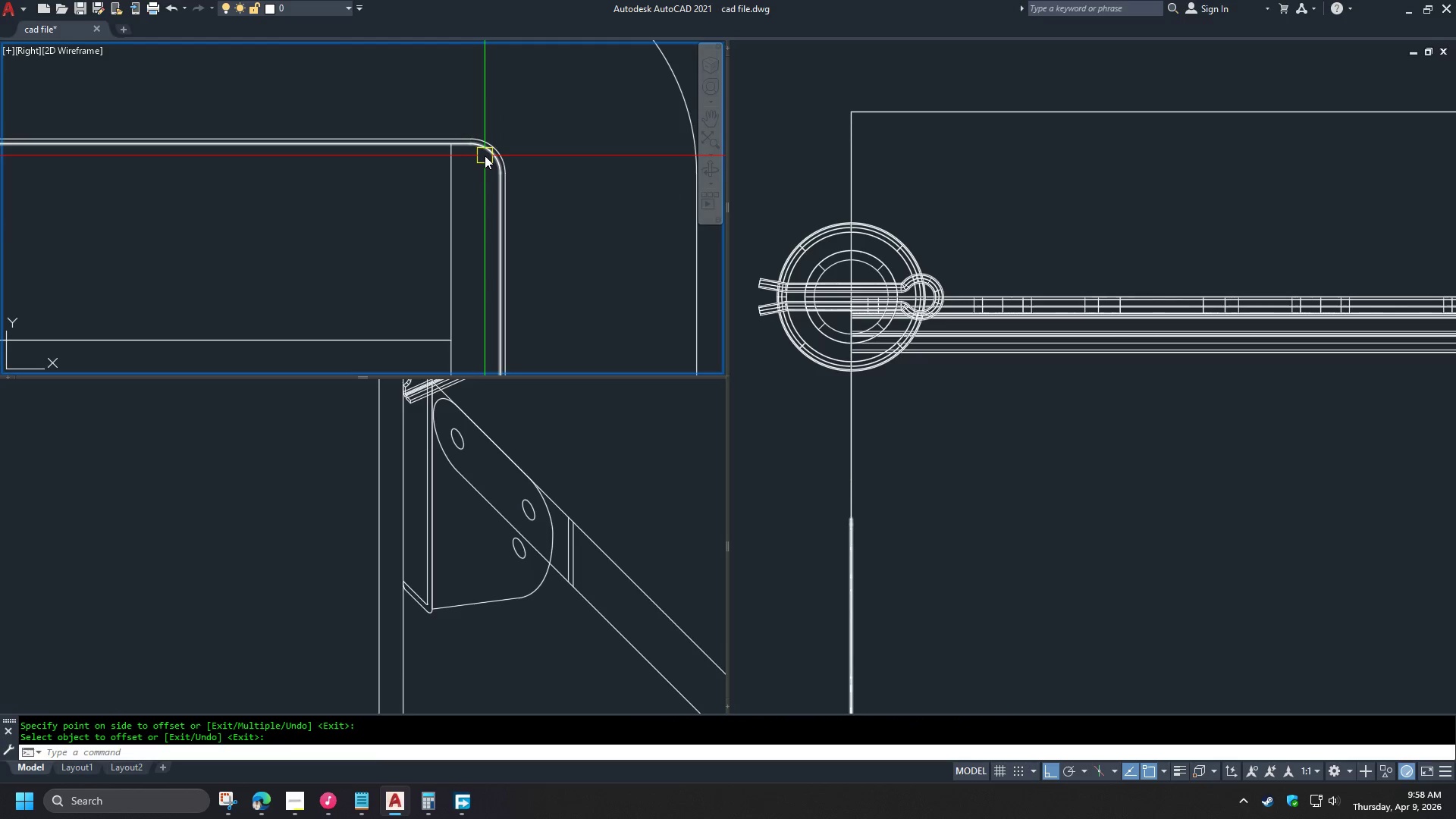 
left_click([485, 155])
 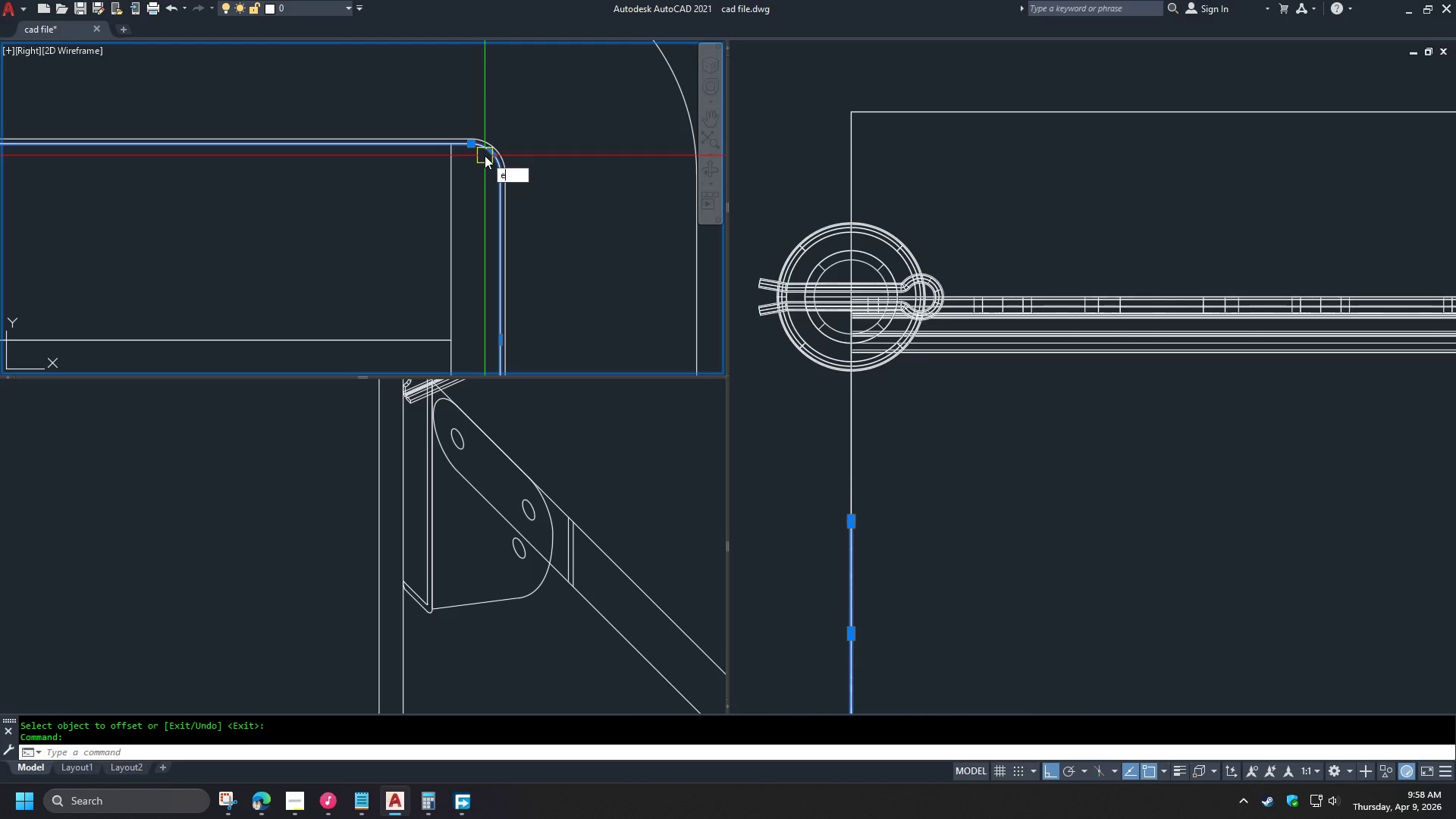 
key(E)
 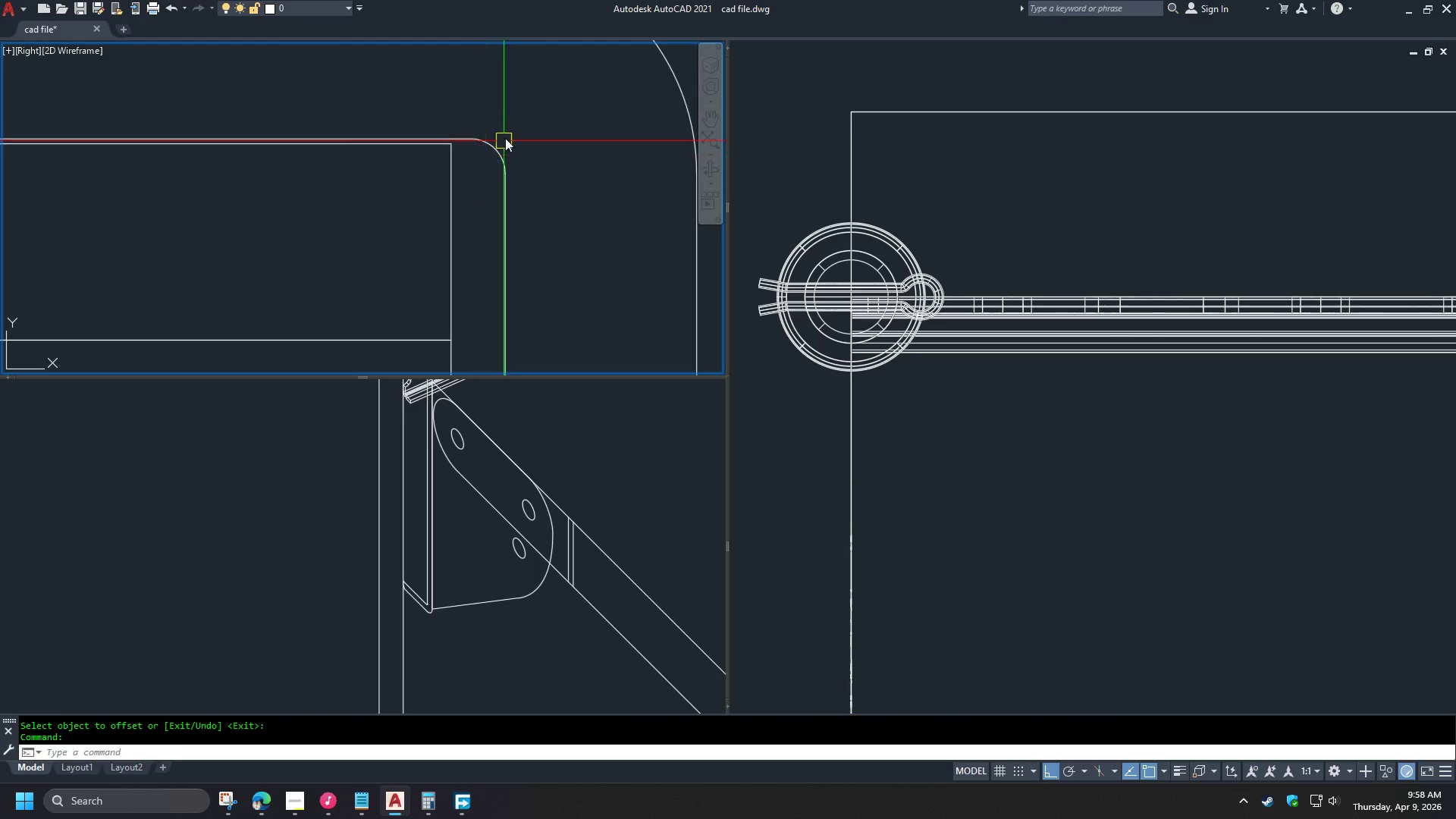 
key(Space)
 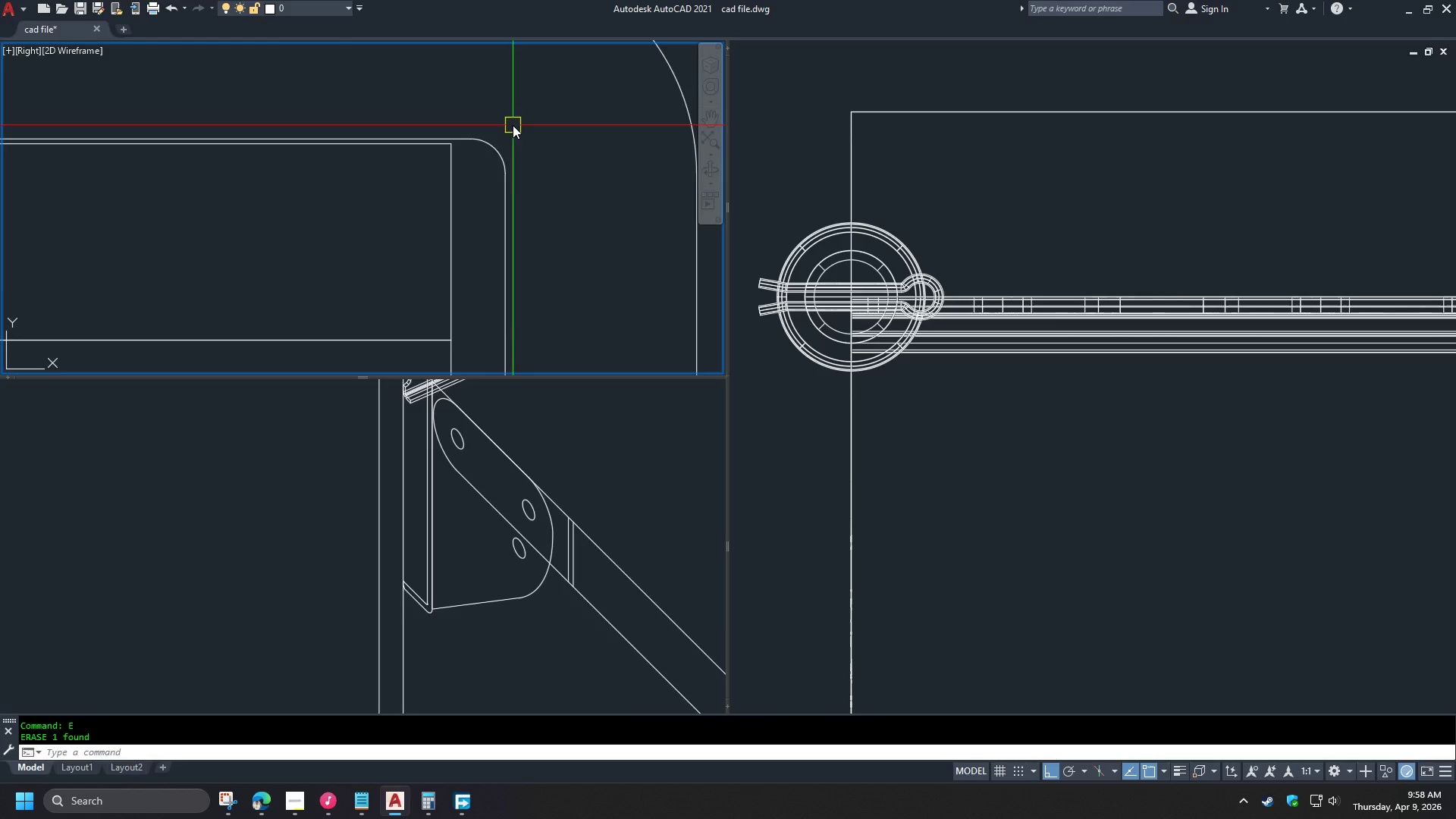 
scroll: coordinate [513, 125], scroll_direction: down, amount: 2.0
 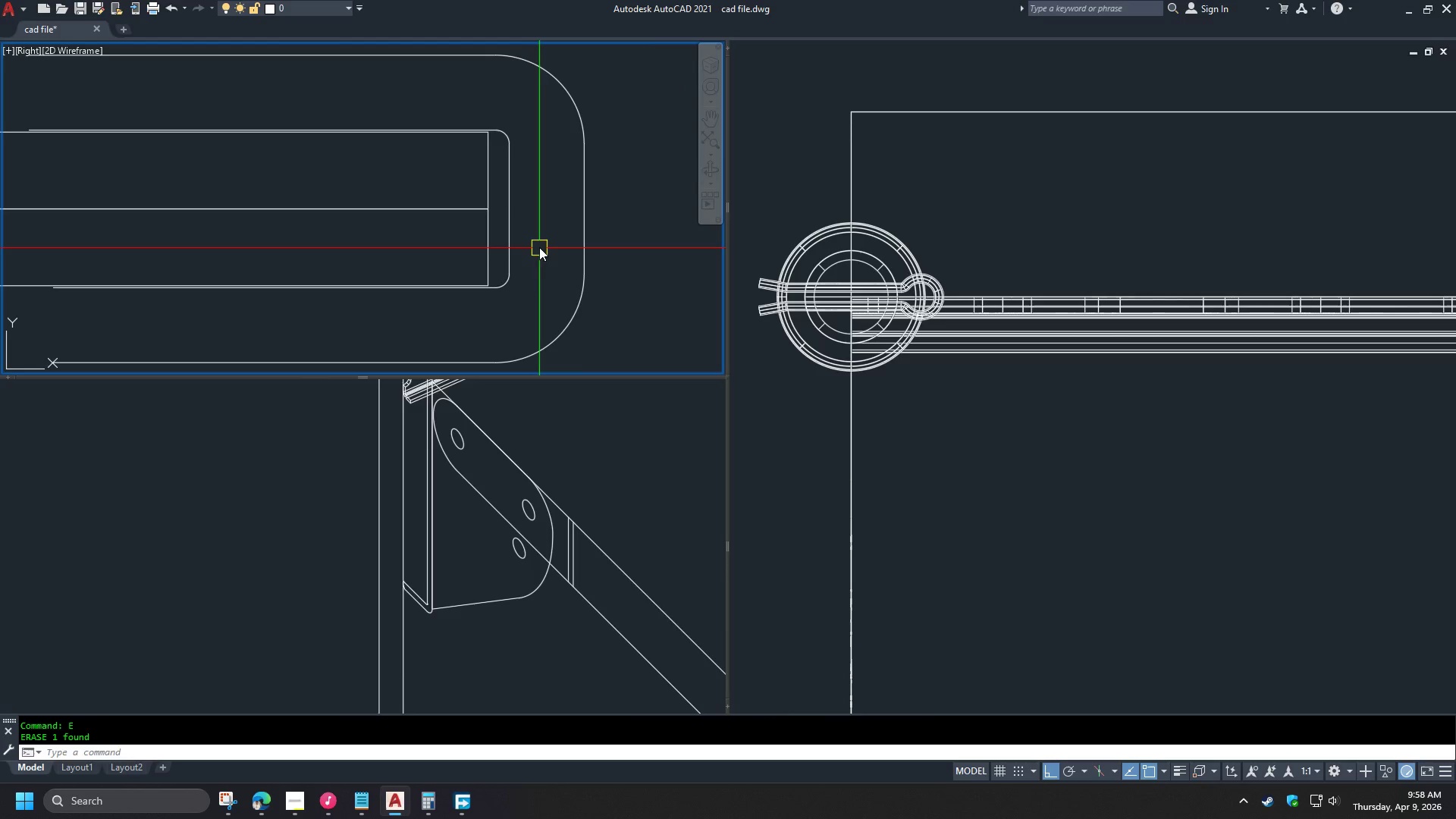 
key(Control+Z)
 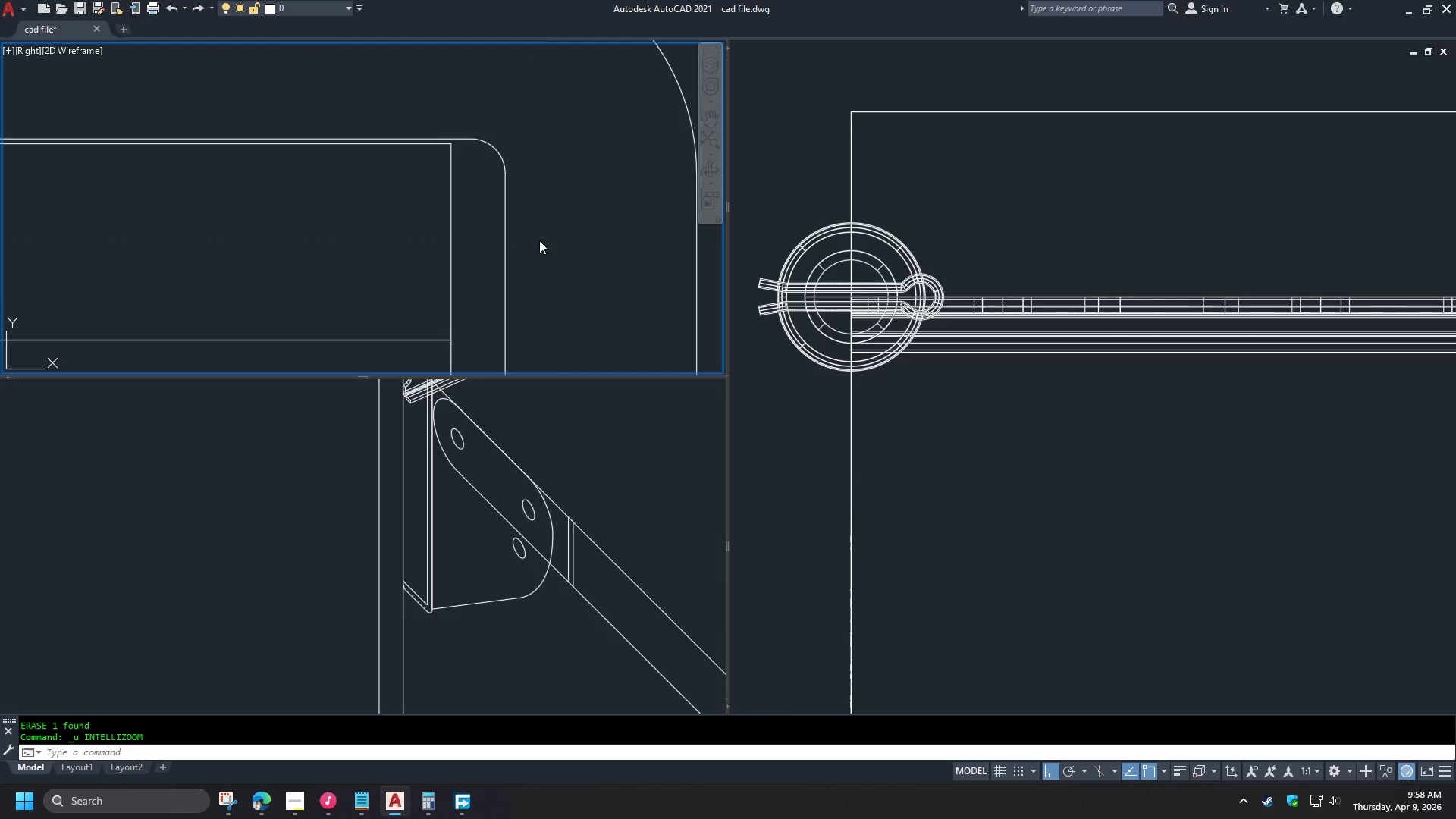 
key(Control+Z)
 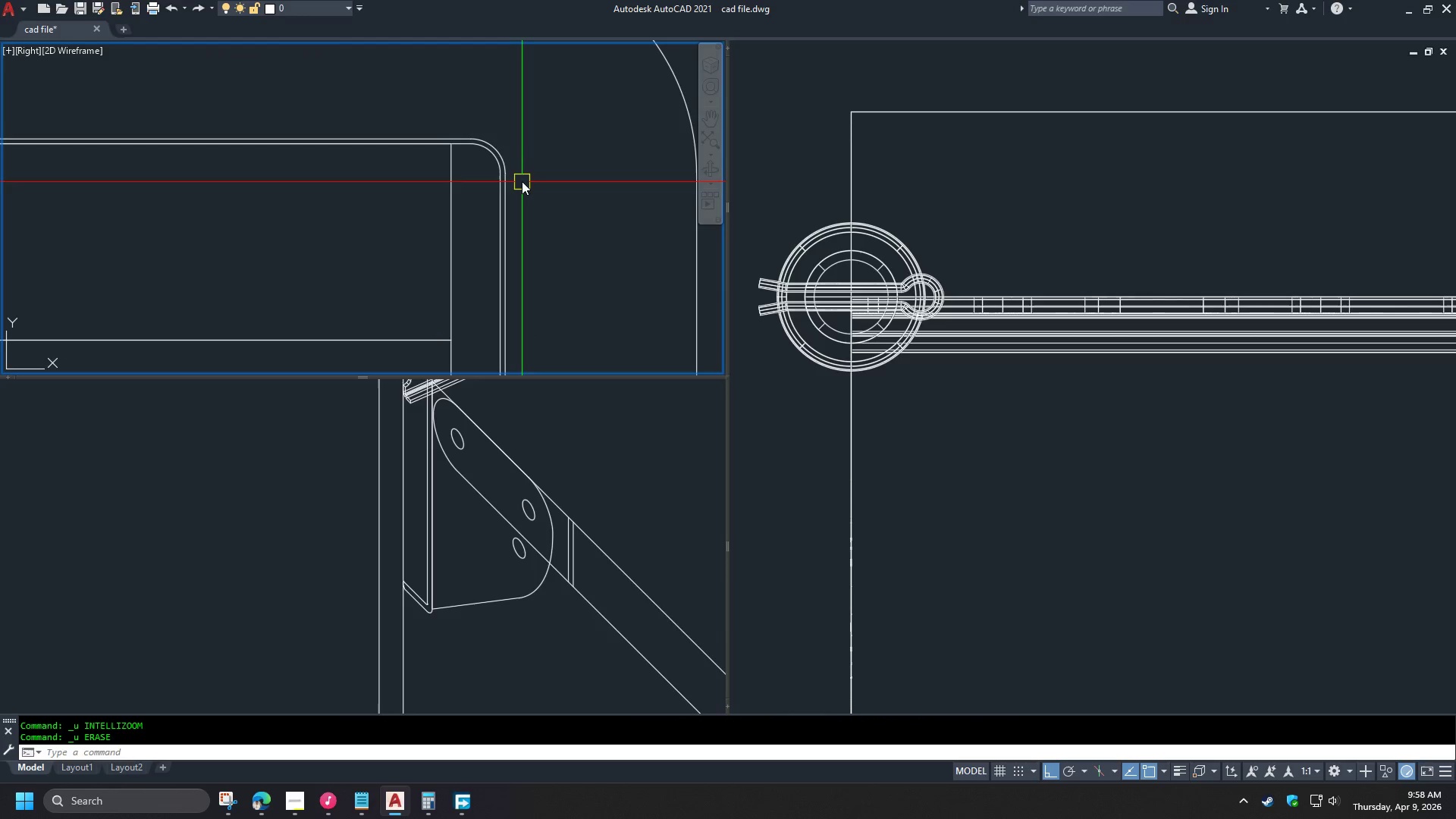 
scroll: coordinate [494, 139], scroll_direction: up, amount: 2.0
 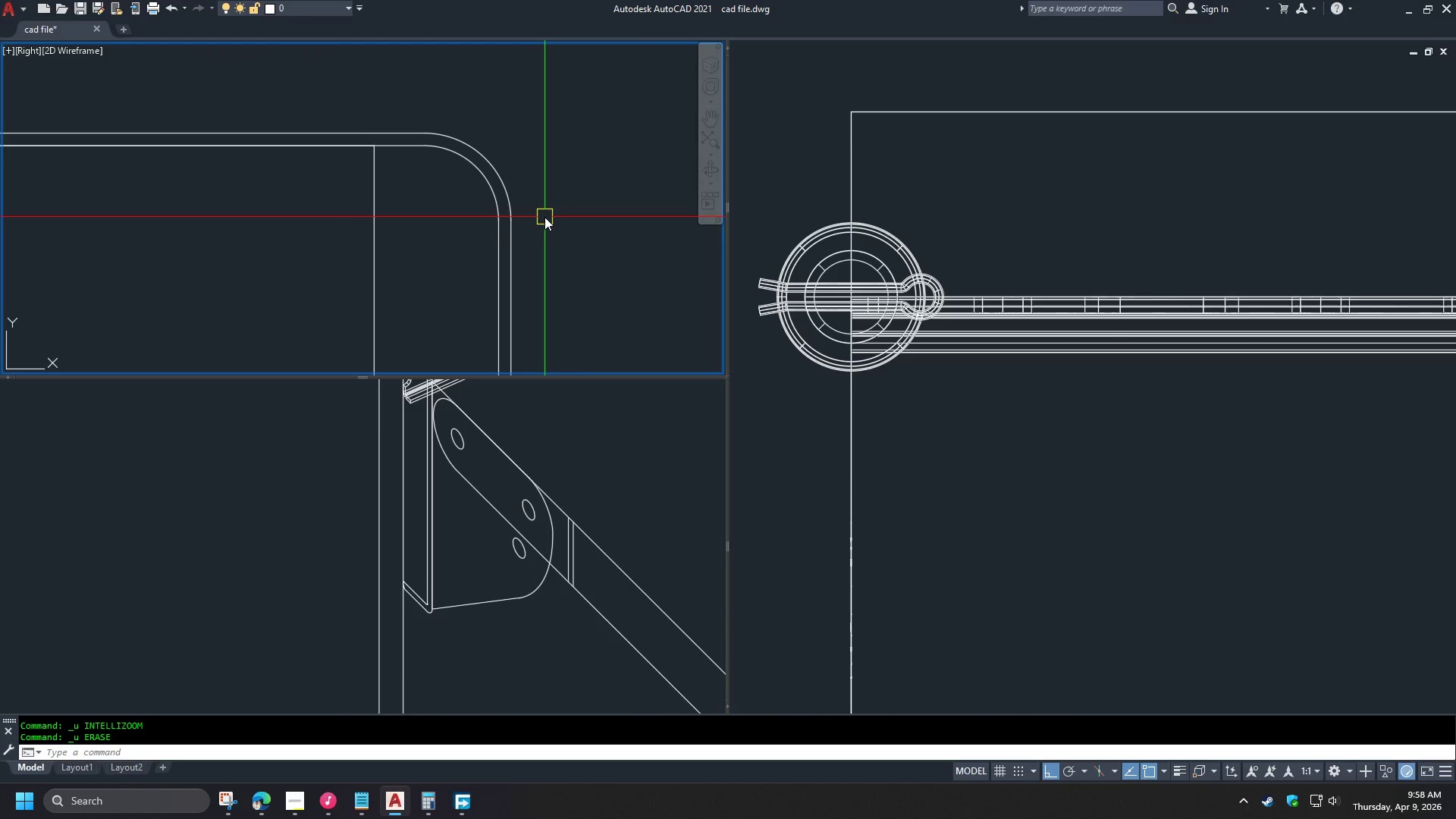 
type(br )
 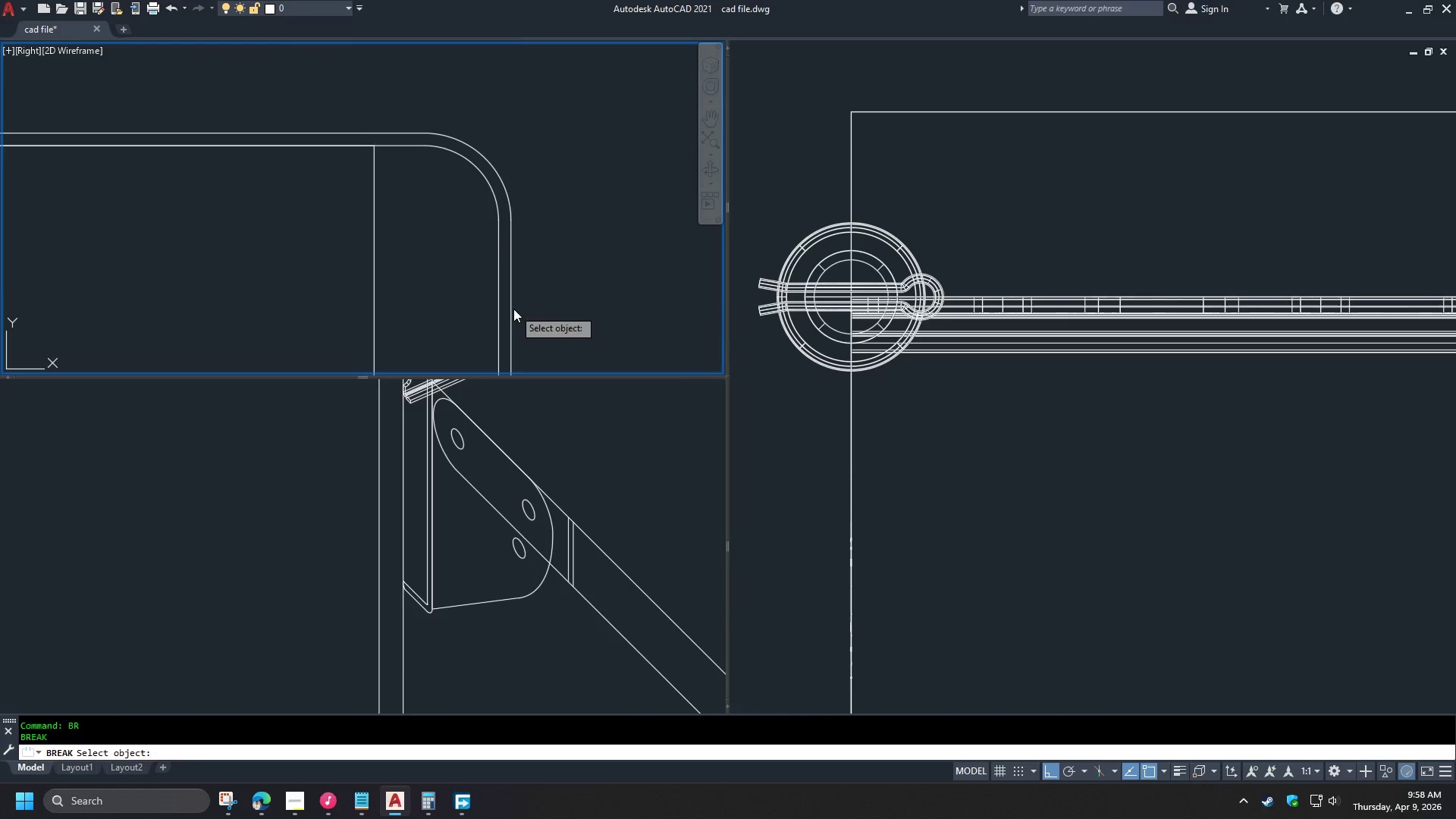 
double_click([522, 260])
 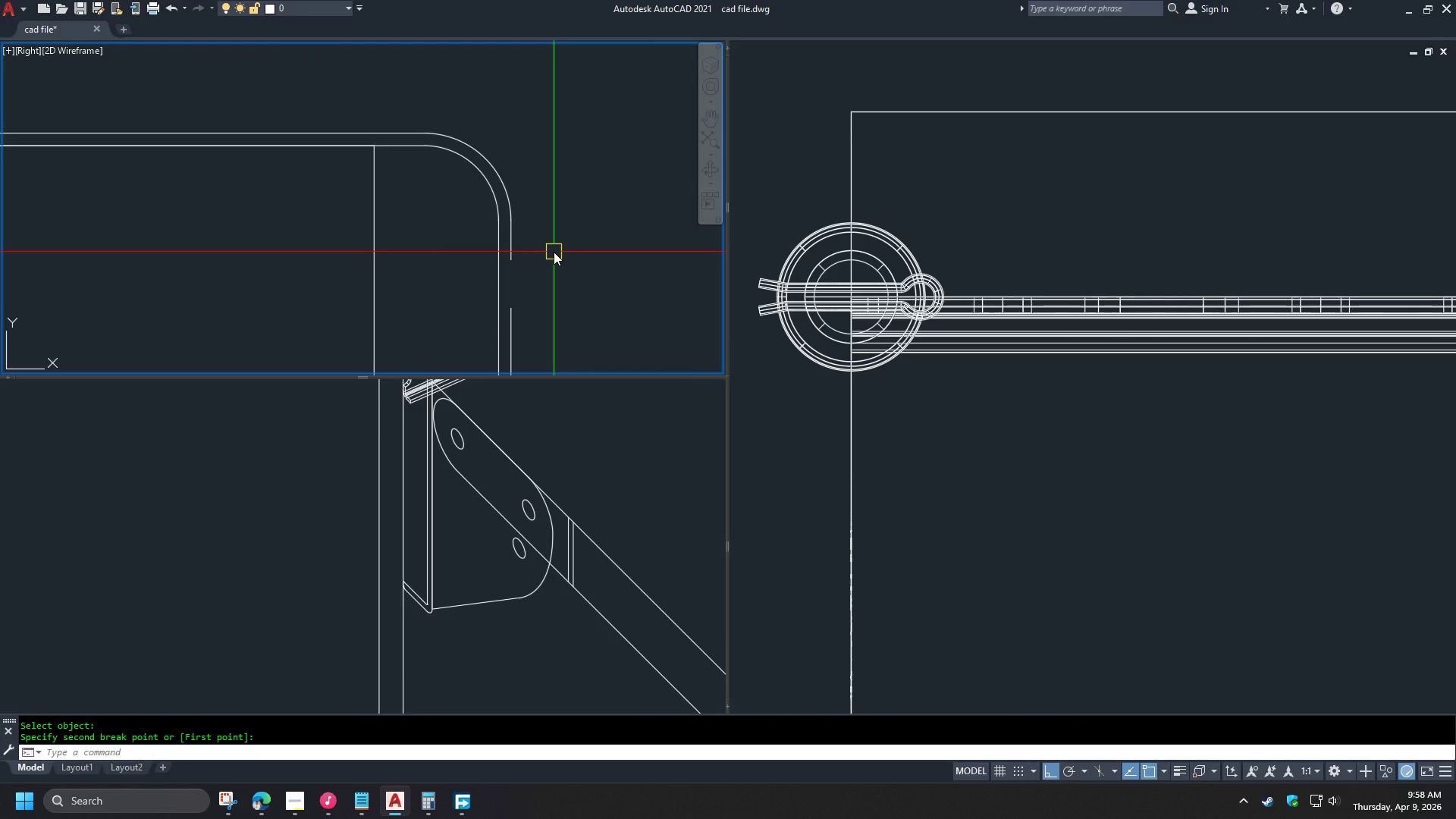 
key(F)
 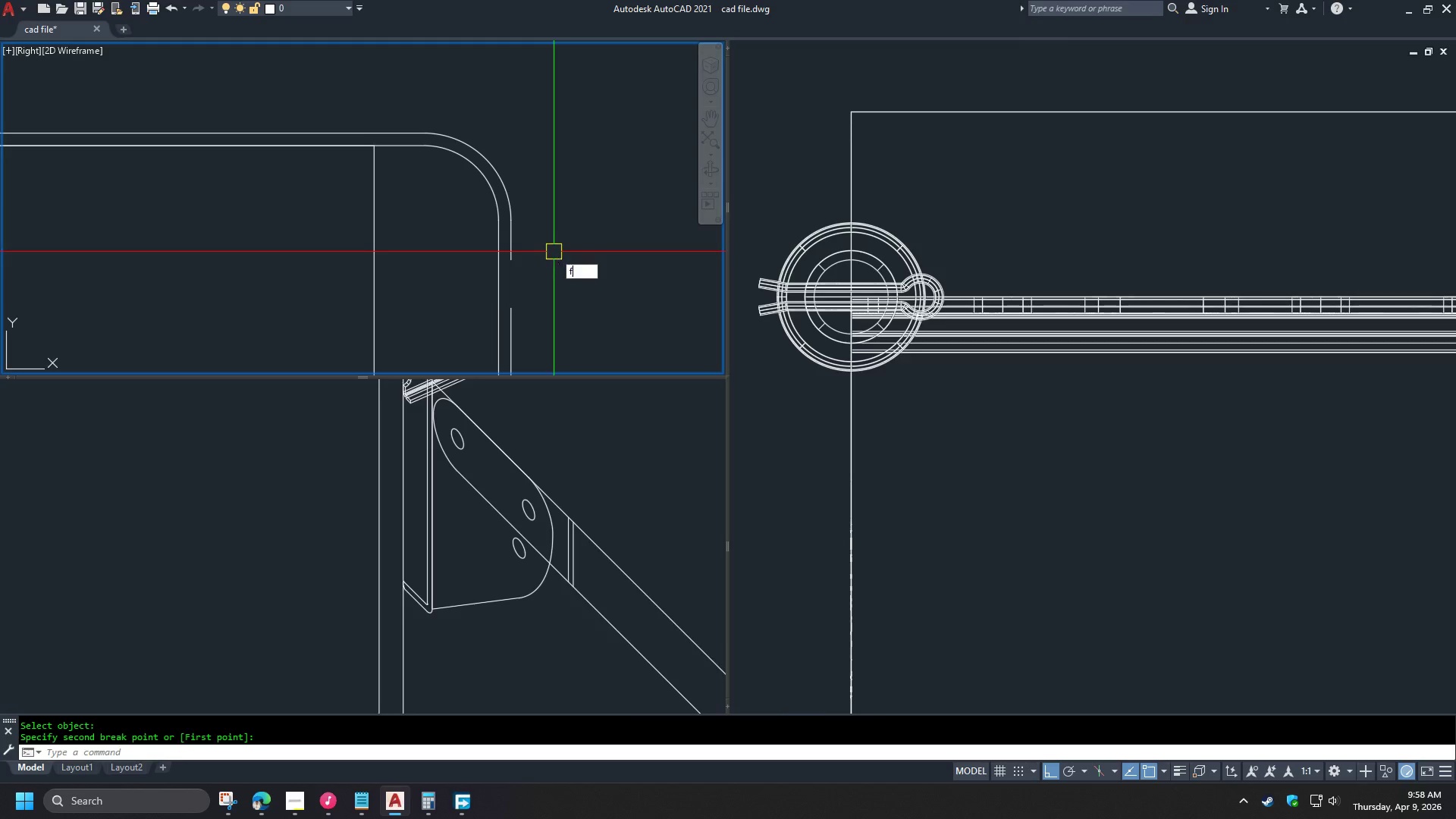 
key(Space)
 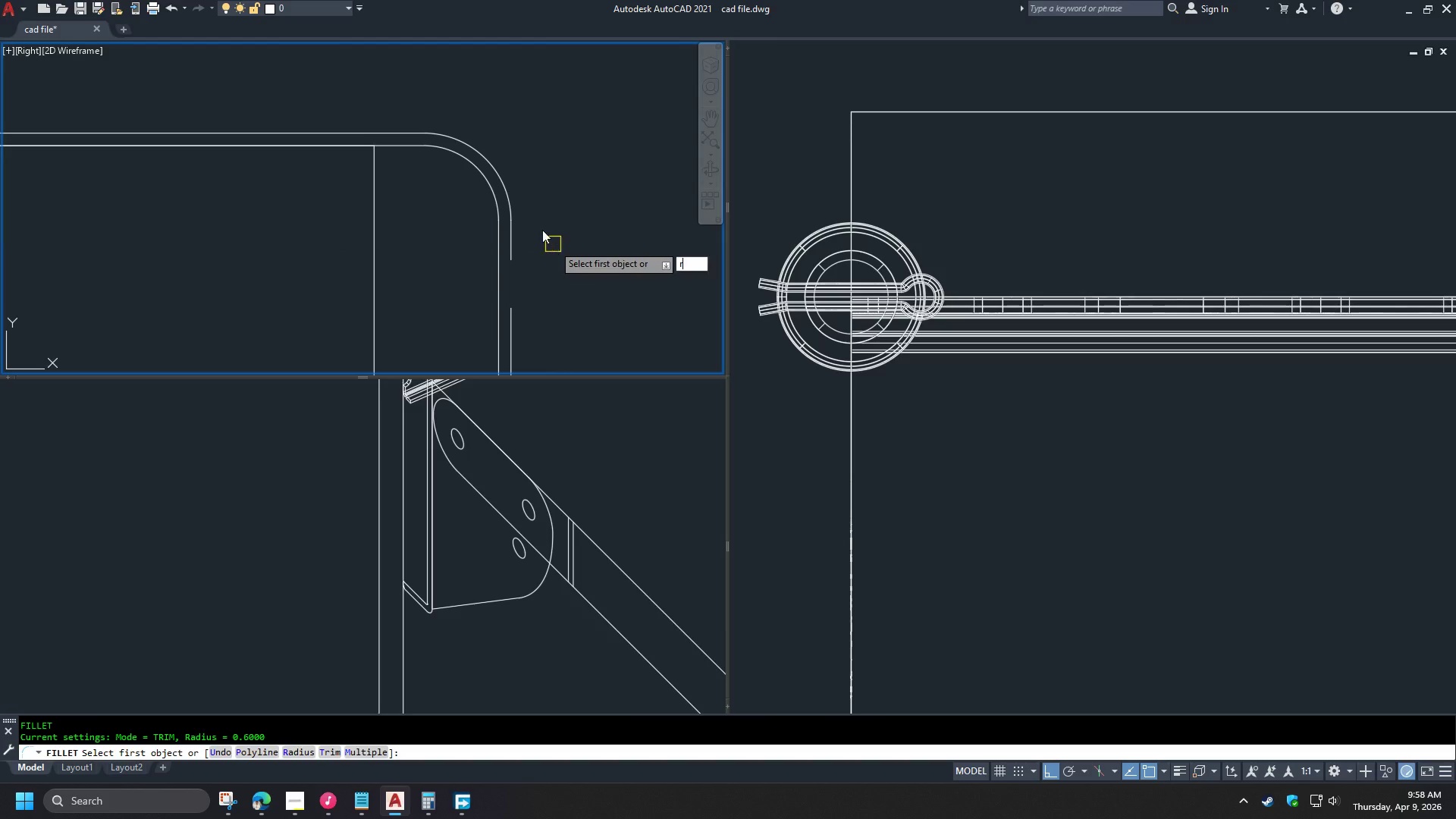 
key(R)
 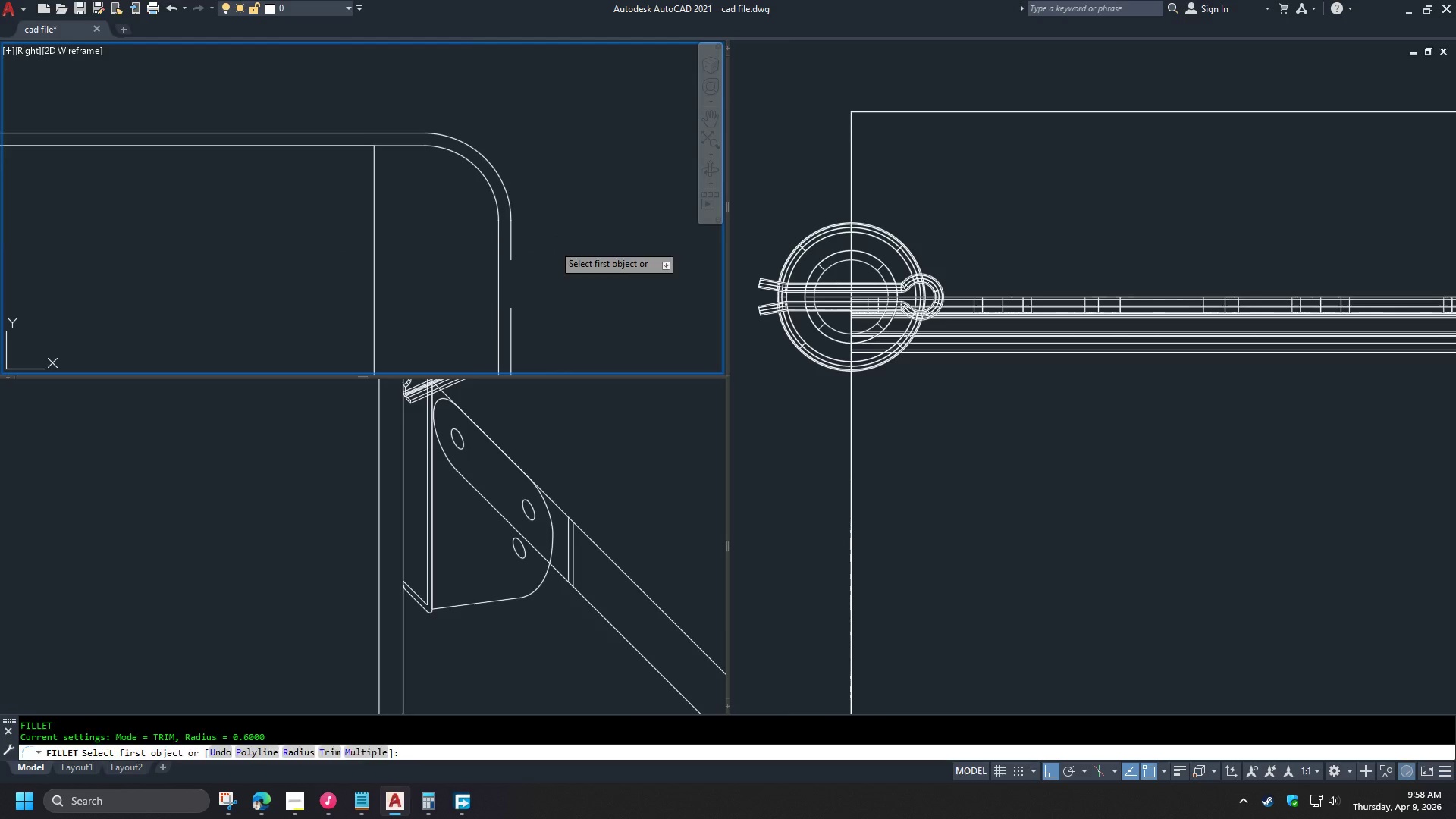 
type( ce)
key(Escape)
type(f r .6 )
 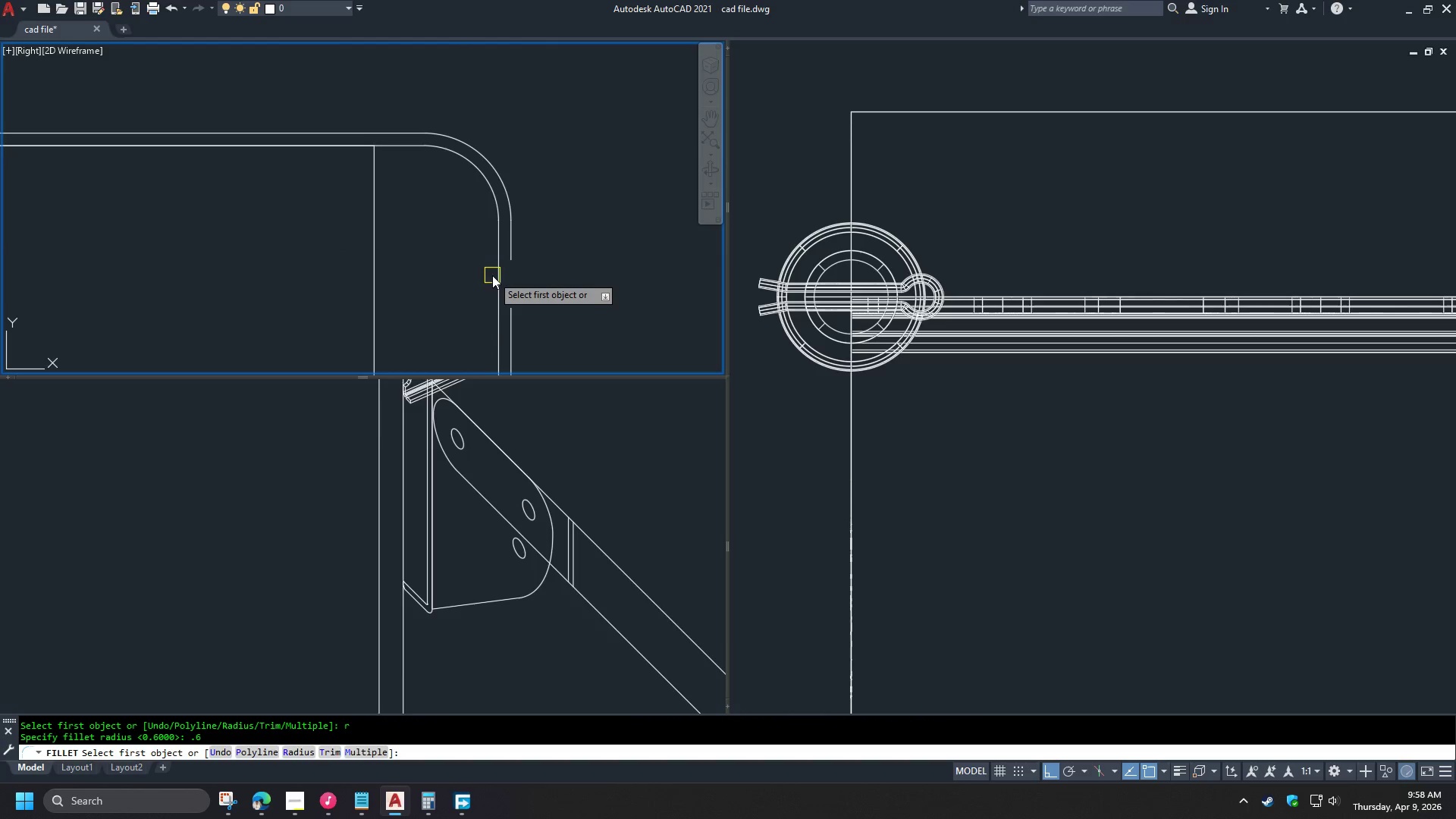 
left_click([495, 275])
 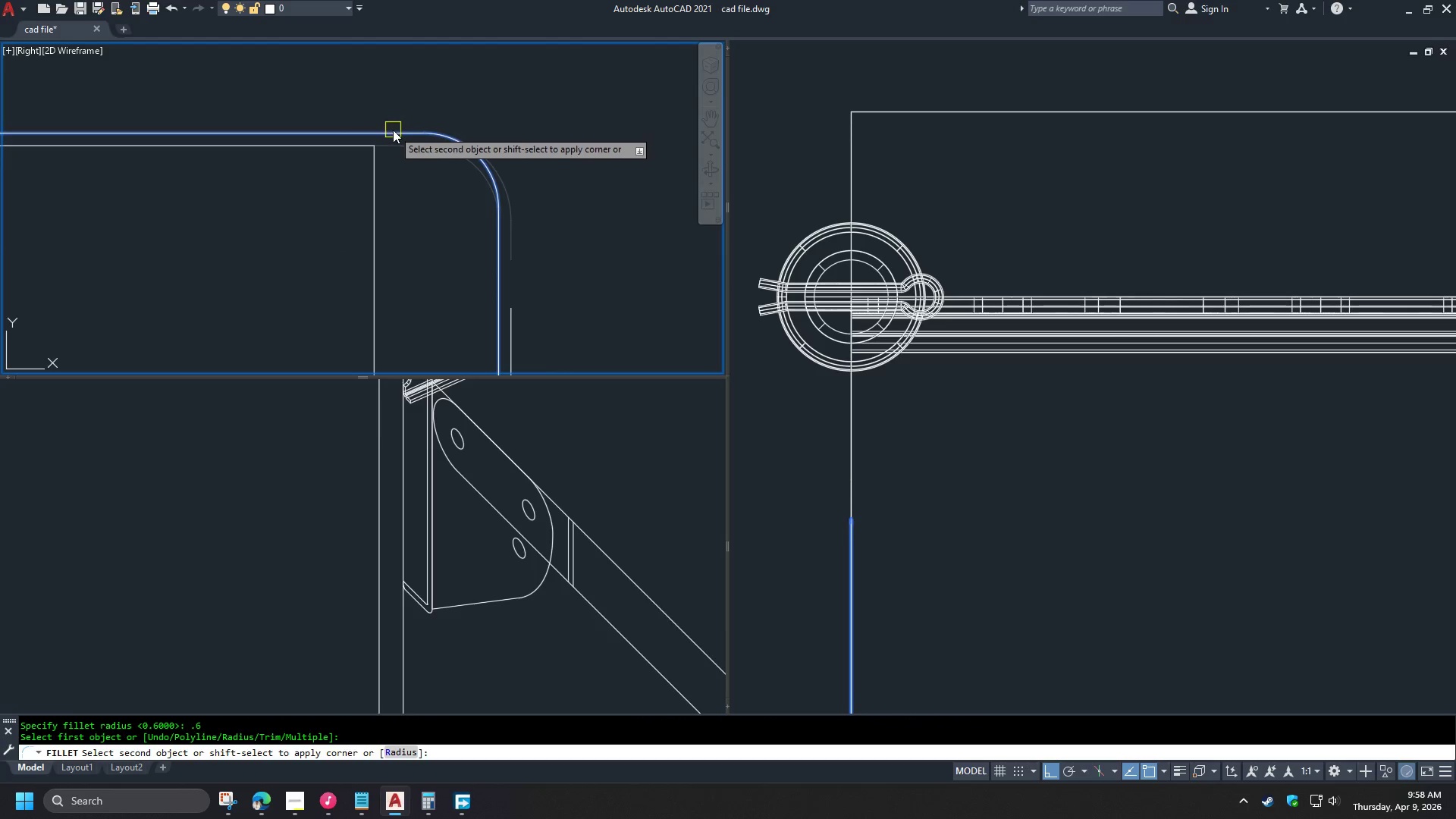 
left_click([393, 130])
 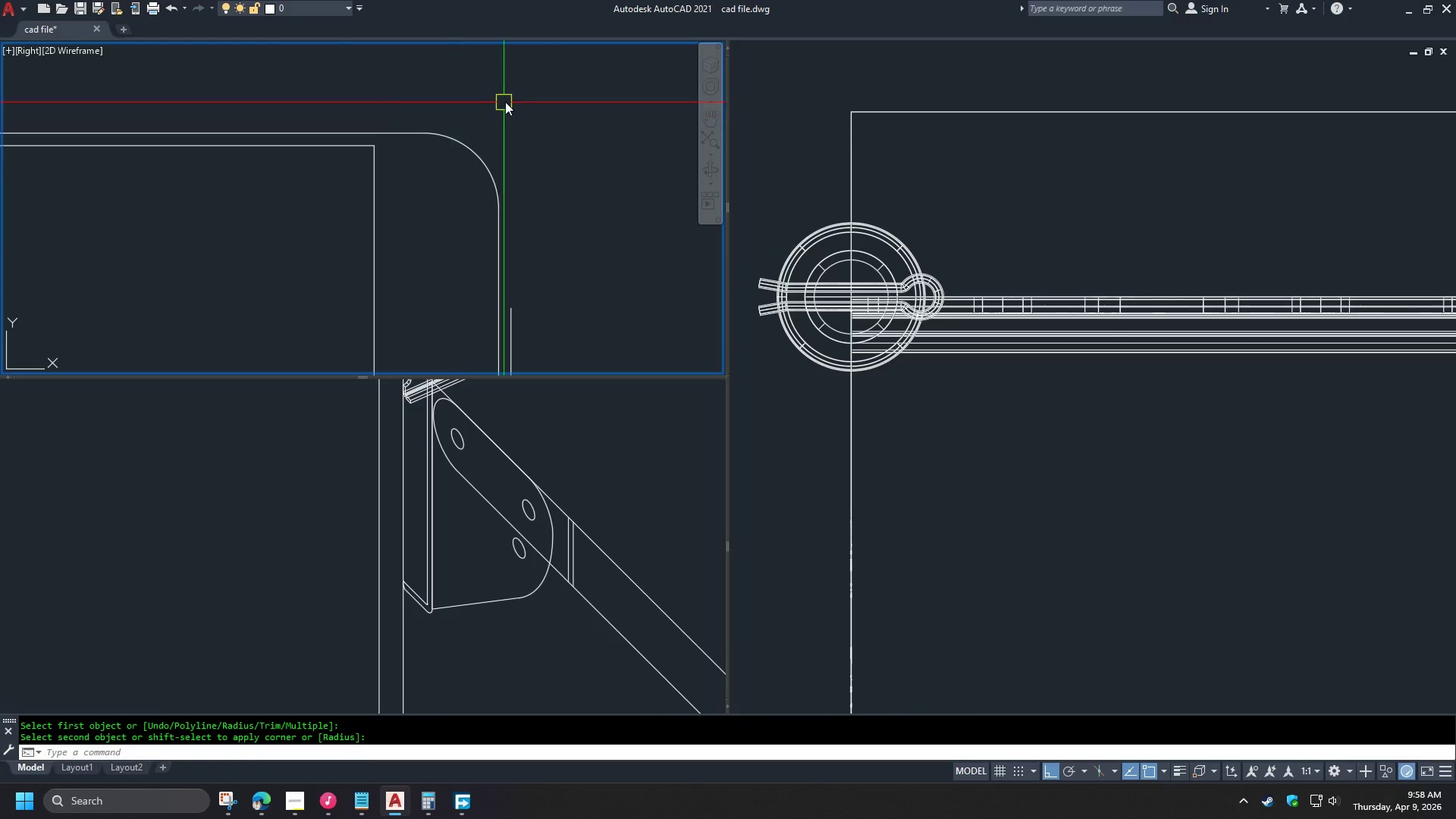 
key(Space)
 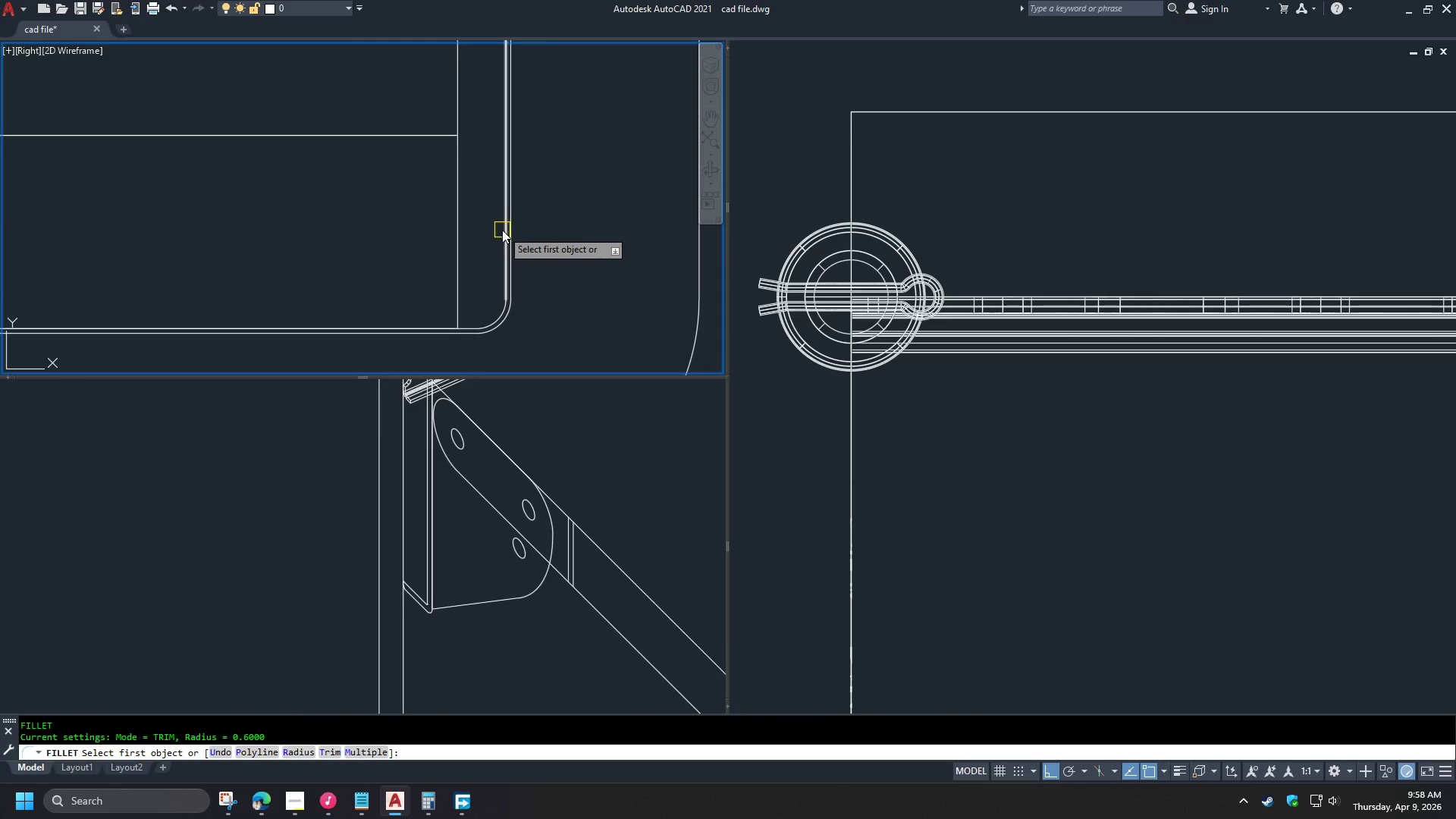 
scroll: coordinate [498, 212], scroll_direction: down, amount: 2.0
 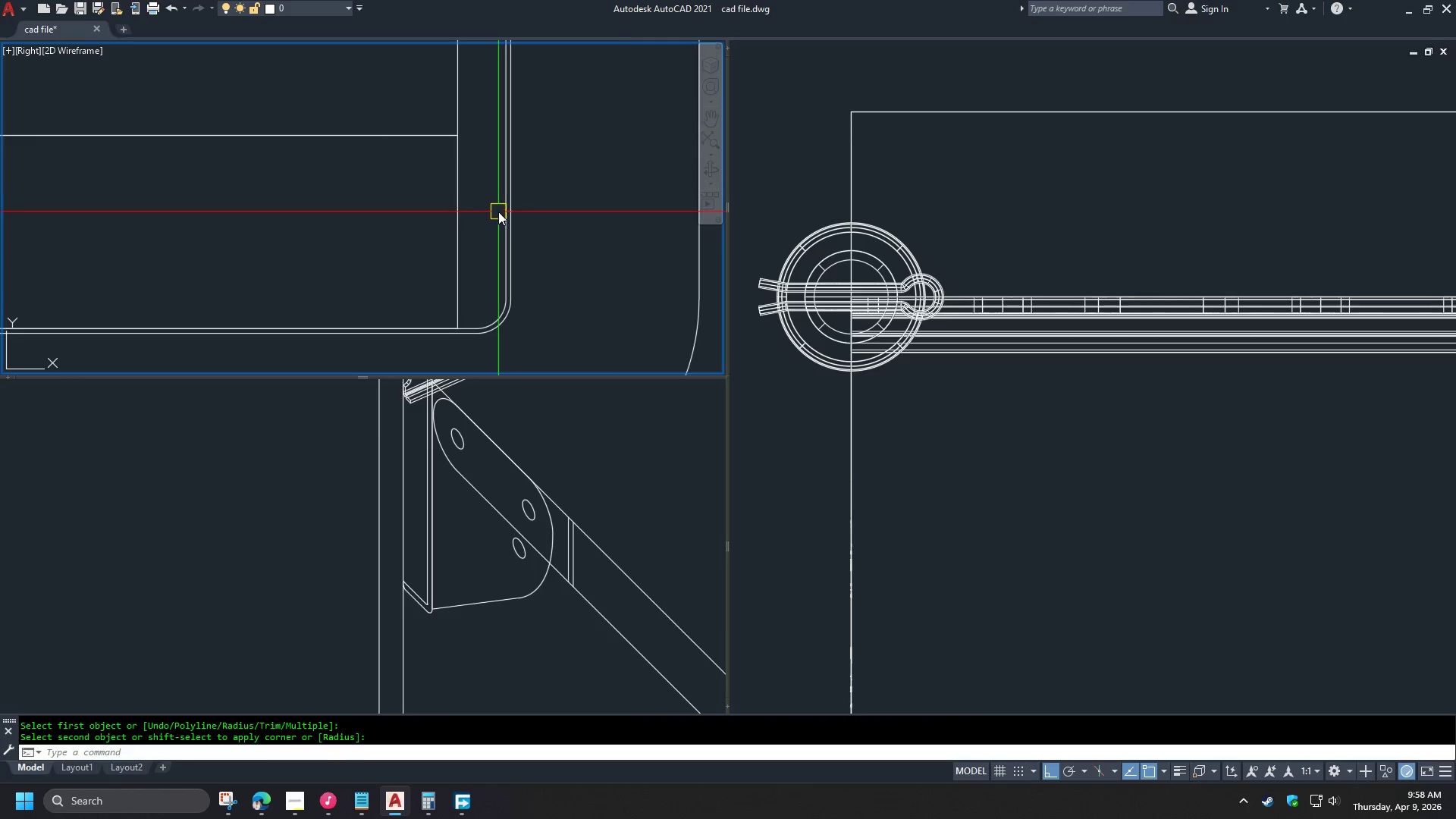 
left_click([502, 230])
 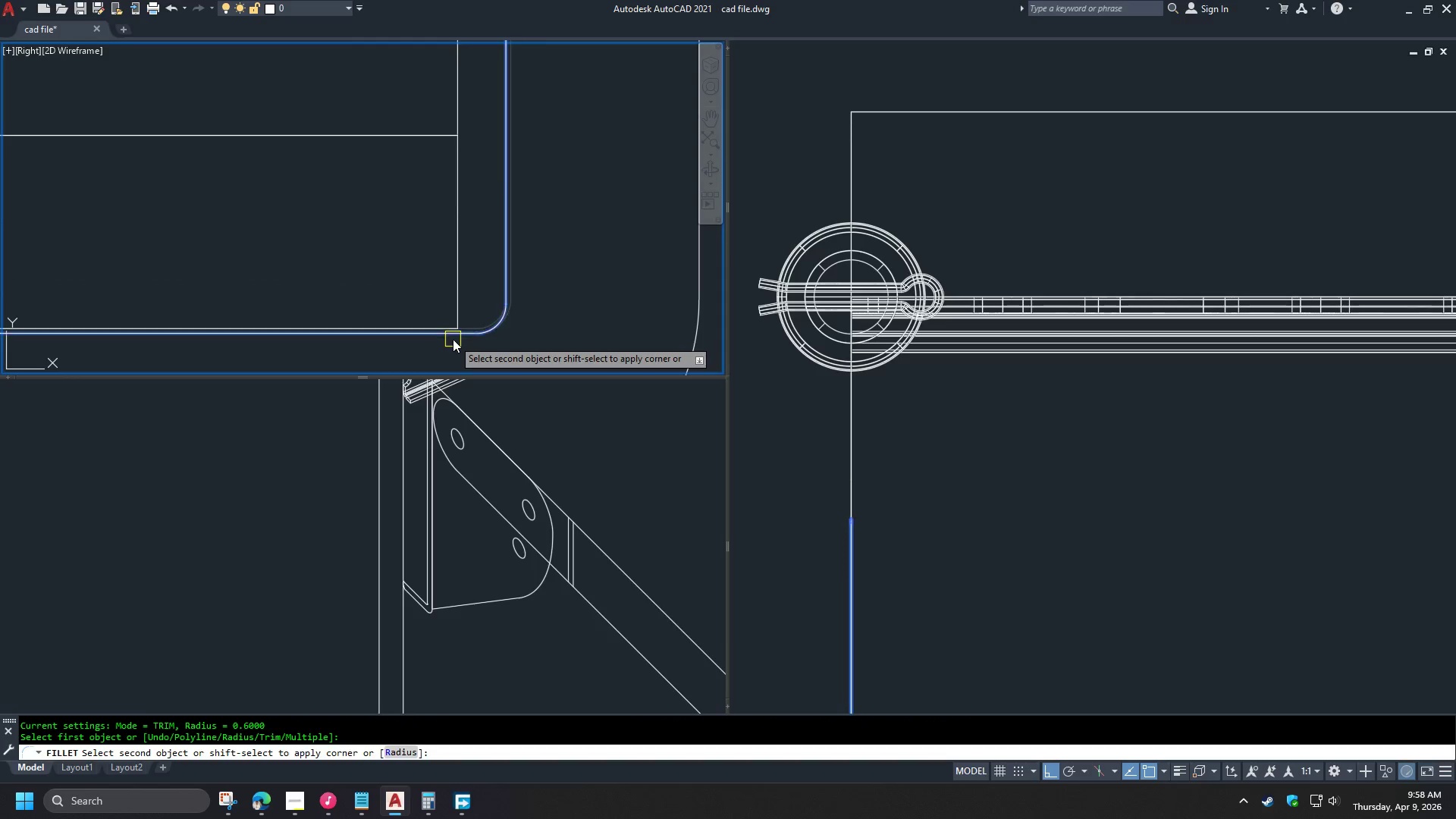 
left_click([453, 339])
 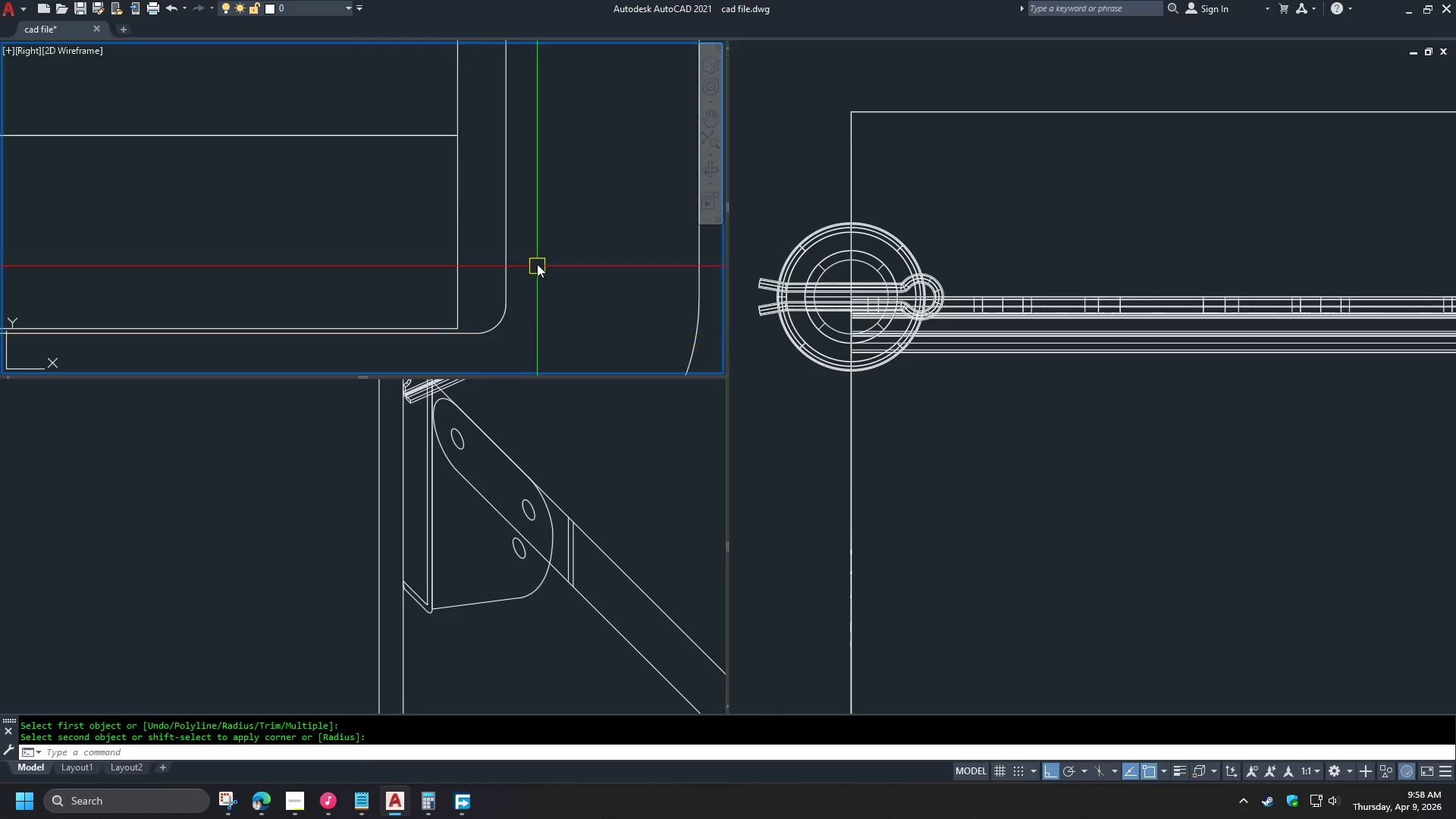 
scroll: coordinate [418, 165], scroll_direction: down, amount: 10.0
 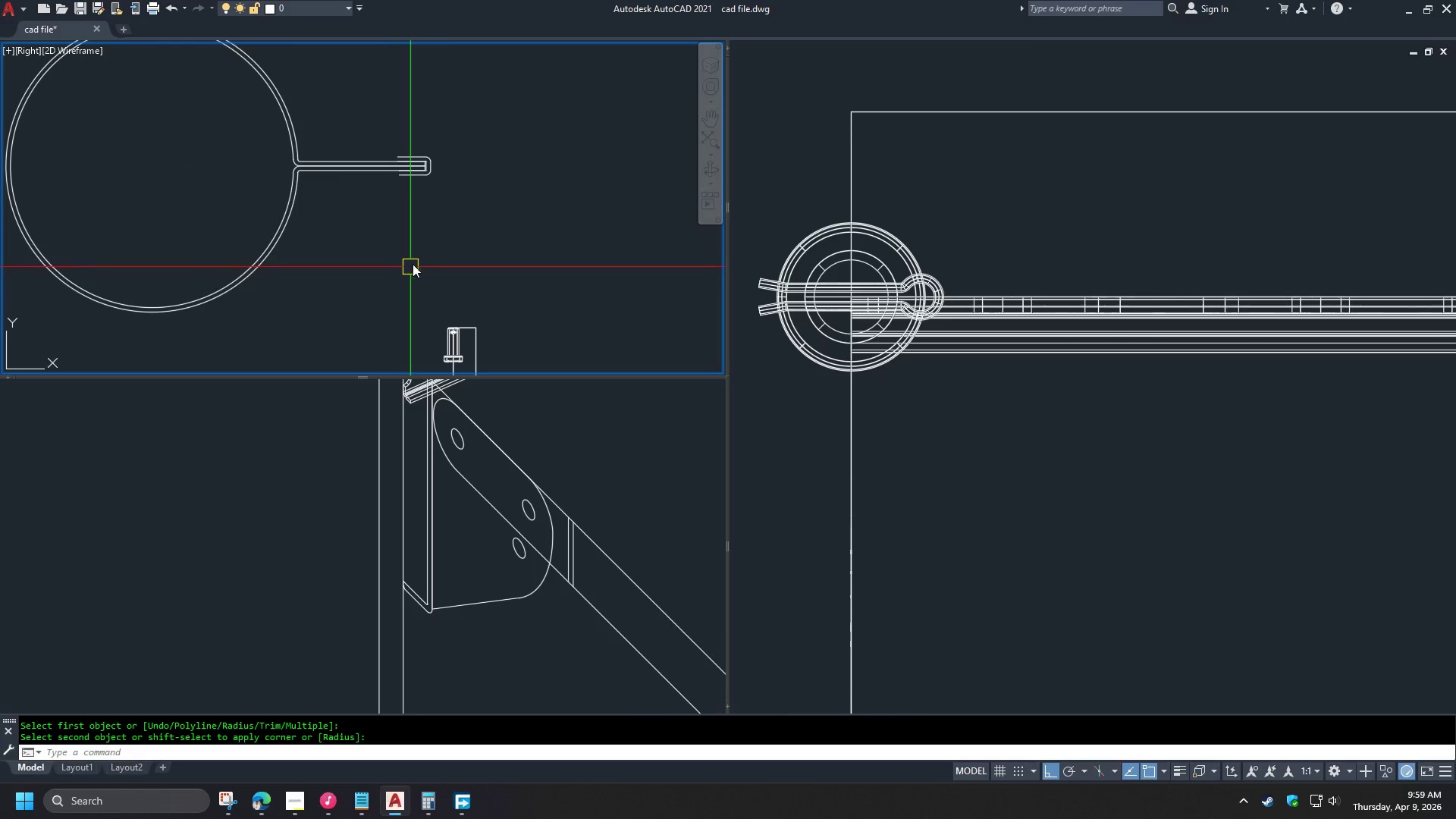 
scroll: coordinate [437, 191], scroll_direction: up, amount: 6.0
 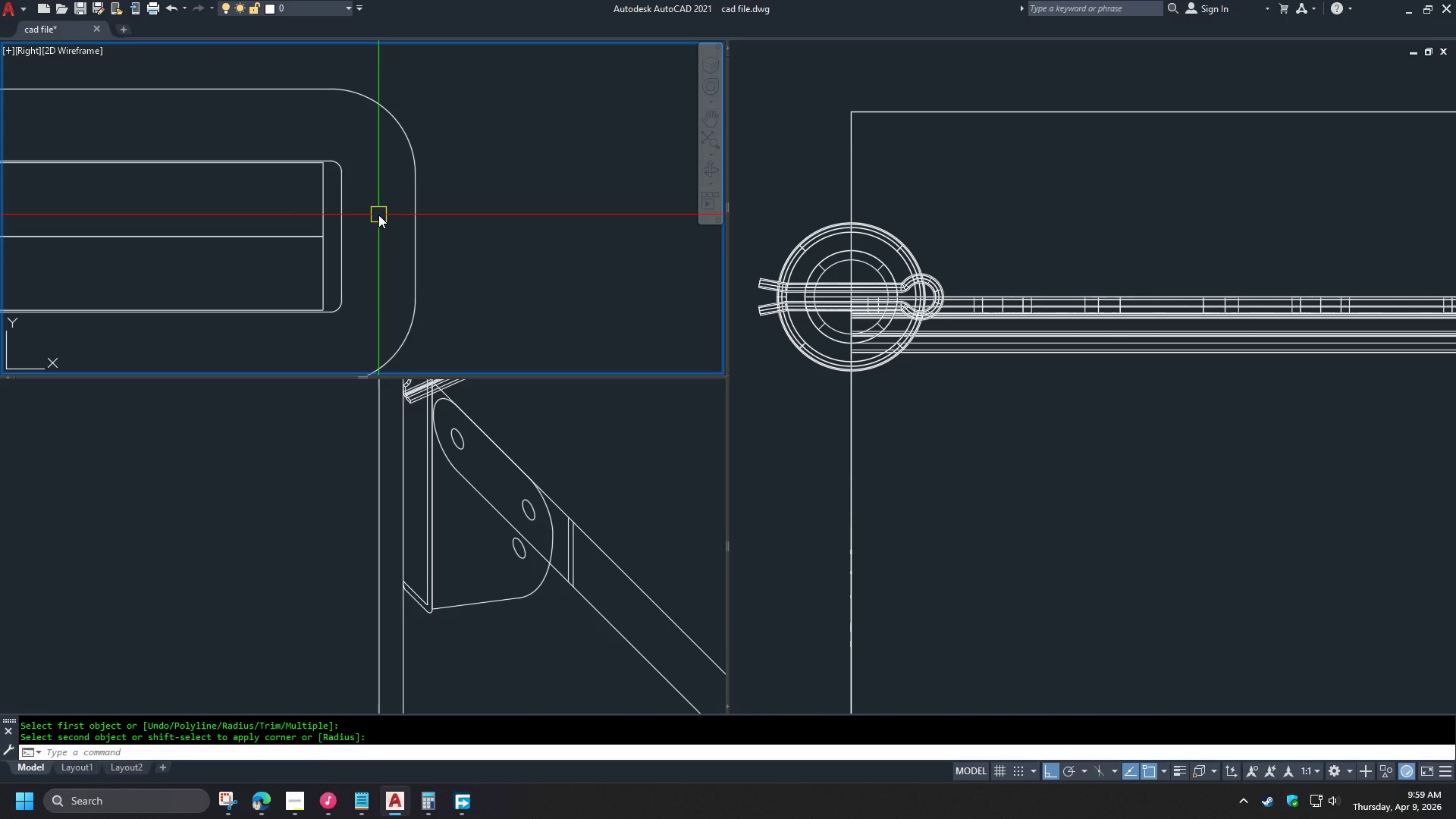 
type(di )
 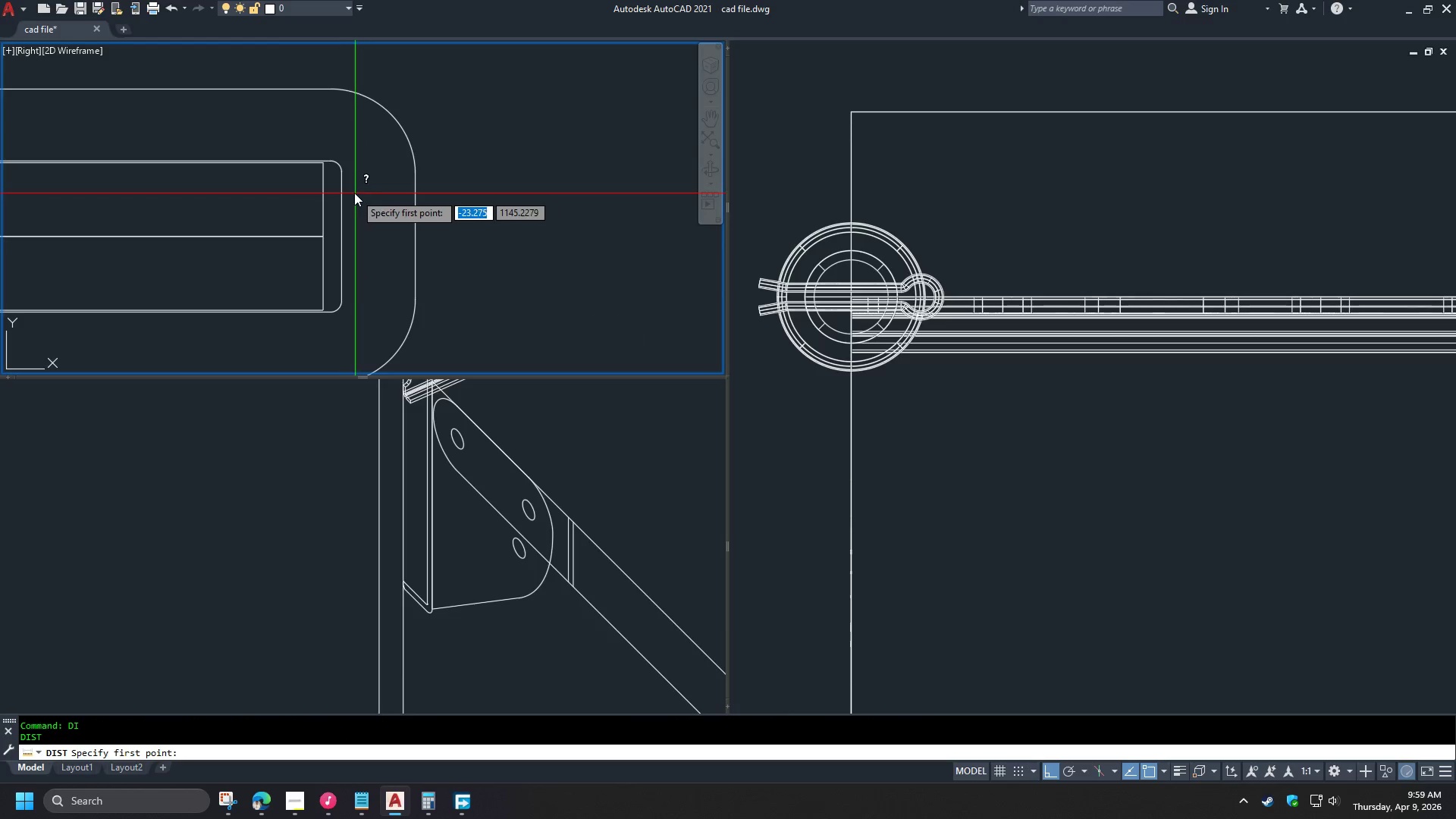 
left_click([341, 177])
 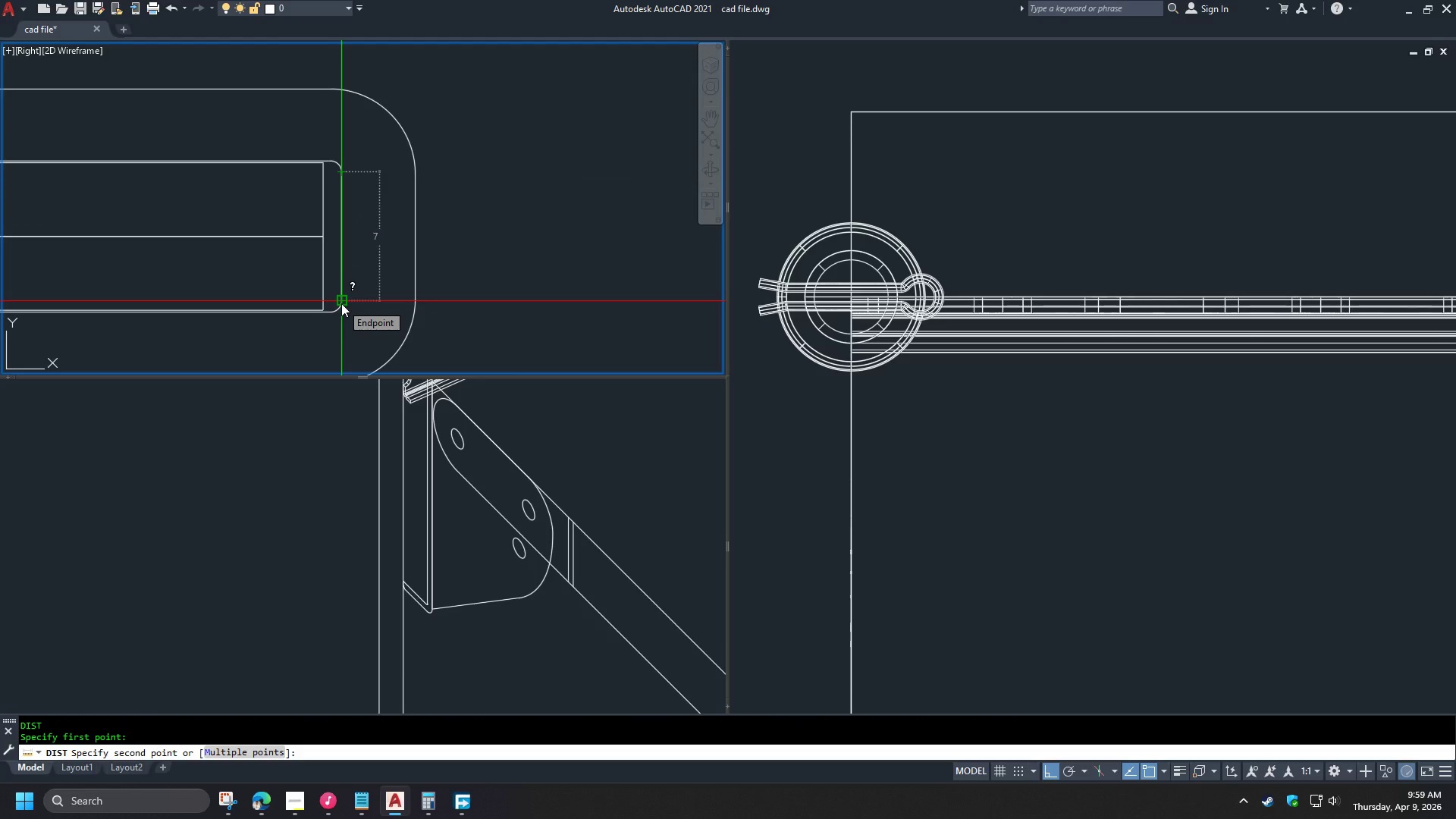 
key(Escape)
 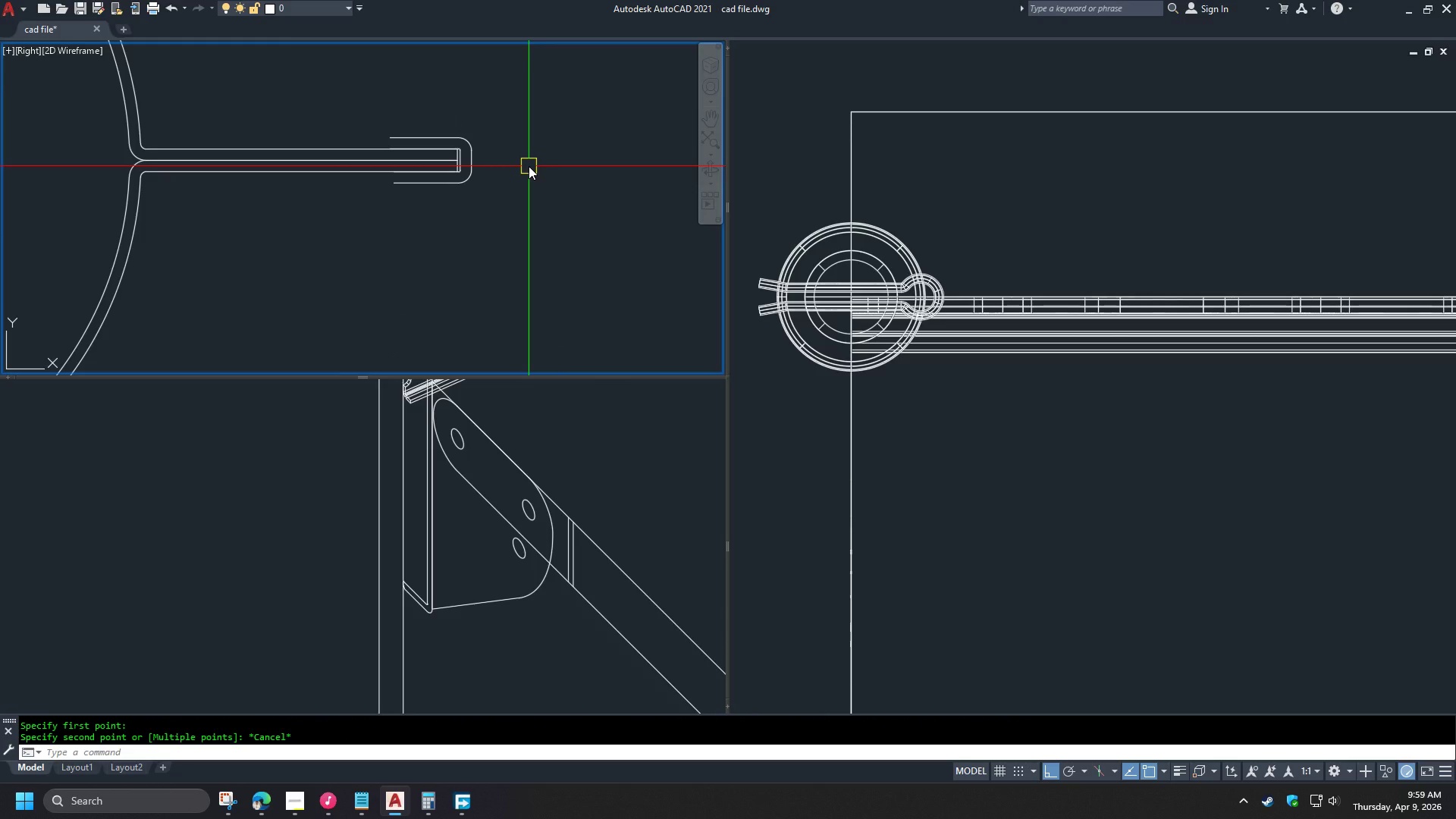 
scroll: coordinate [475, 115], scroll_direction: down, amount: 8.0
 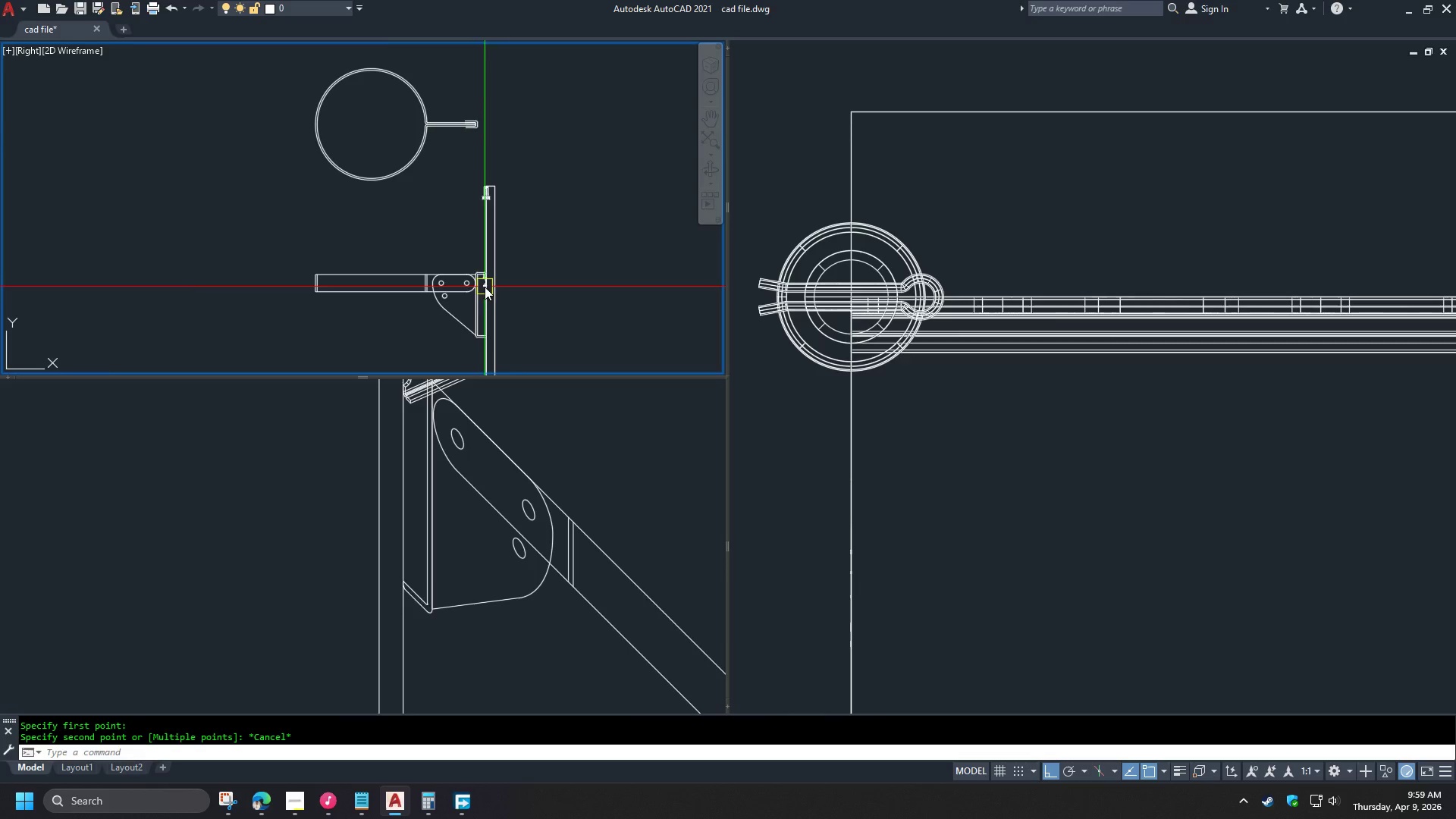 
scroll: coordinate [484, 293], scroll_direction: up, amount: 4.0
 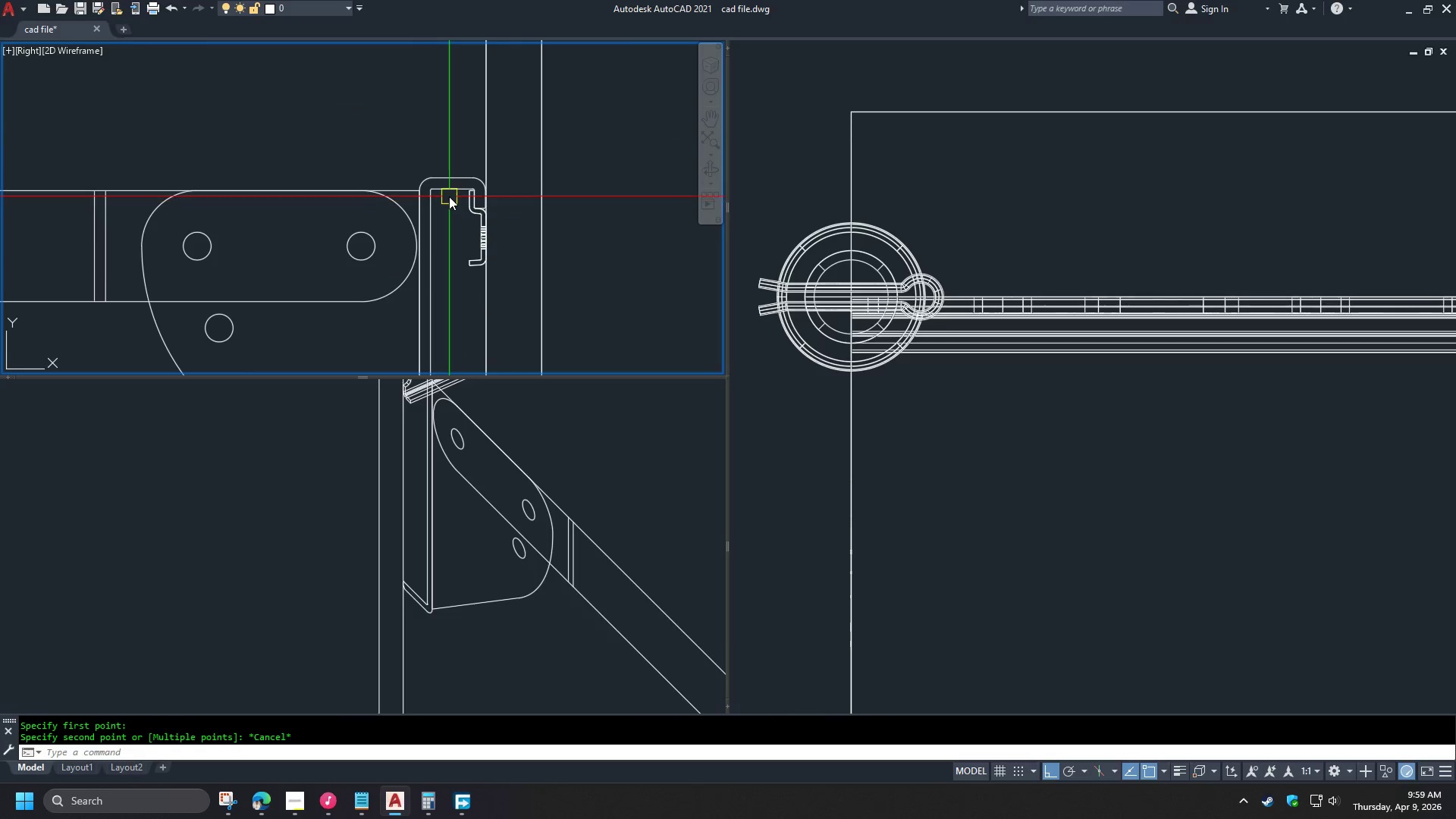 
left_click([448, 194])
 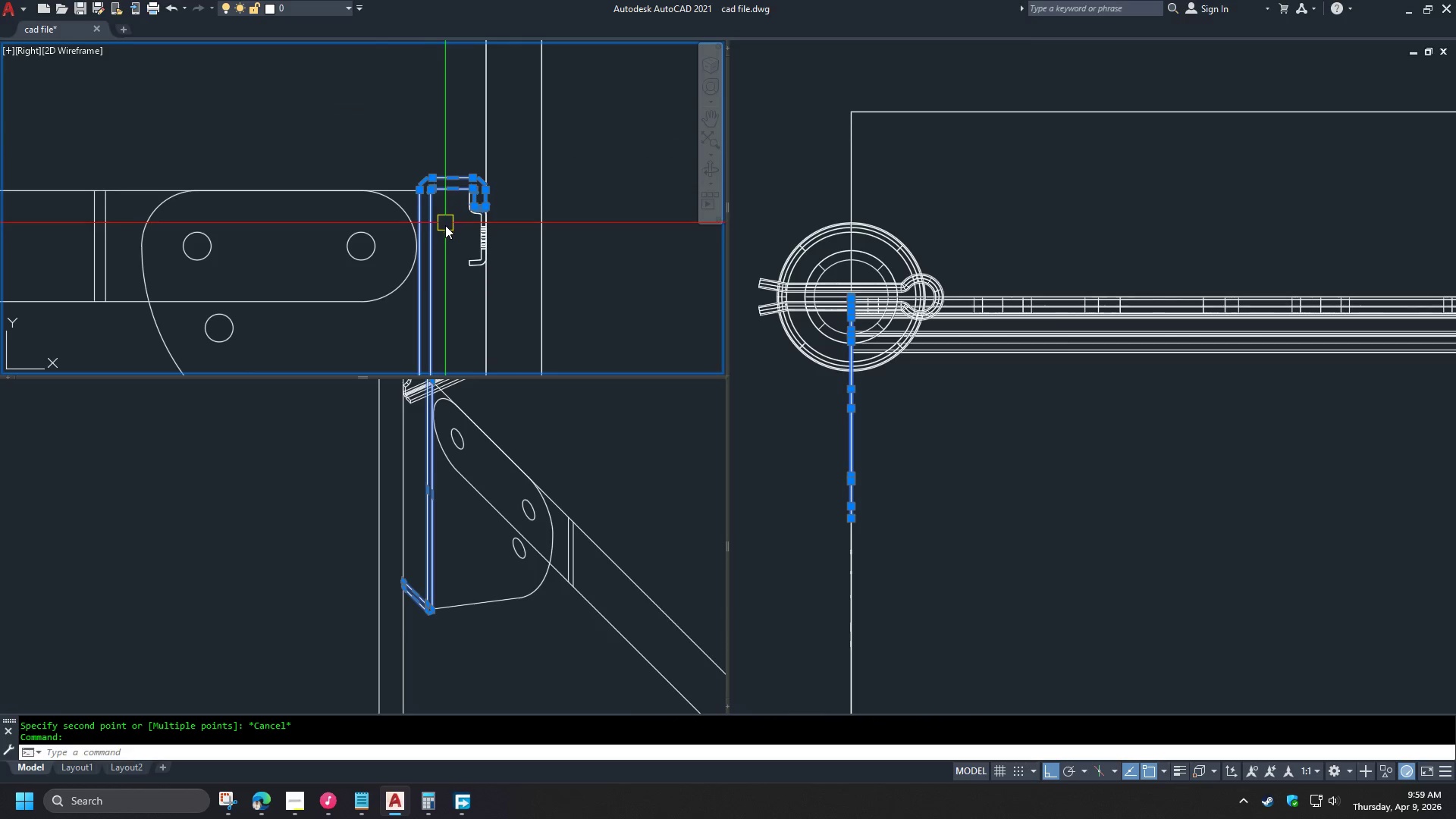 
type(co )
 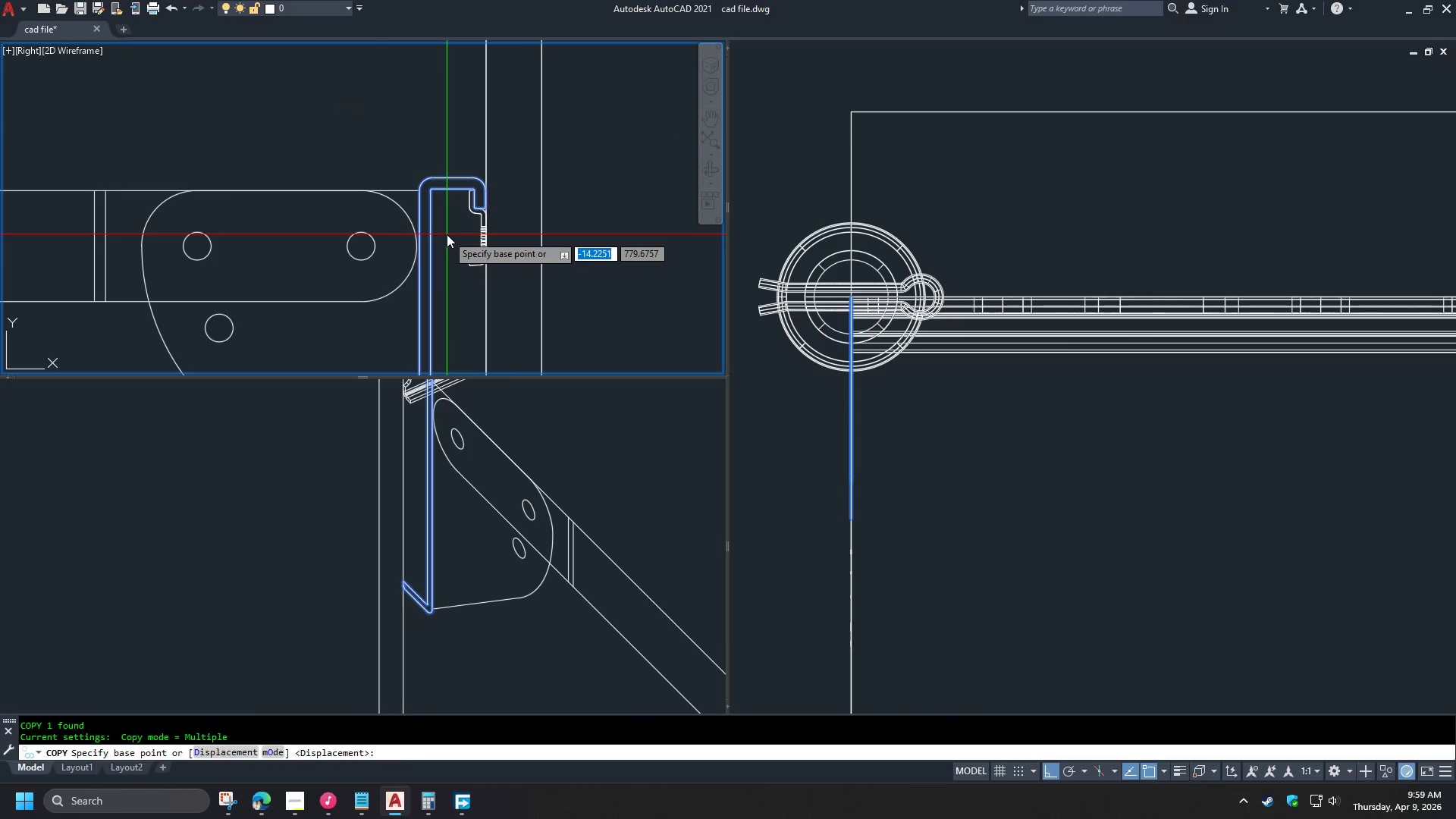 
left_click([447, 234])
 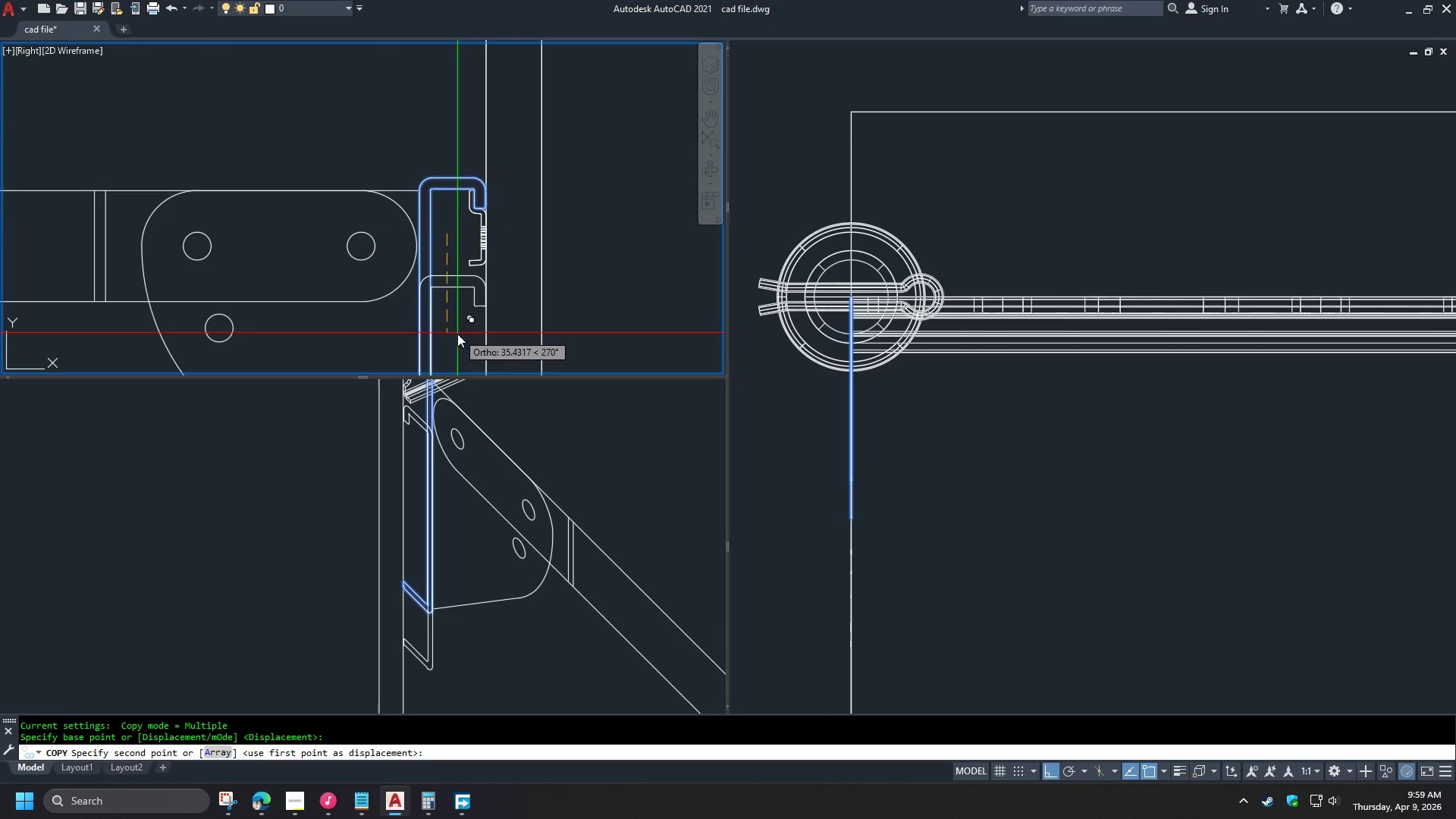 
scroll: coordinate [456, 328], scroll_direction: down, amount: 3.0
 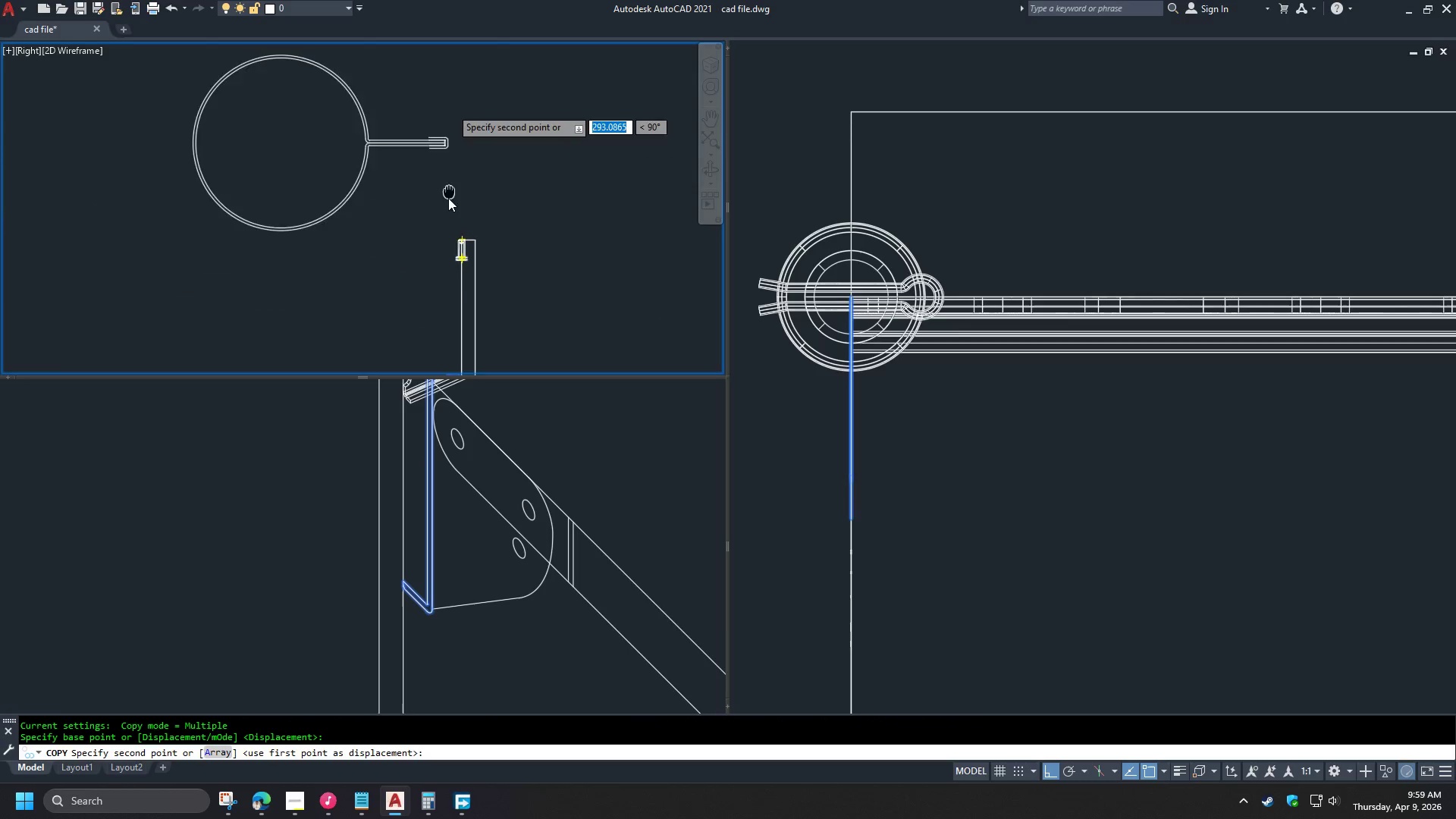 
scroll: coordinate [447, 206], scroll_direction: up, amount: 3.0
 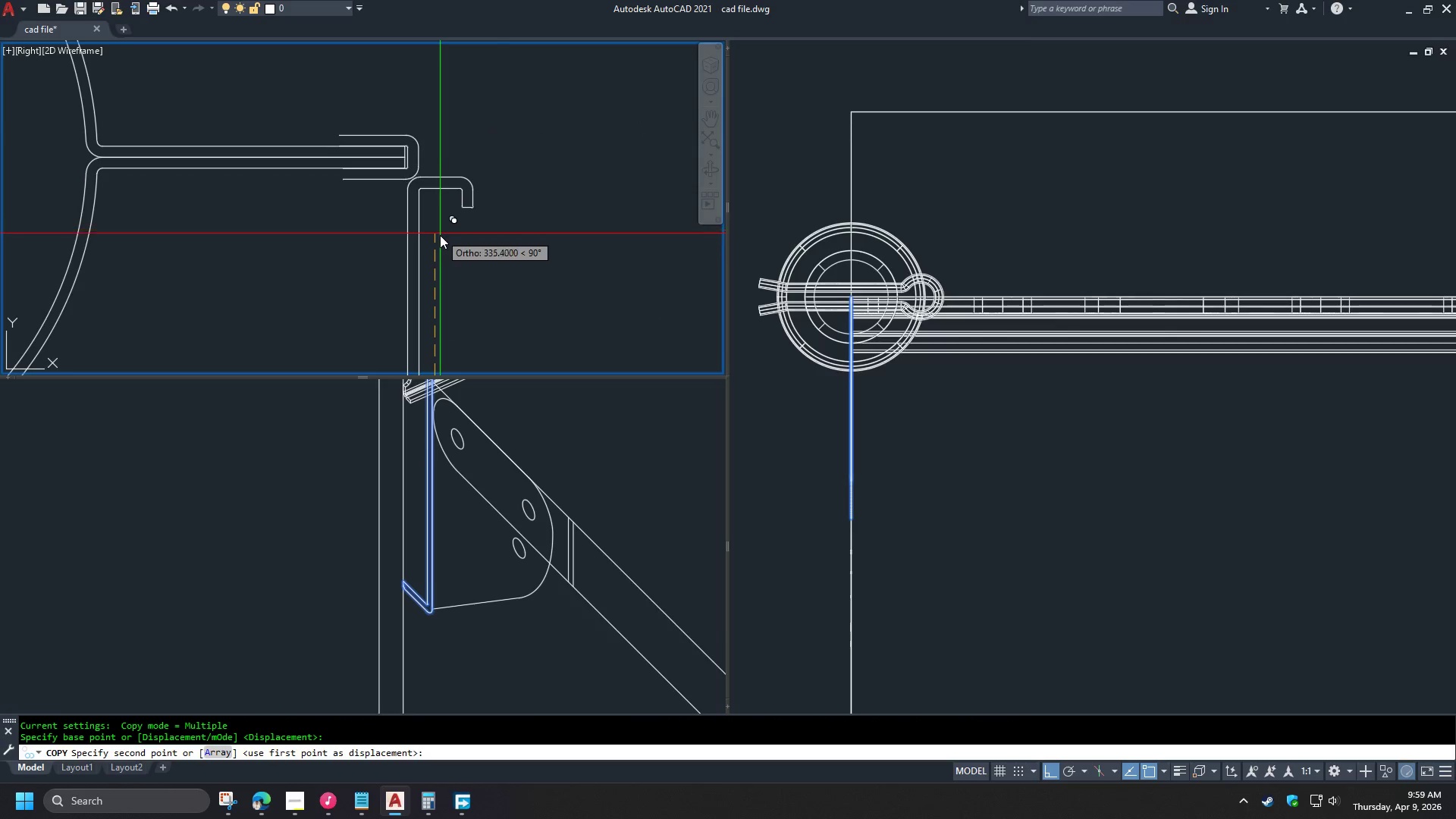 
left_click([440, 241])
 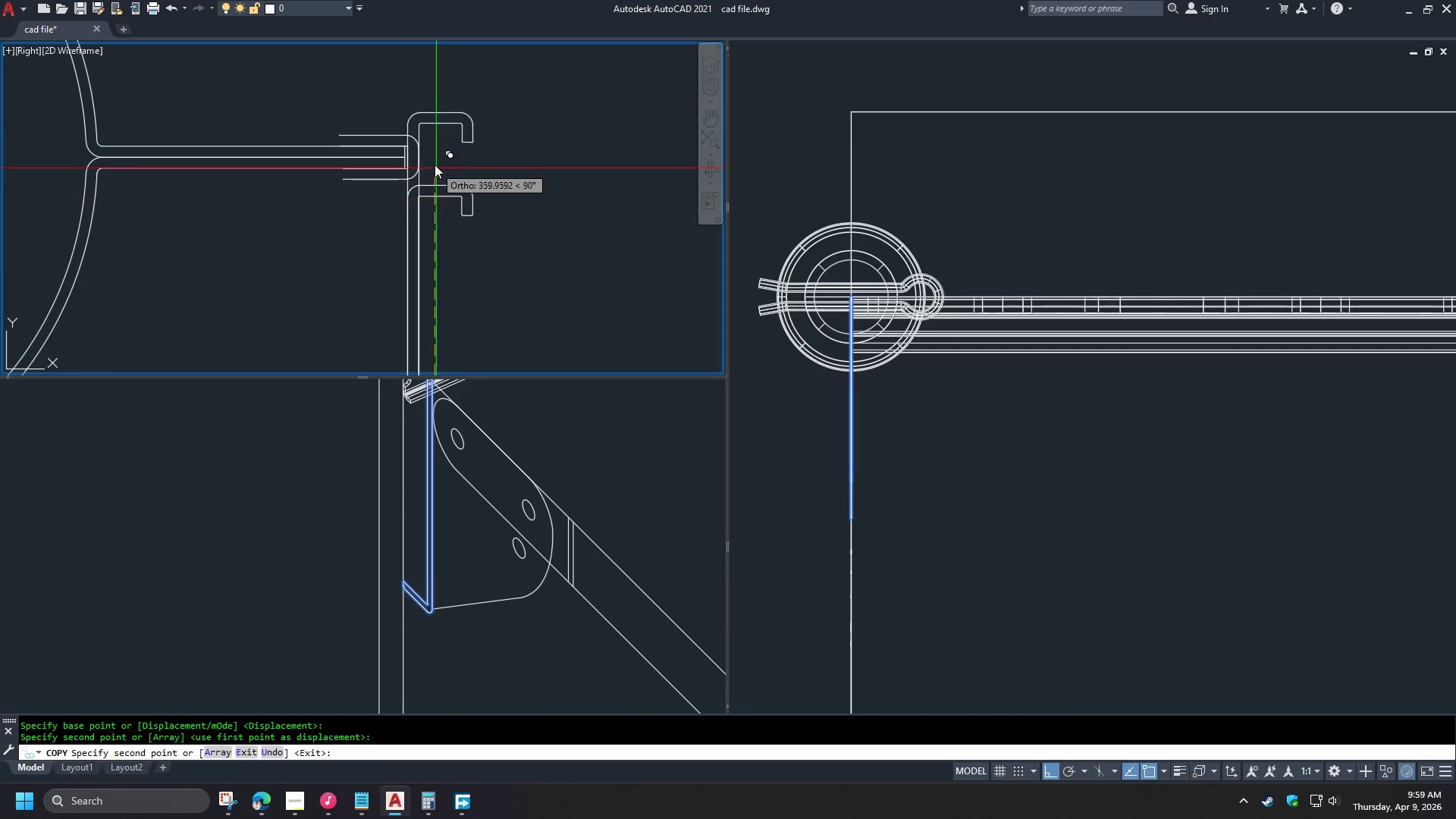 
key(Space)
 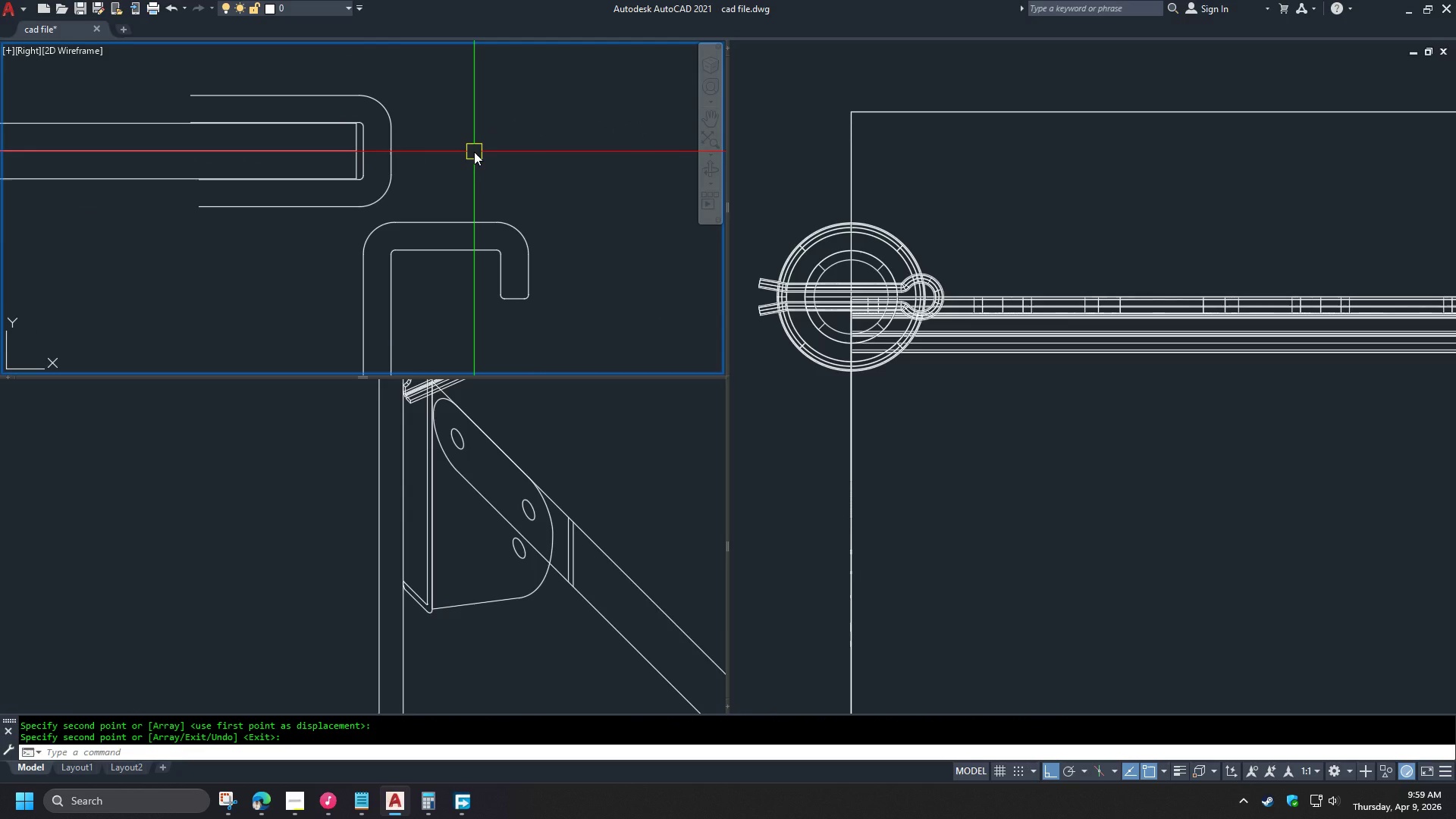 
scroll: coordinate [434, 161], scroll_direction: up, amount: 2.0
 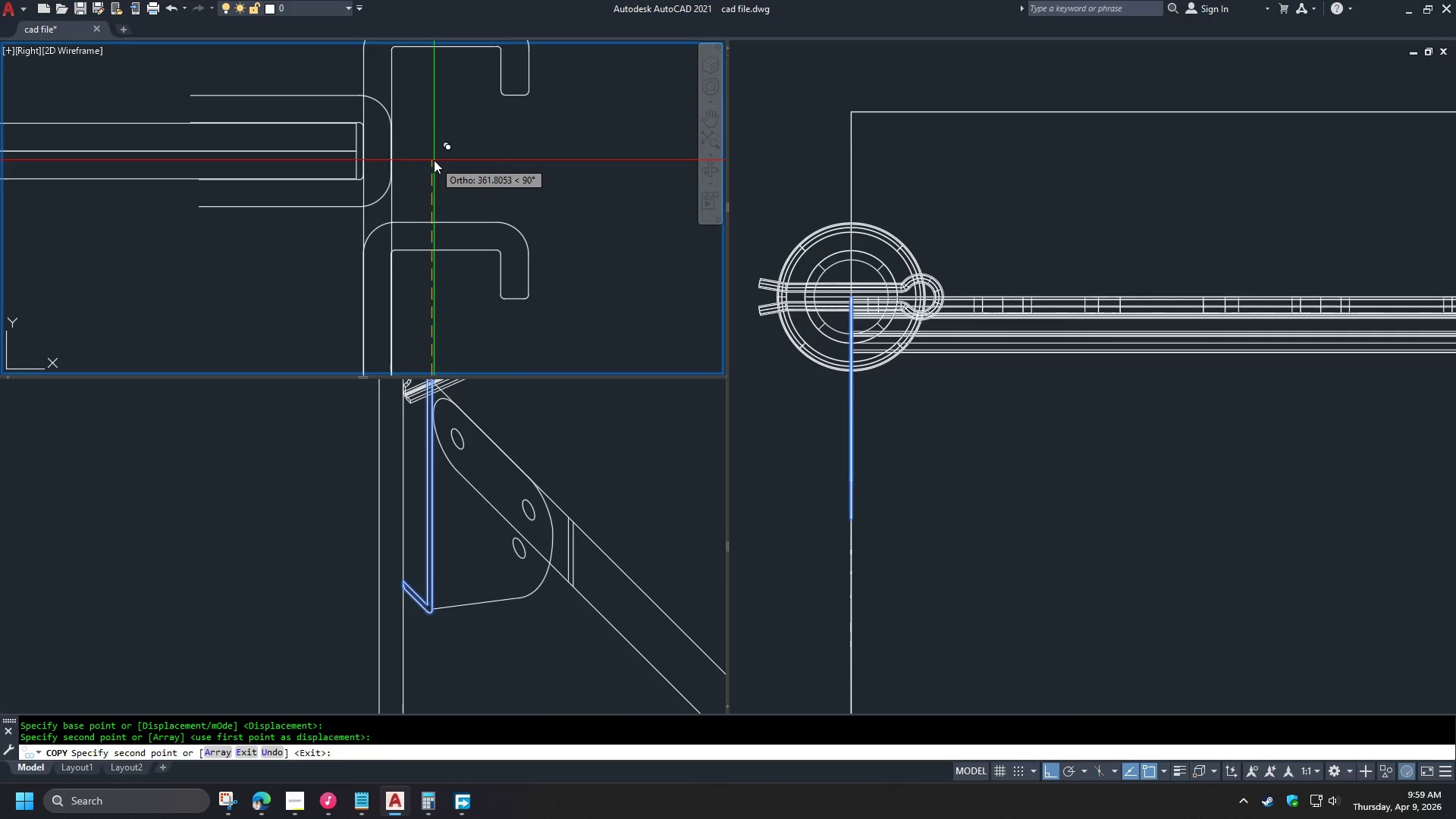 
wait(11.19)
 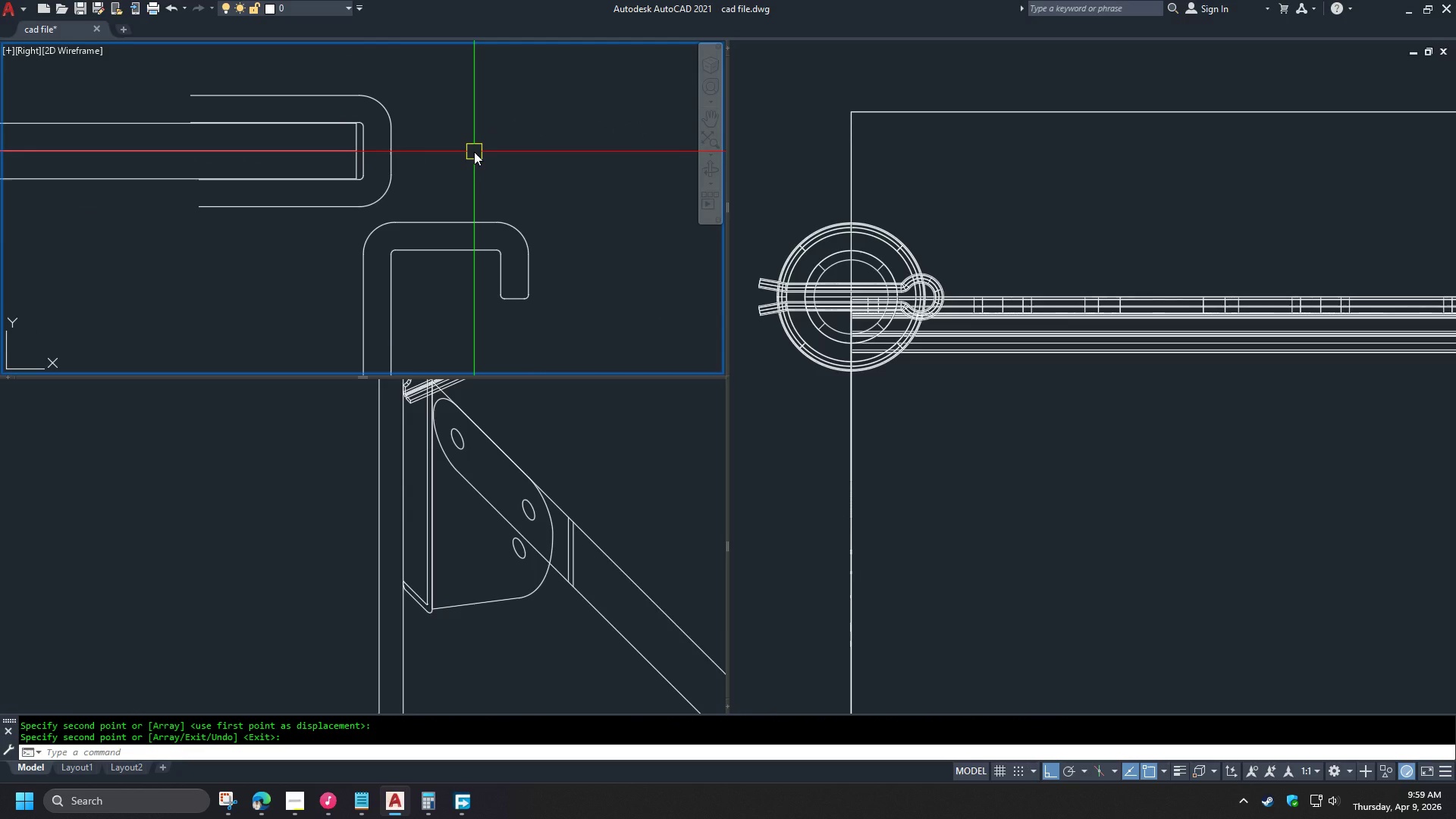 
scroll: coordinate [442, 155], scroll_direction: up, amount: 1.0
 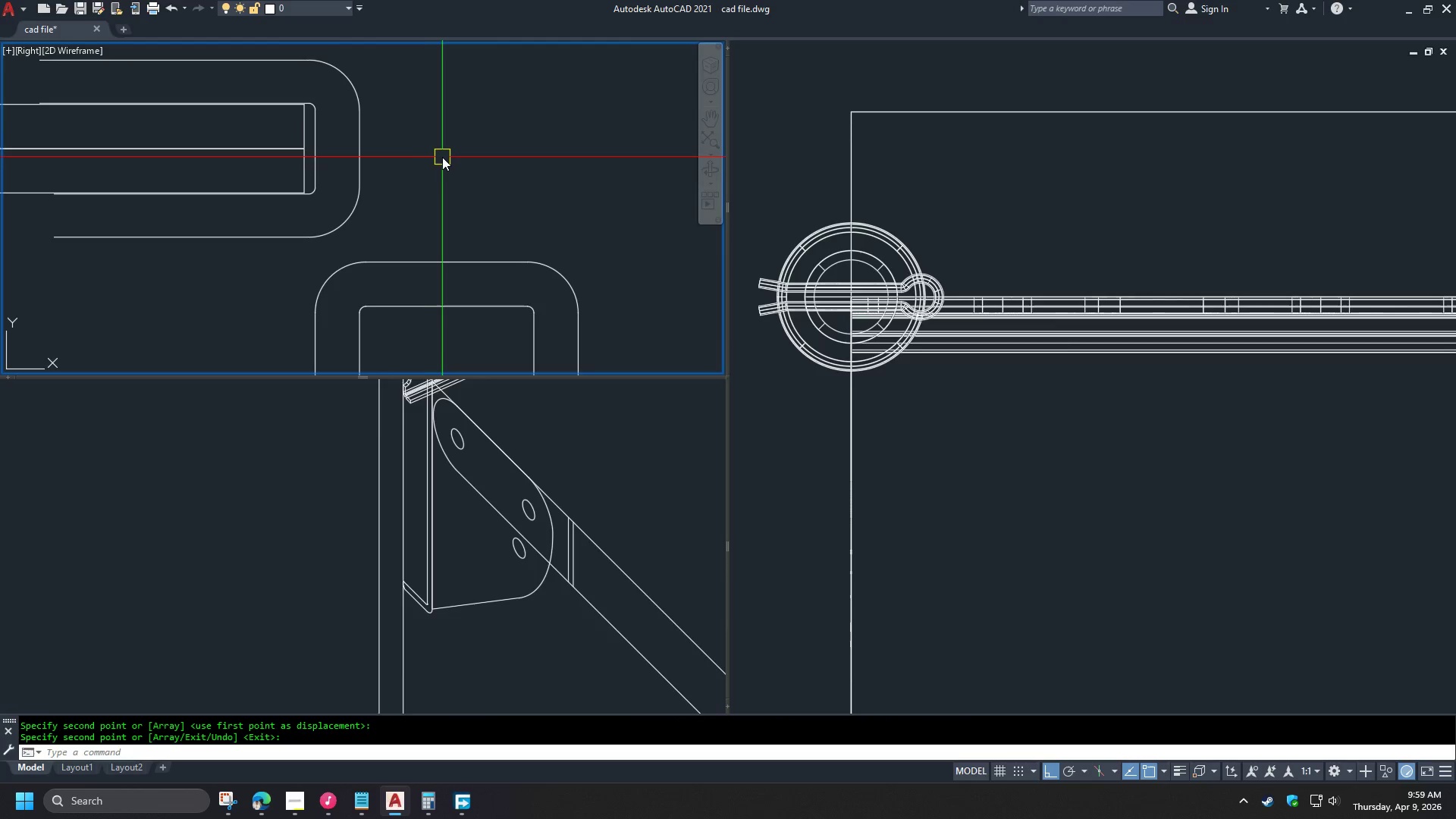 
key(D)
 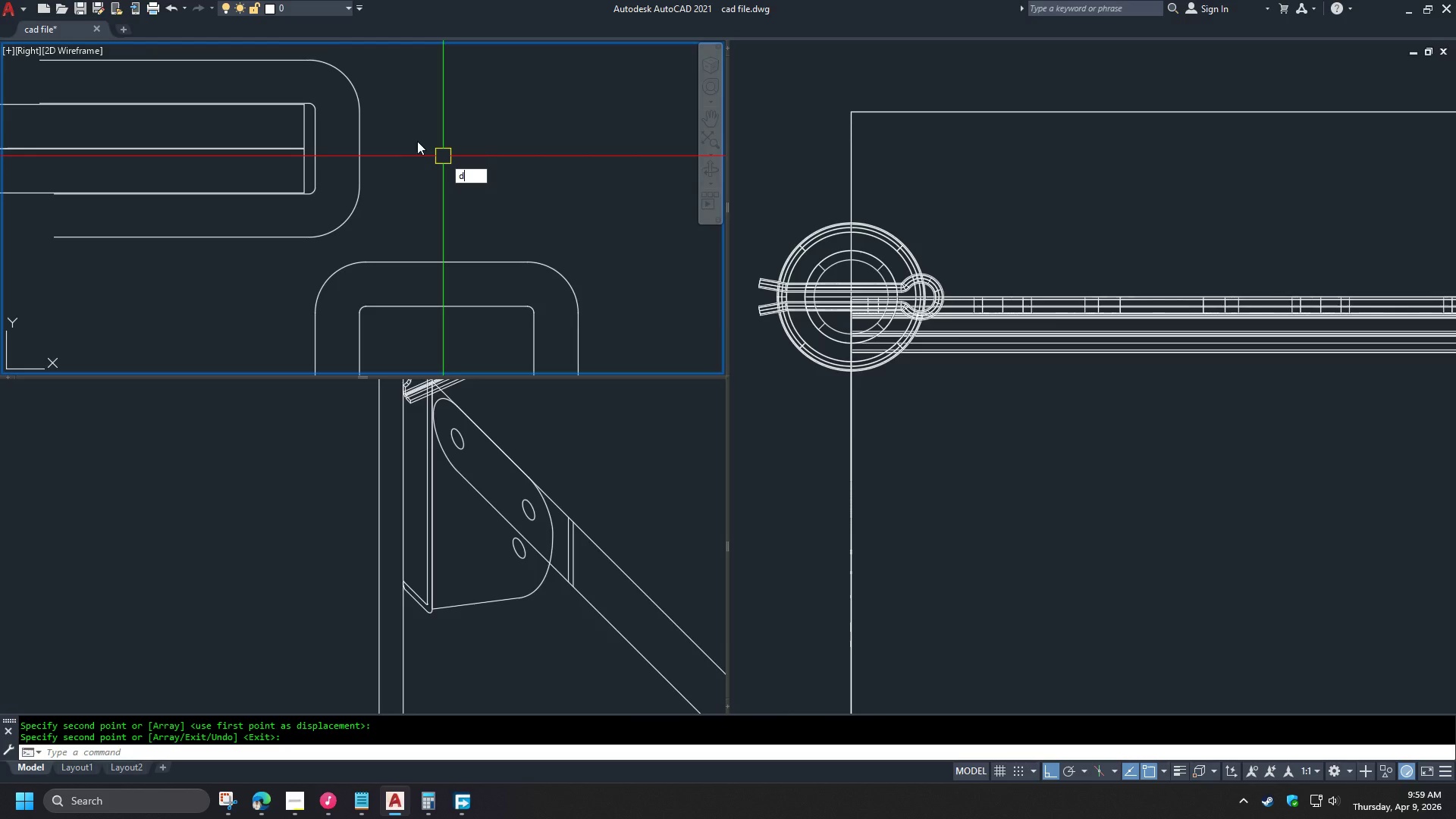 
key(I)
 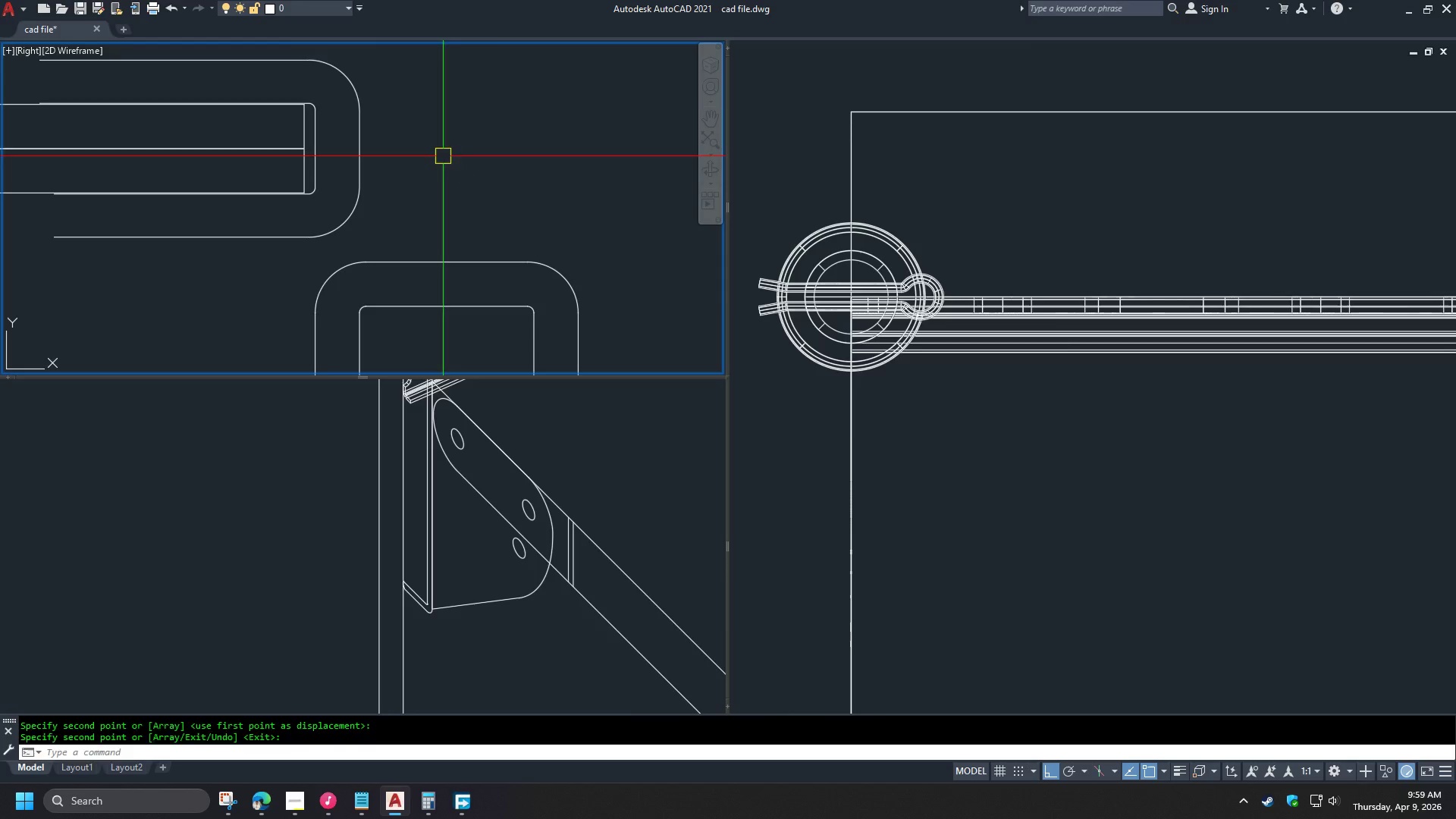 
key(Space)
 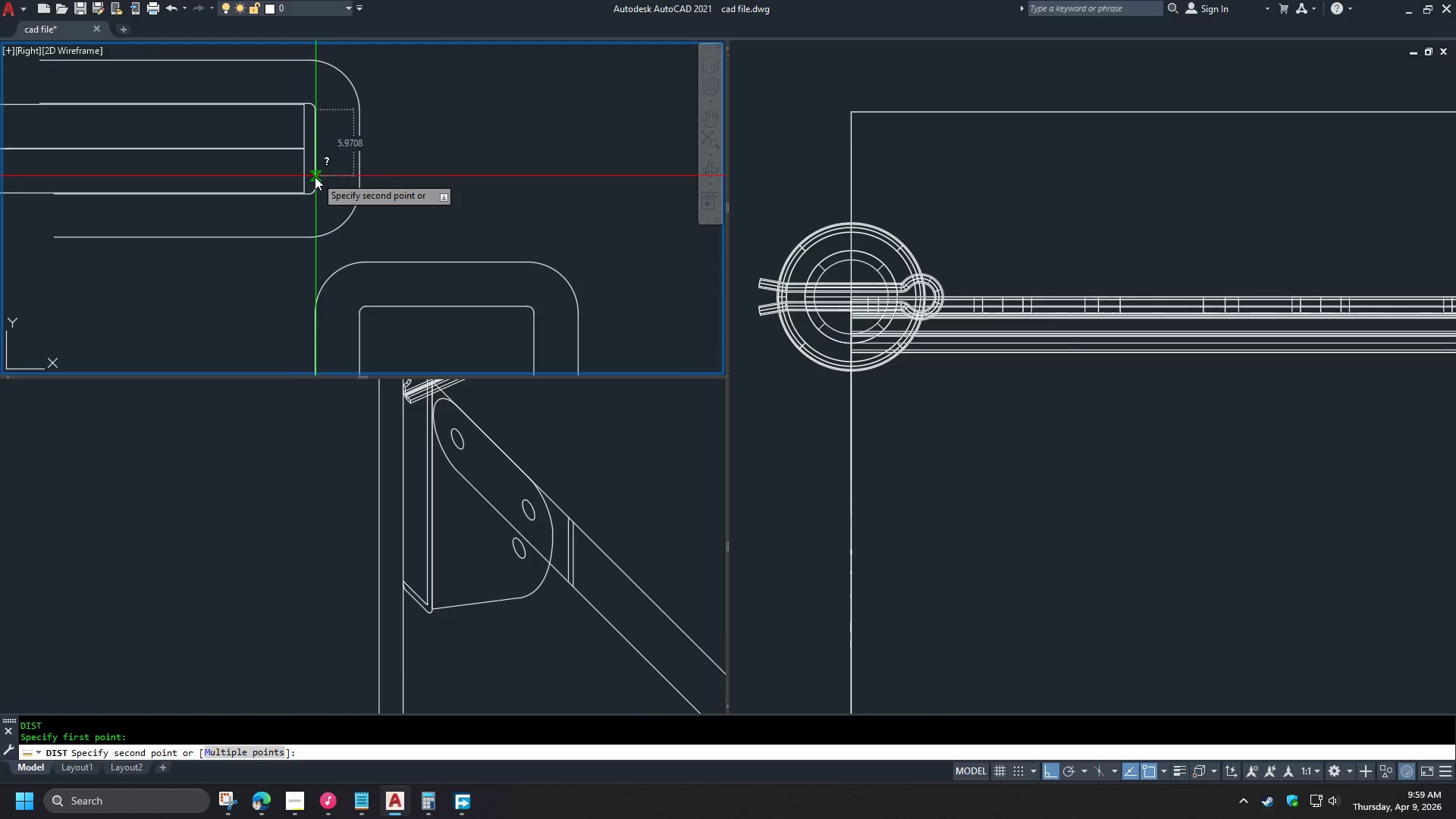 
key(Escape)
 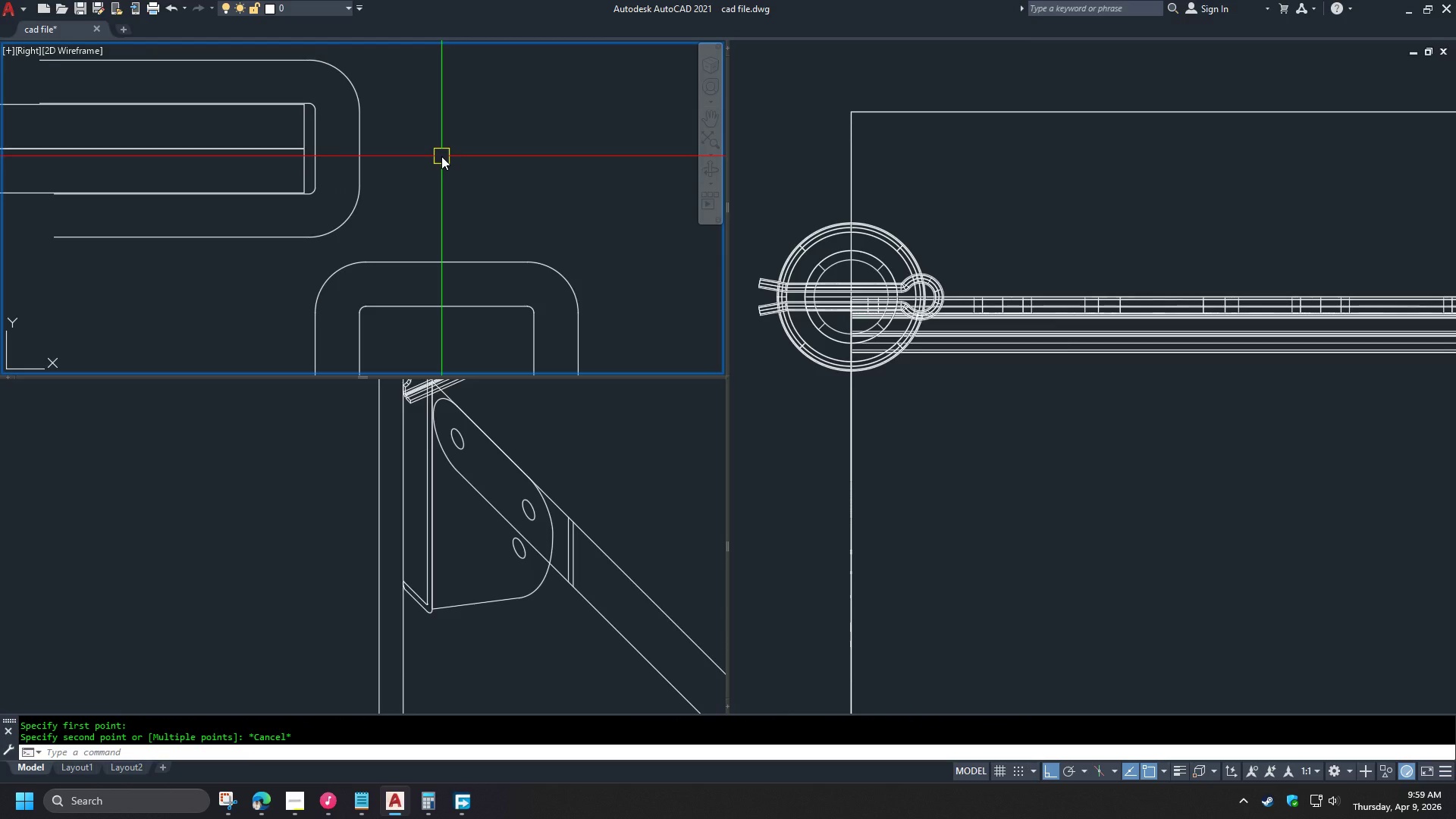 
scroll: coordinate [521, 133], scroll_direction: down, amount: 6.0
 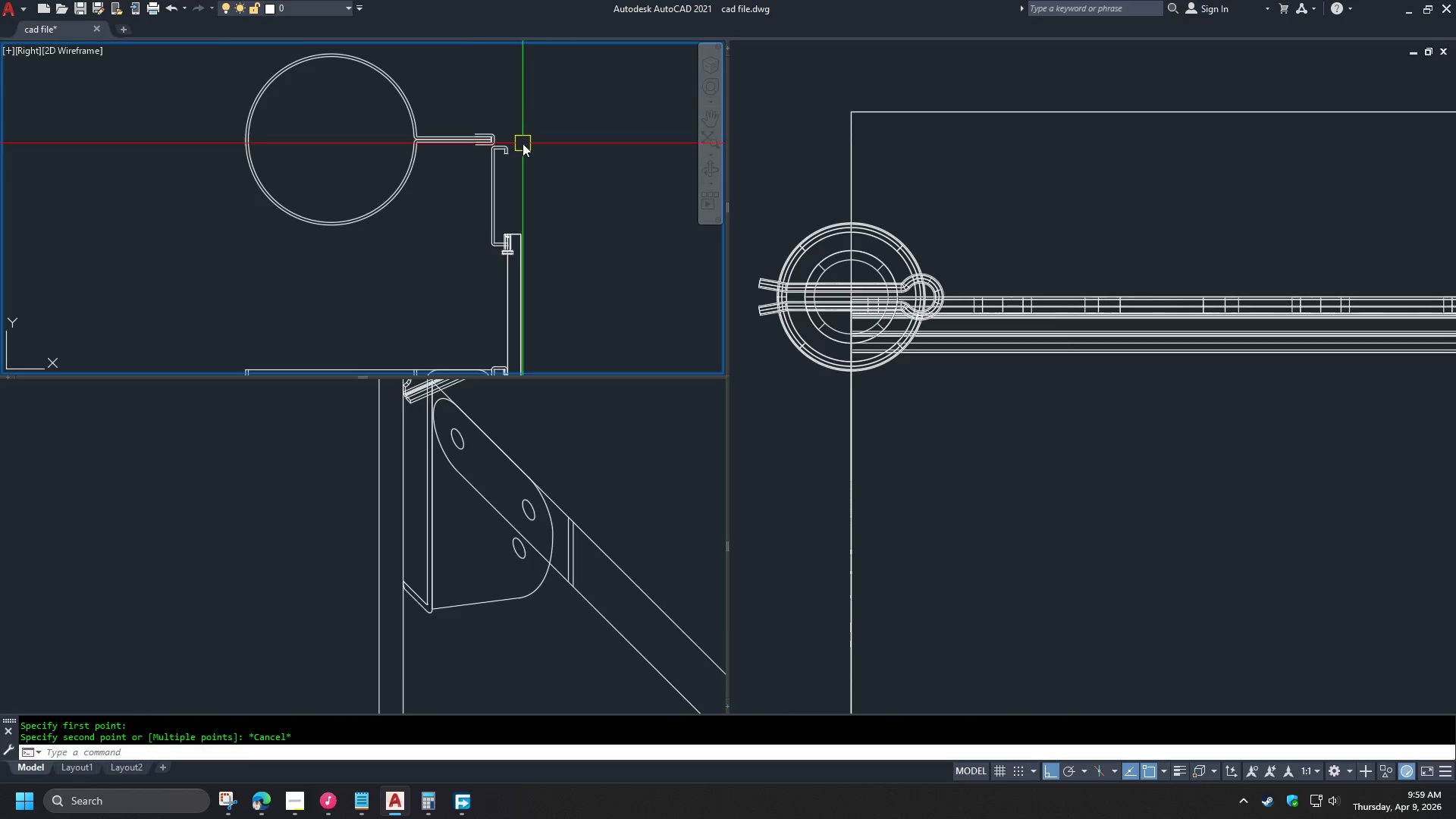 
scroll: coordinate [526, 146], scroll_direction: up, amount: 2.0
 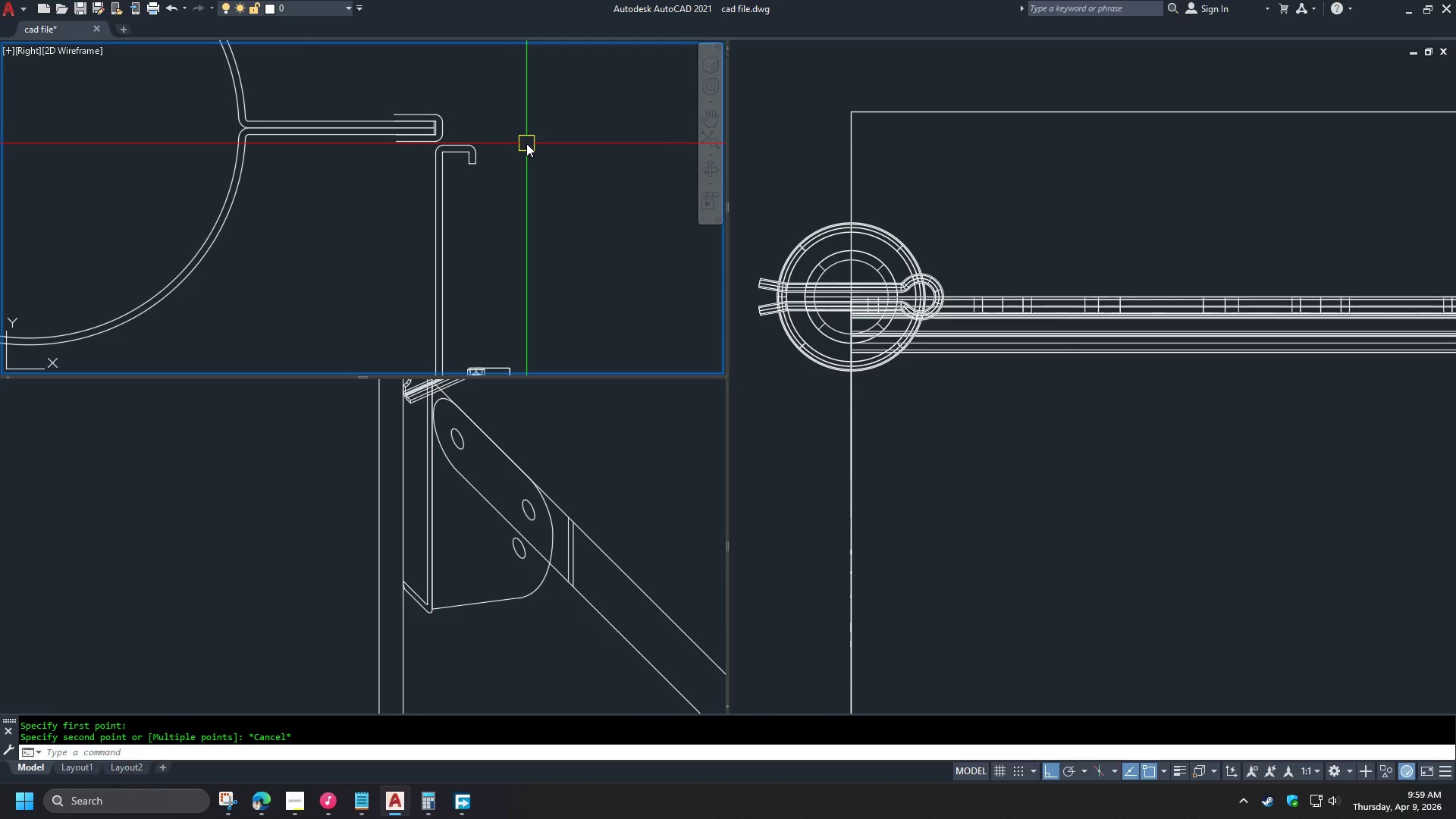 
wait(8.29)
 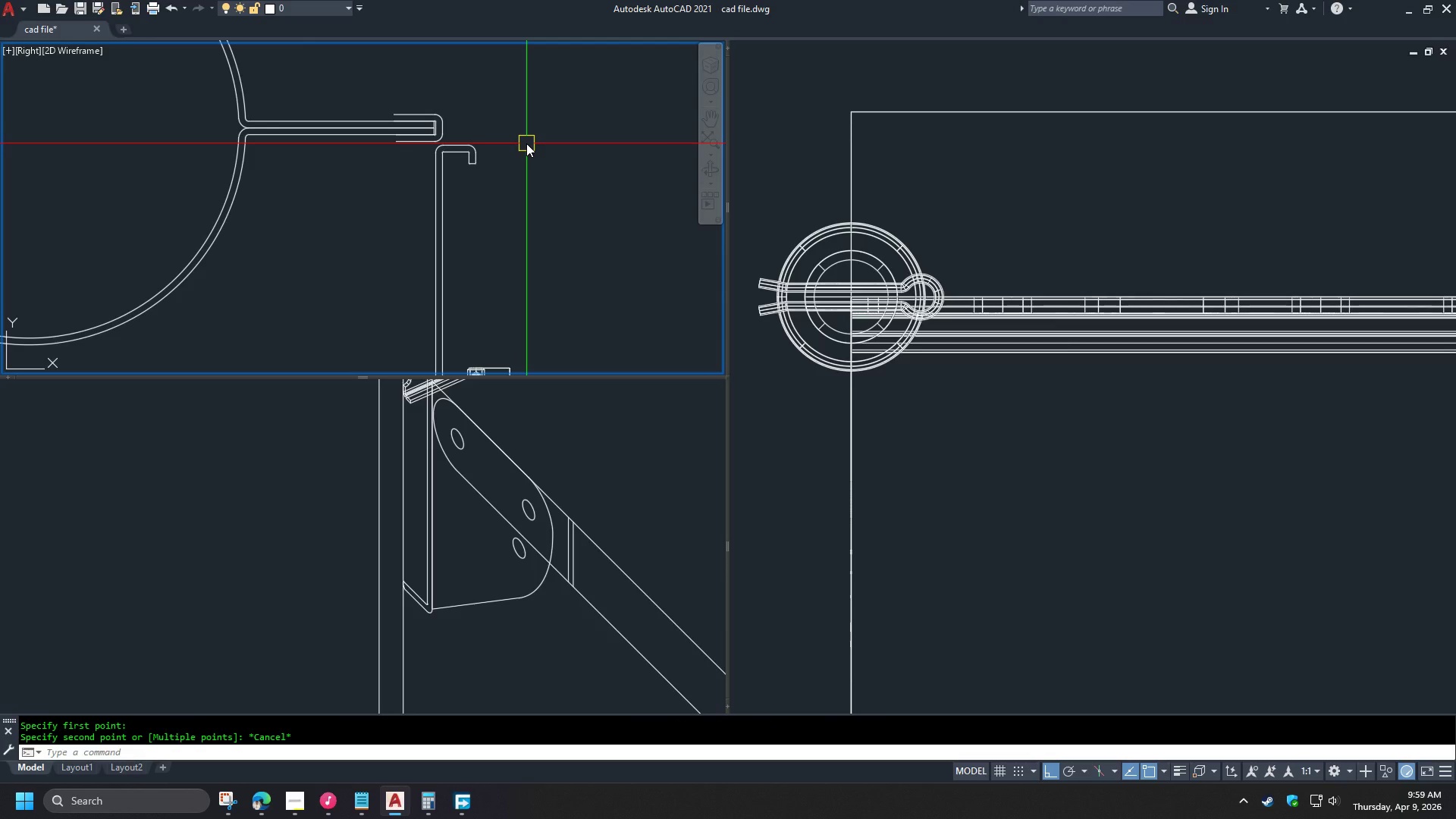 
scroll: coordinate [532, 136], scroll_direction: down, amount: 3.0
 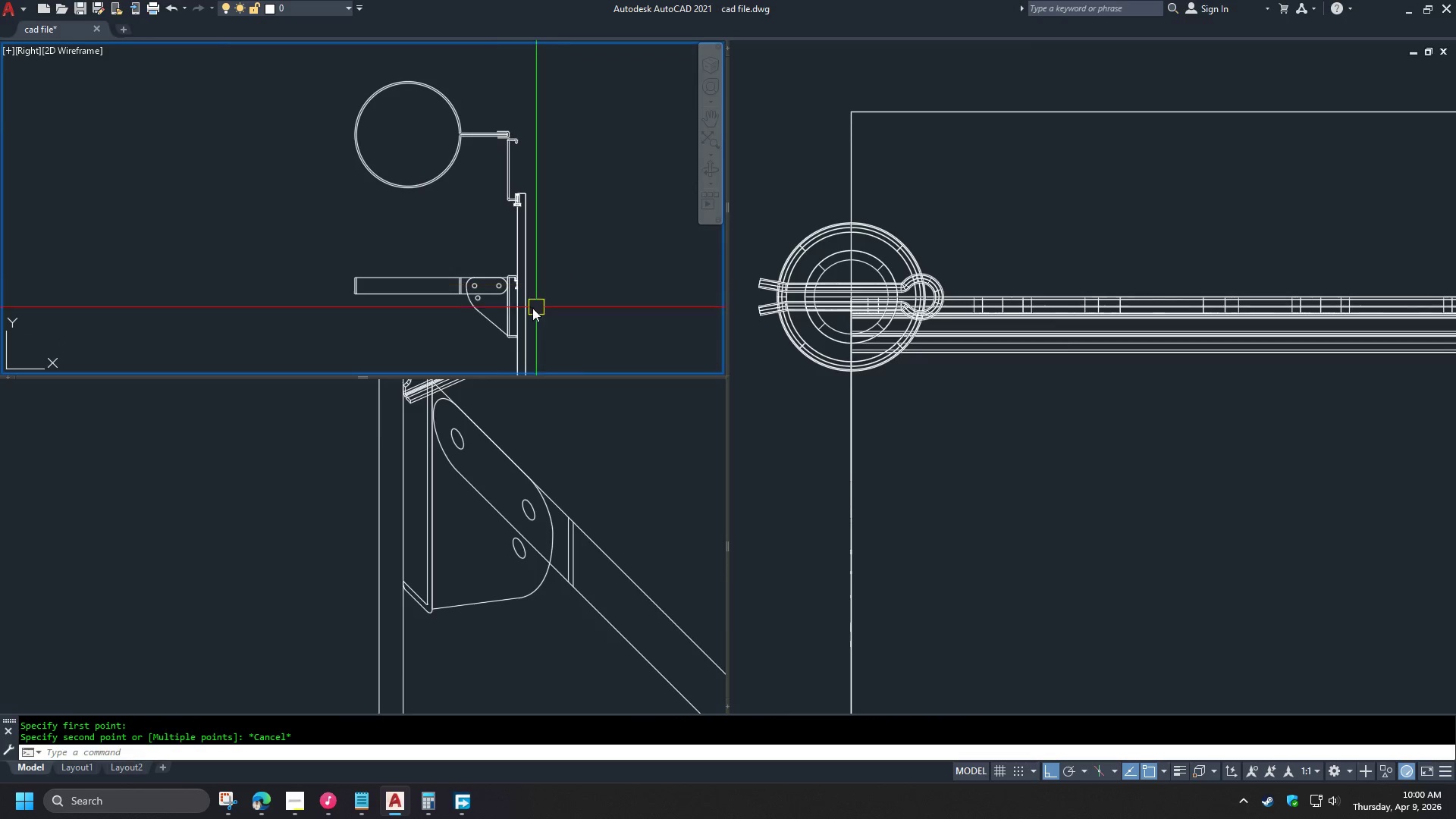 
scroll: coordinate [508, 312], scroll_direction: up, amount: 3.0
 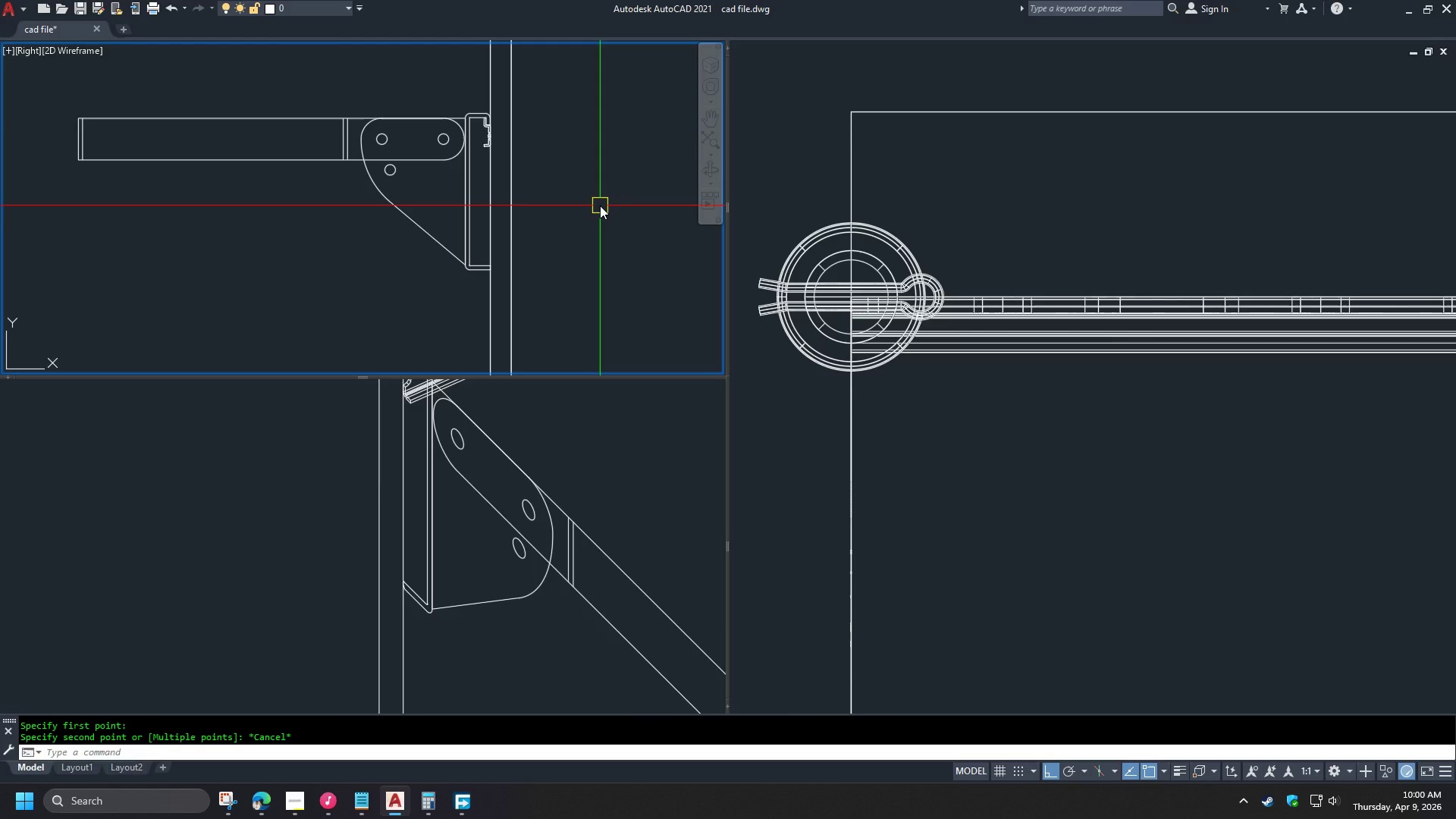 
wait(6.52)
 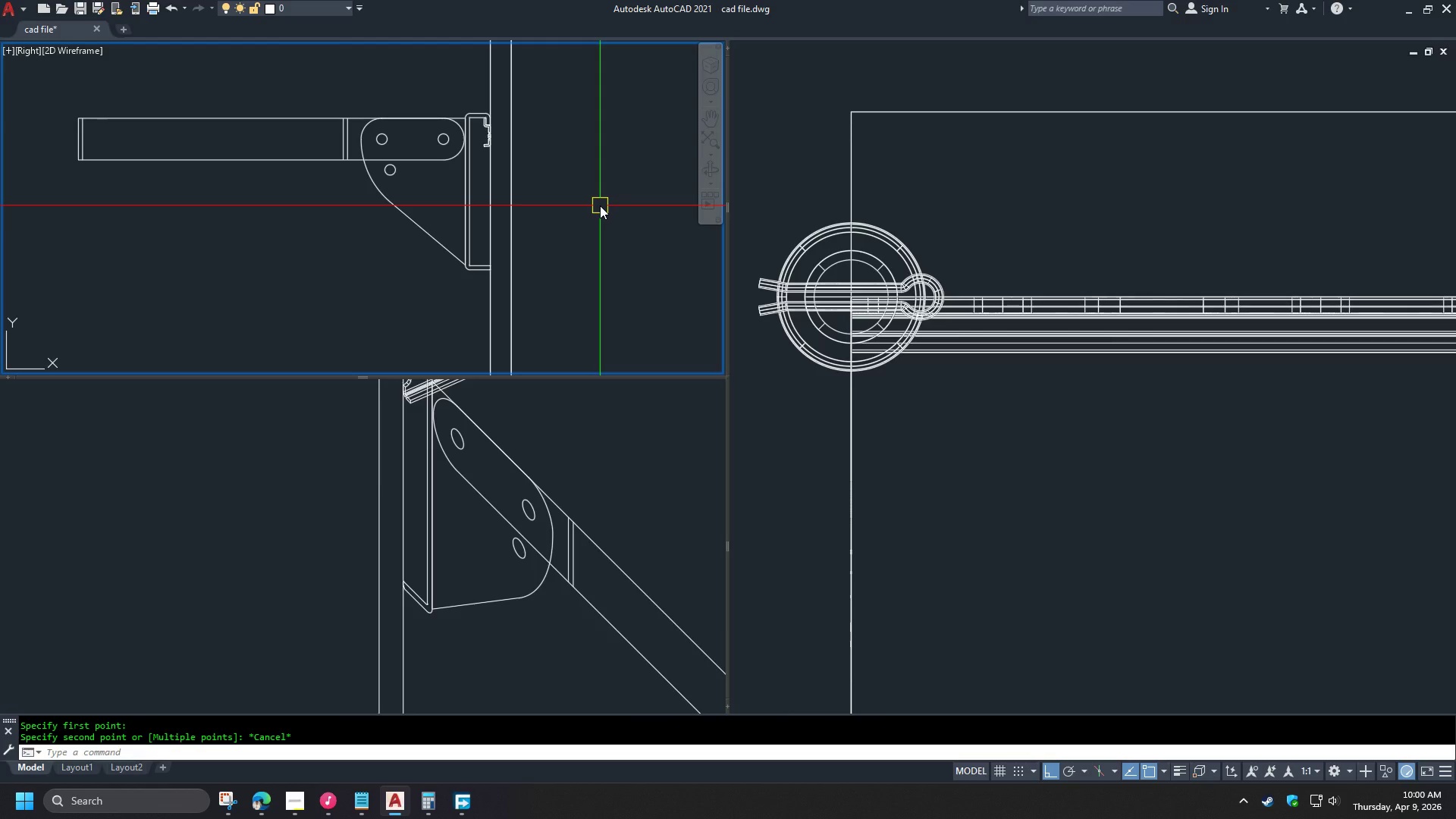 
scroll: coordinate [446, 146], scroll_direction: up, amount: 2.0
 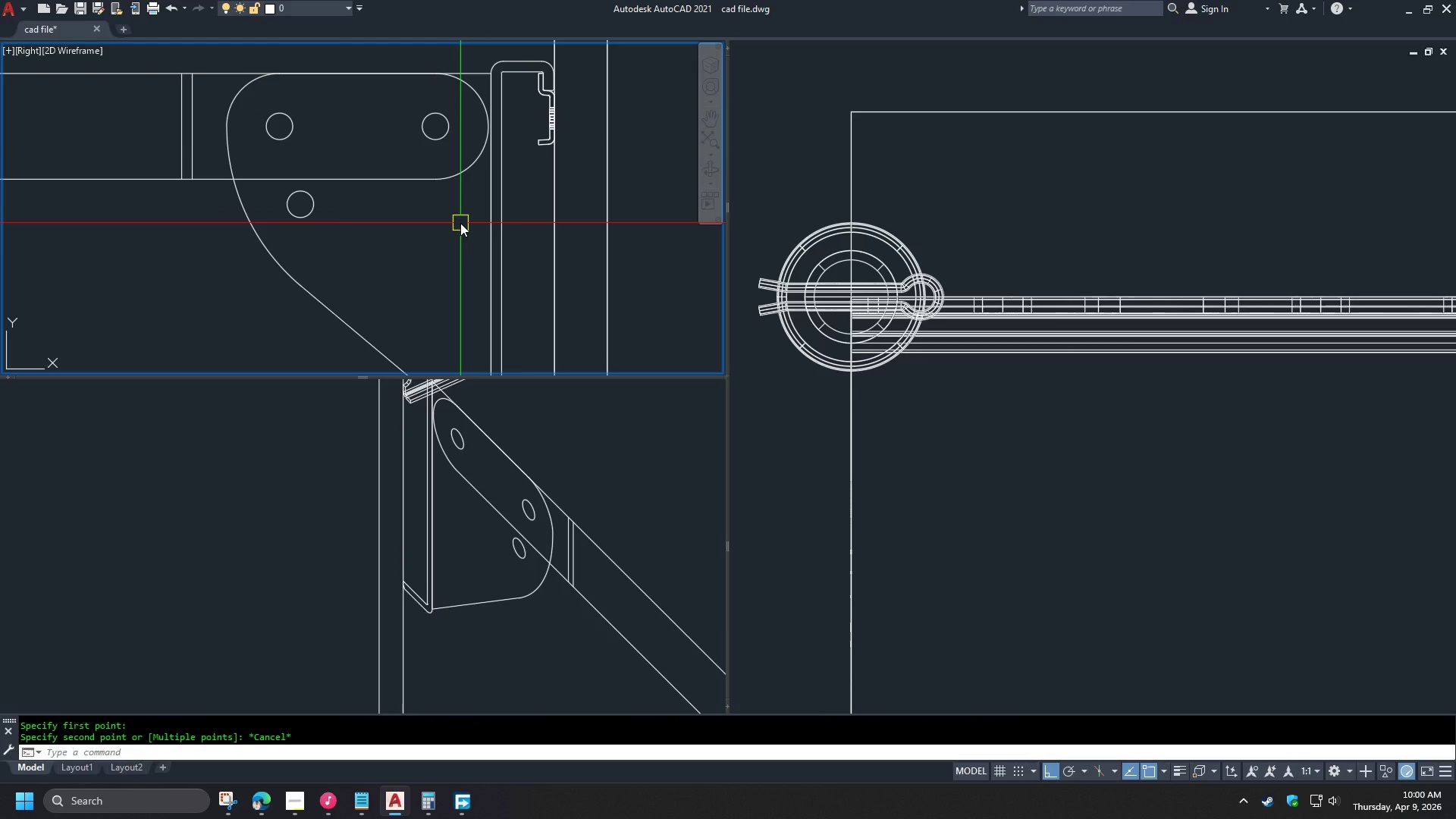 
wait(17.43)
 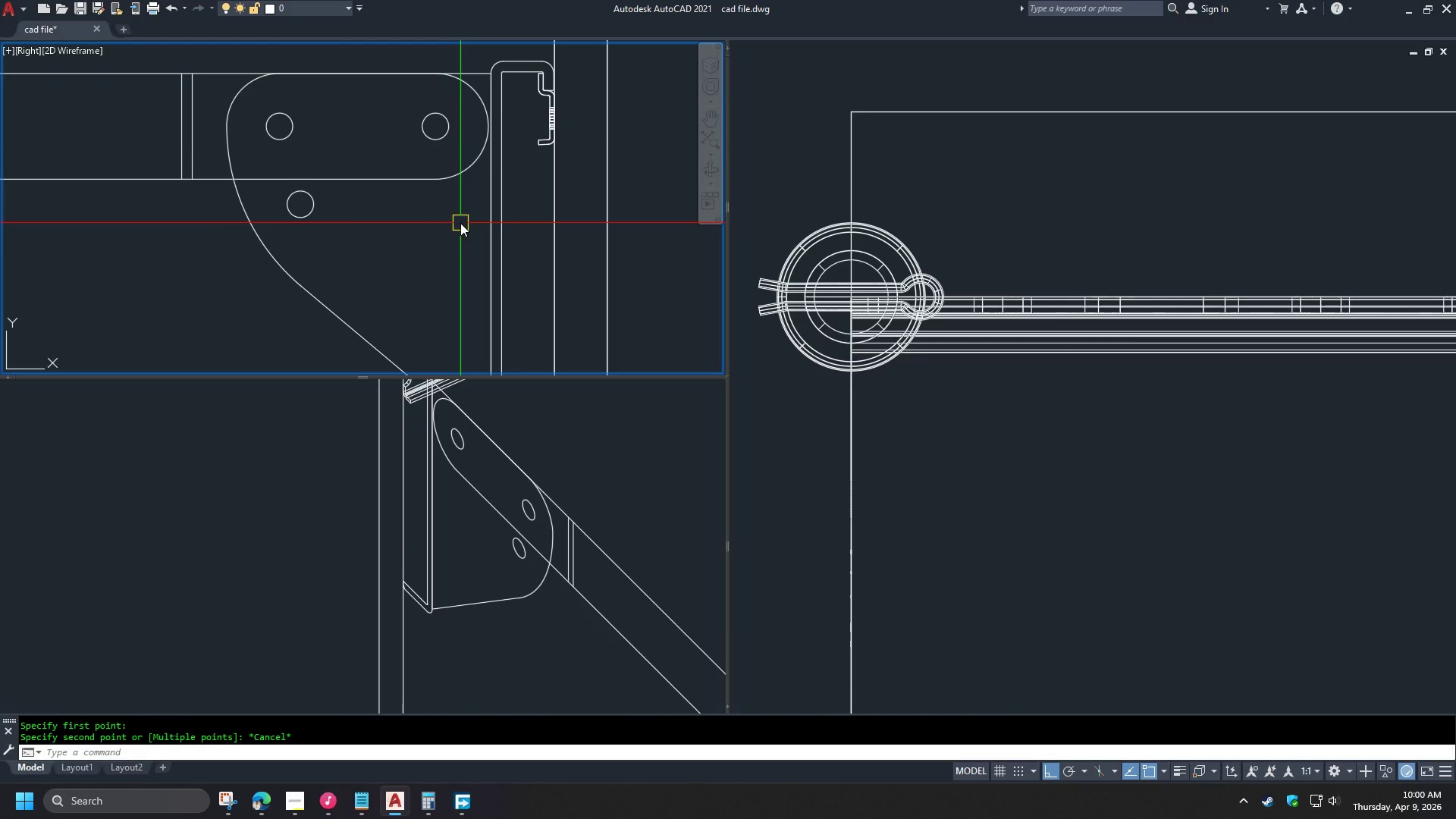 
scroll: coordinate [444, 233], scroll_direction: down, amount: 3.0
 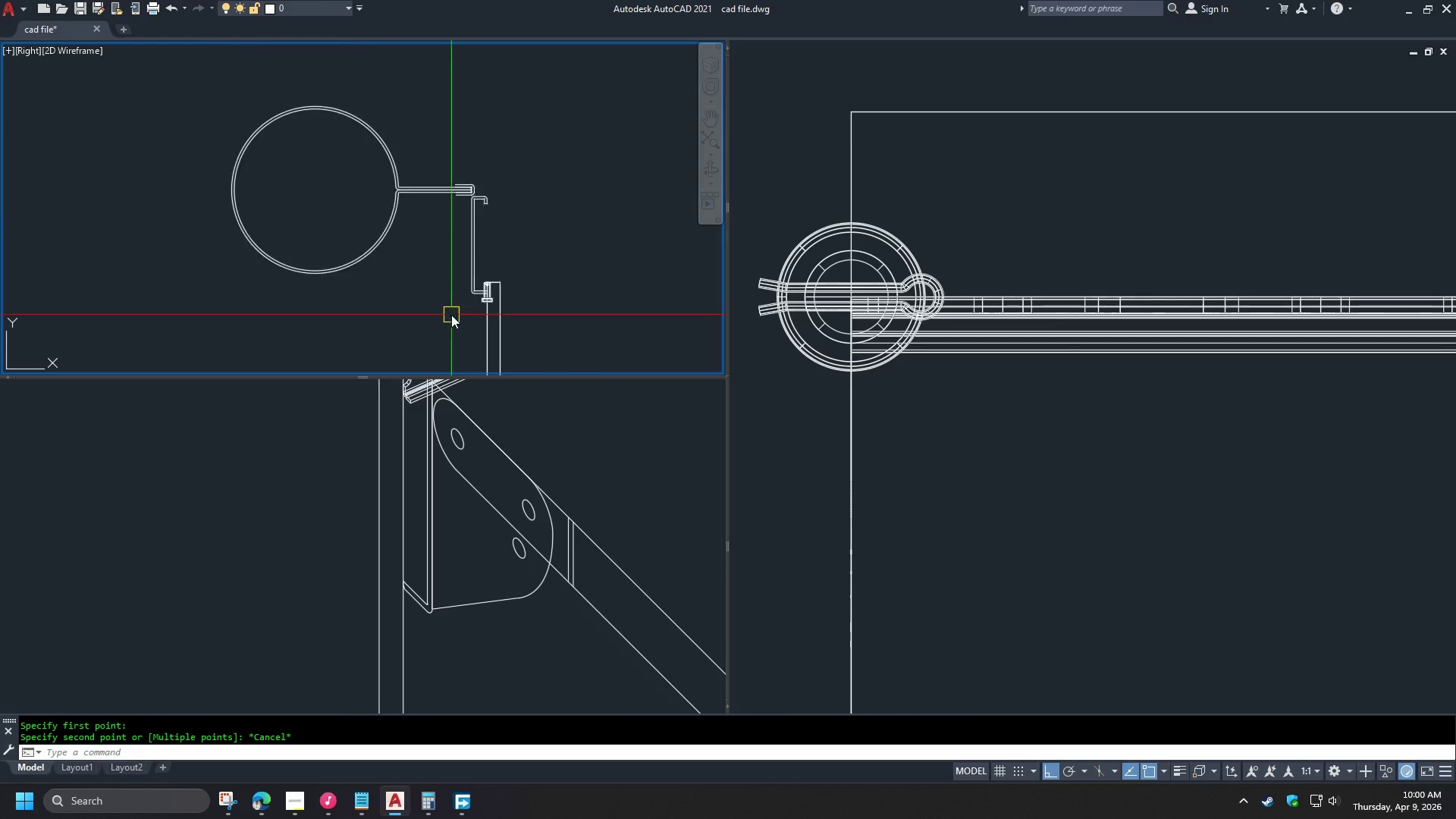 
scroll: coordinate [516, 145], scroll_direction: up, amount: 3.0
 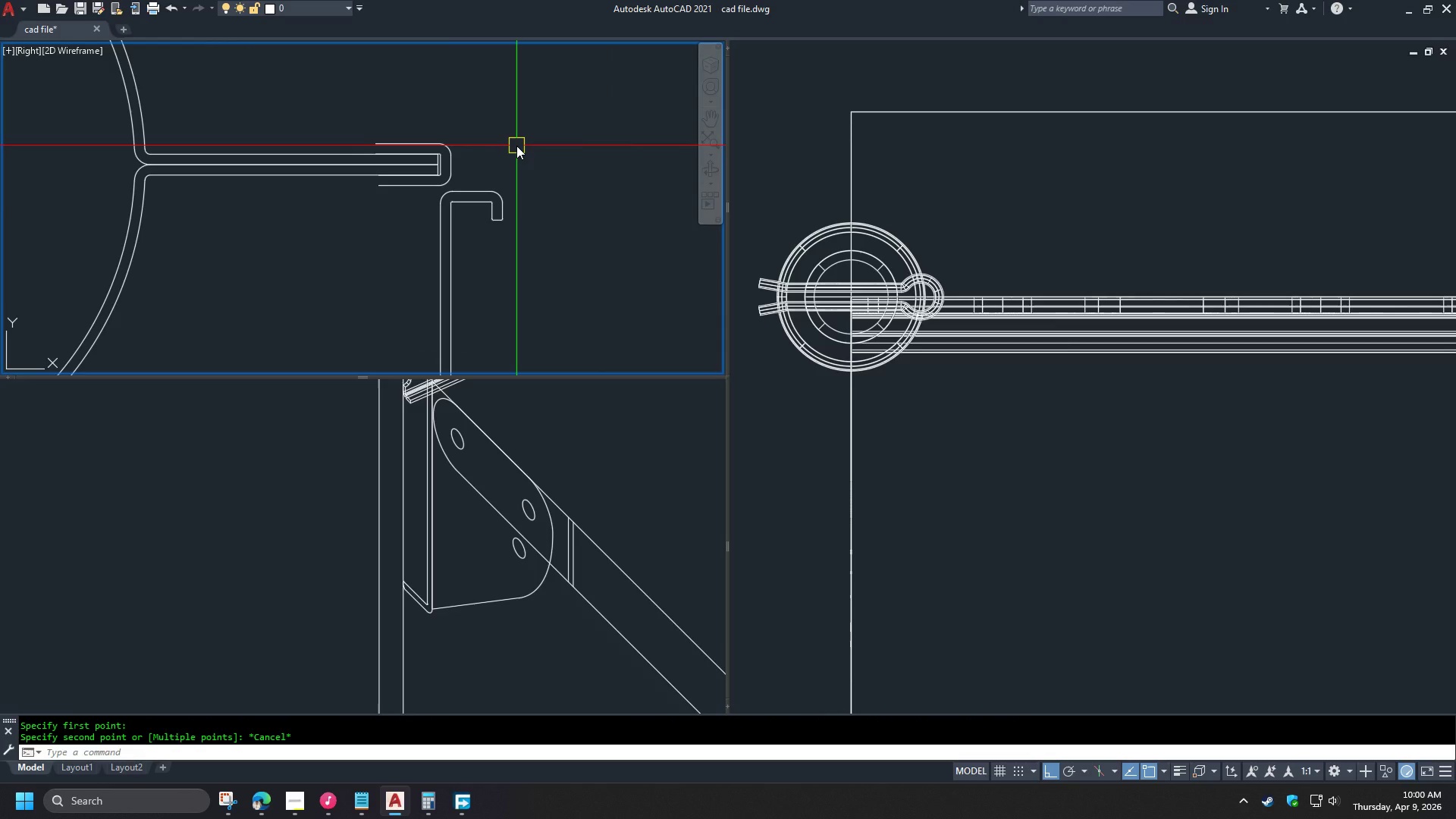 
scroll: coordinate [527, 152], scroll_direction: down, amount: 3.0
 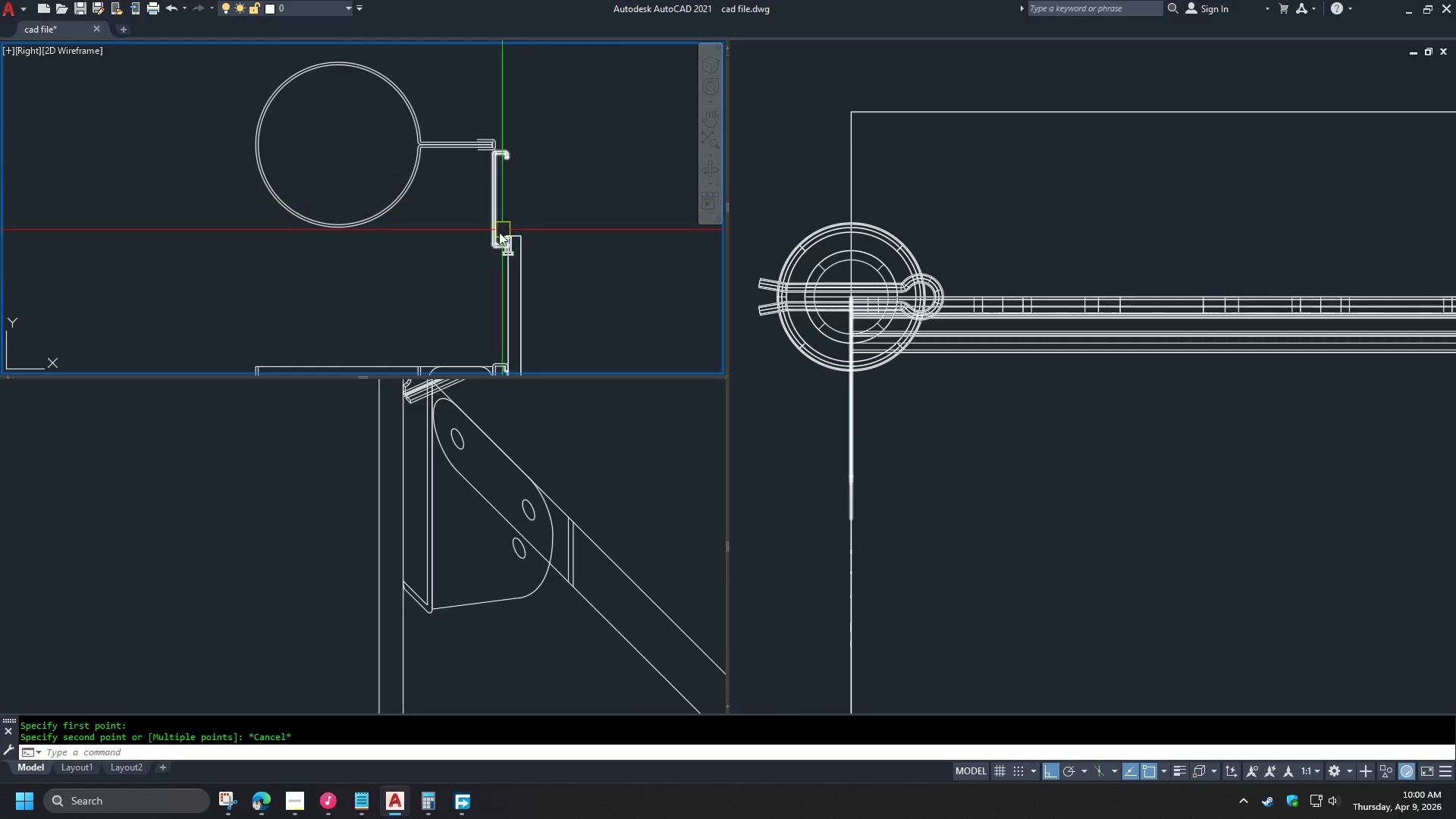 
scroll: coordinate [492, 237], scroll_direction: up, amount: 3.0
 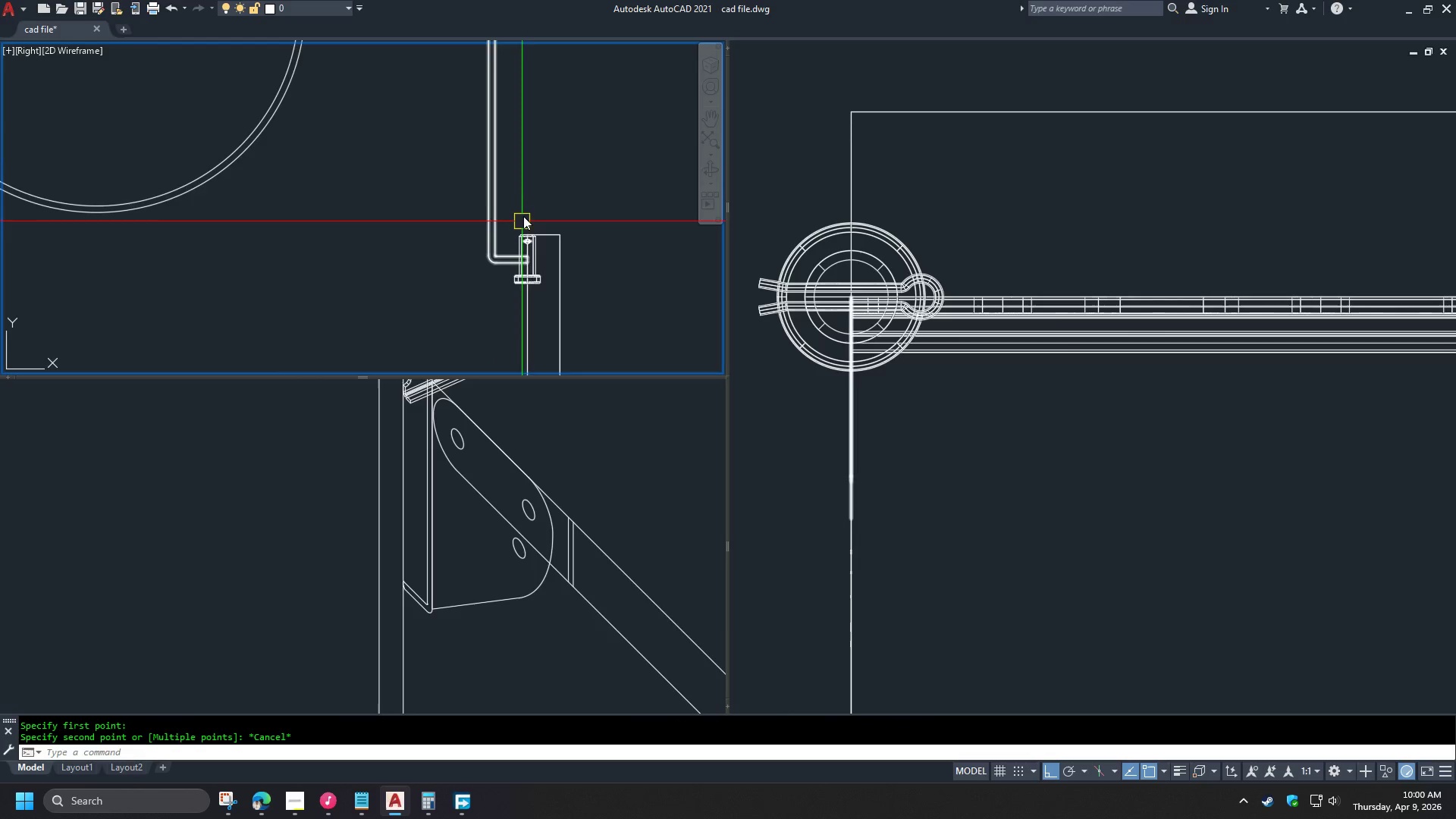 
scroll: coordinate [544, 179], scroll_direction: down, amount: 2.0
 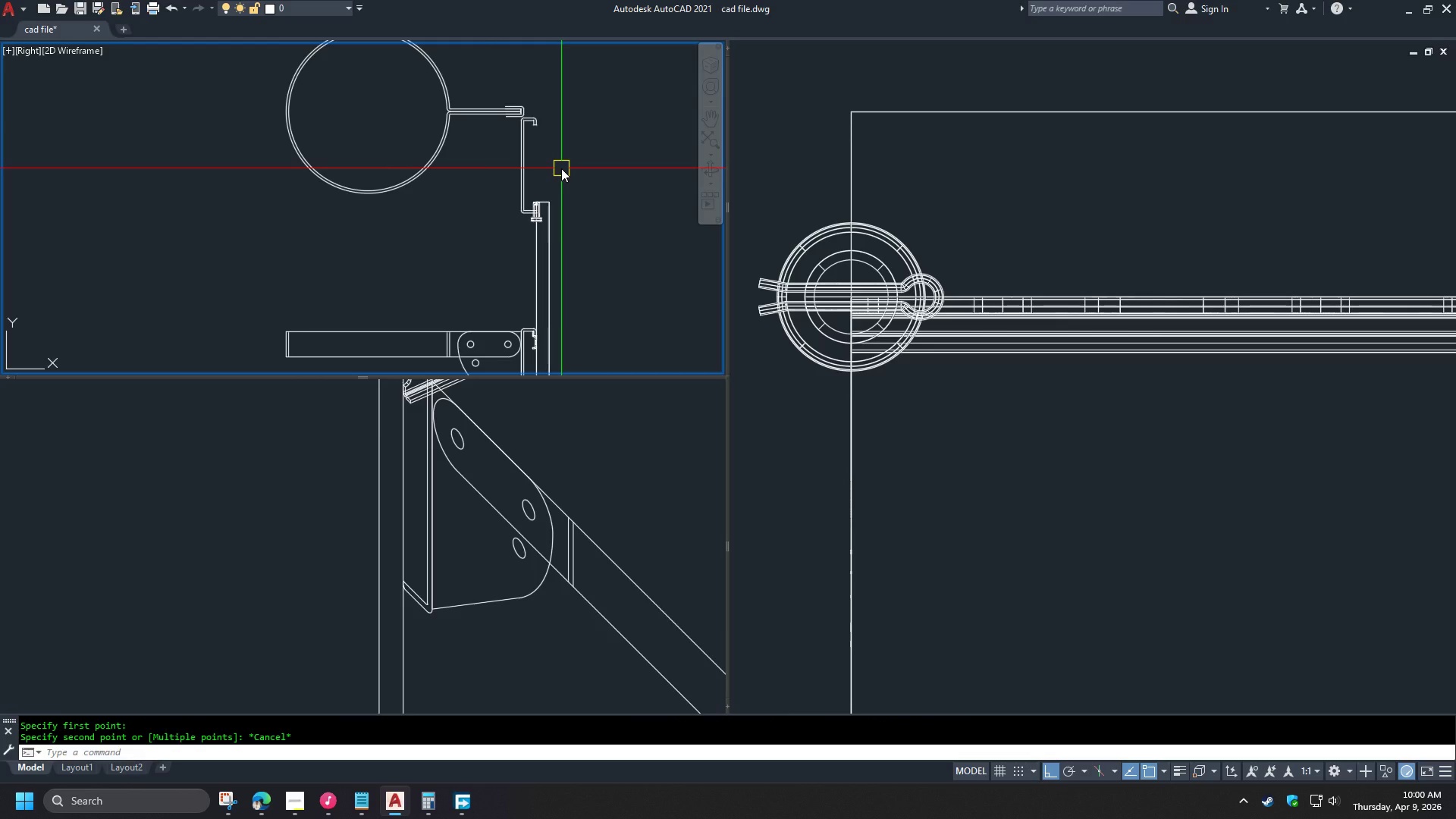 
scroll: coordinate [513, 116], scroll_direction: up, amount: 4.0
 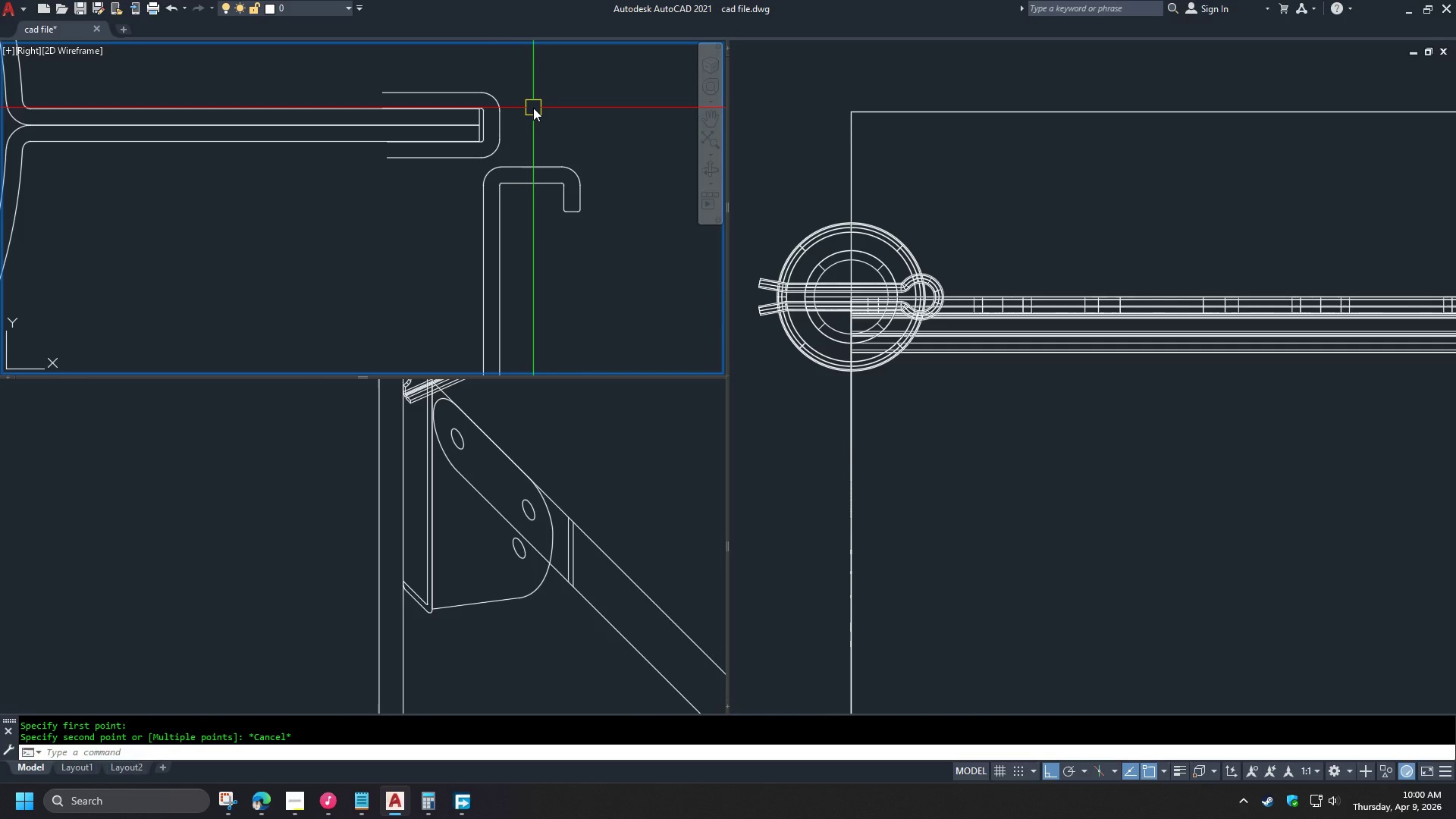 
scroll: coordinate [516, 49], scroll_direction: down, amount: 5.0
 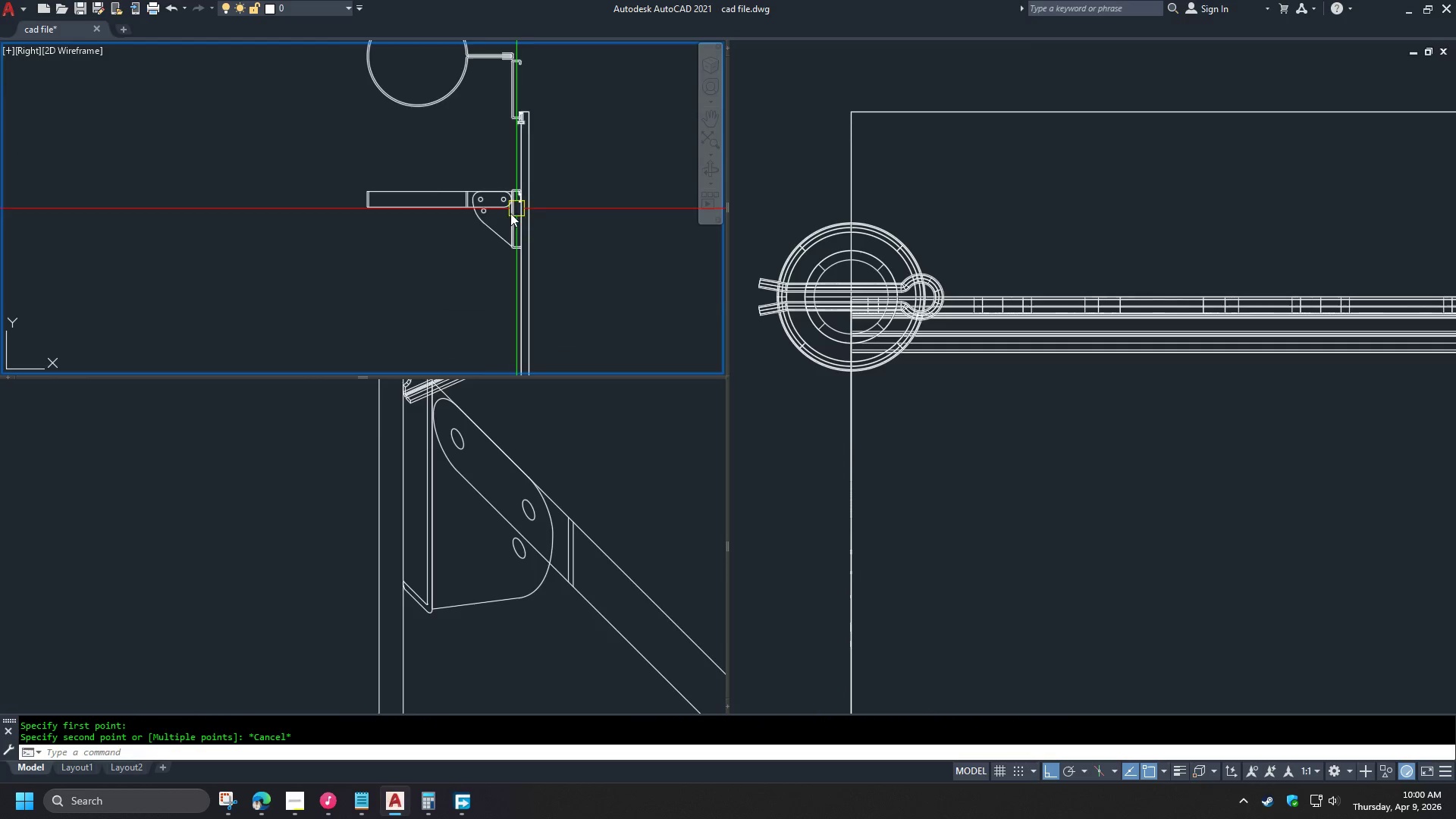 
scroll: coordinate [494, 215], scroll_direction: up, amount: 3.0
 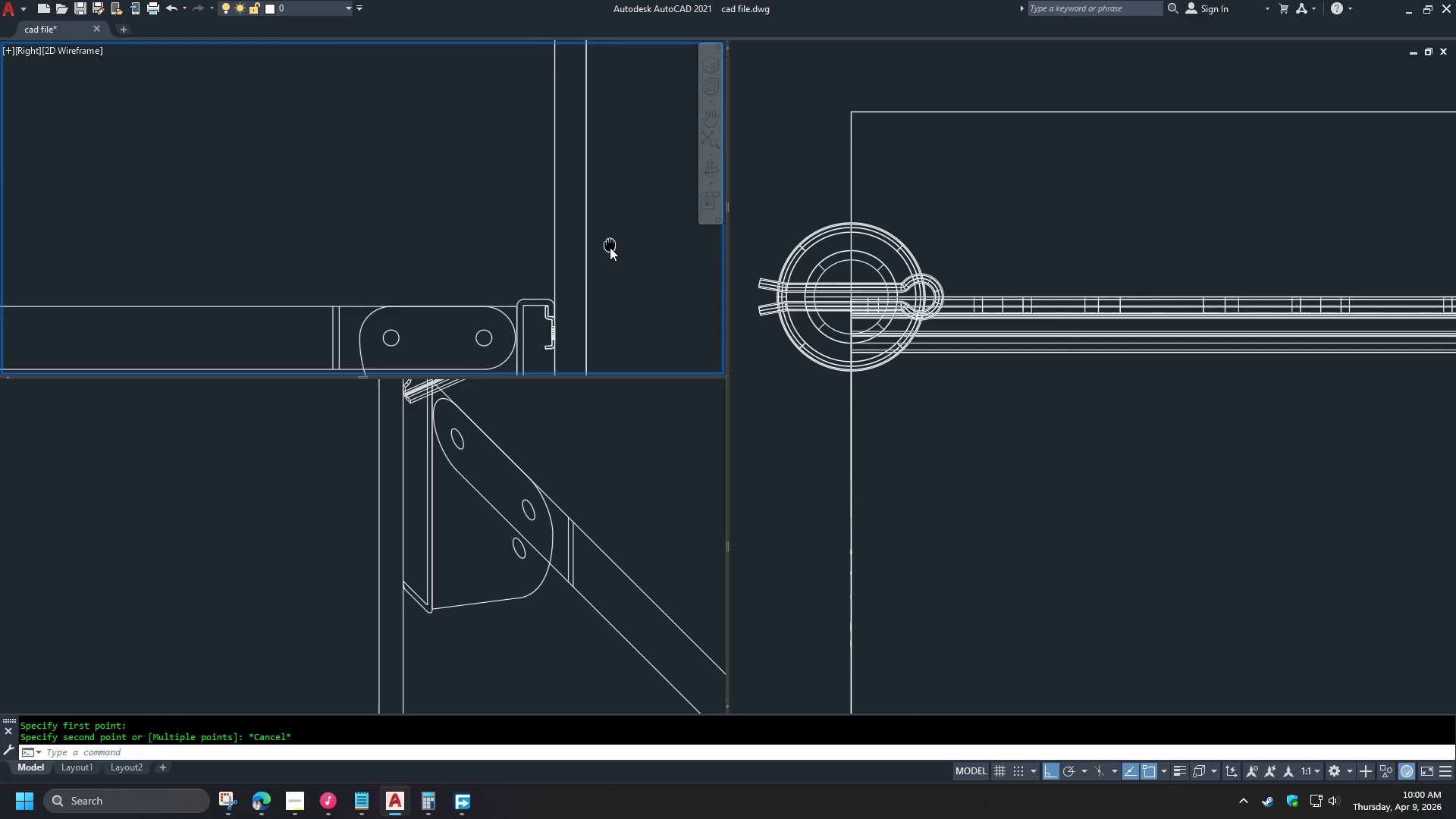 
wait(6.88)
 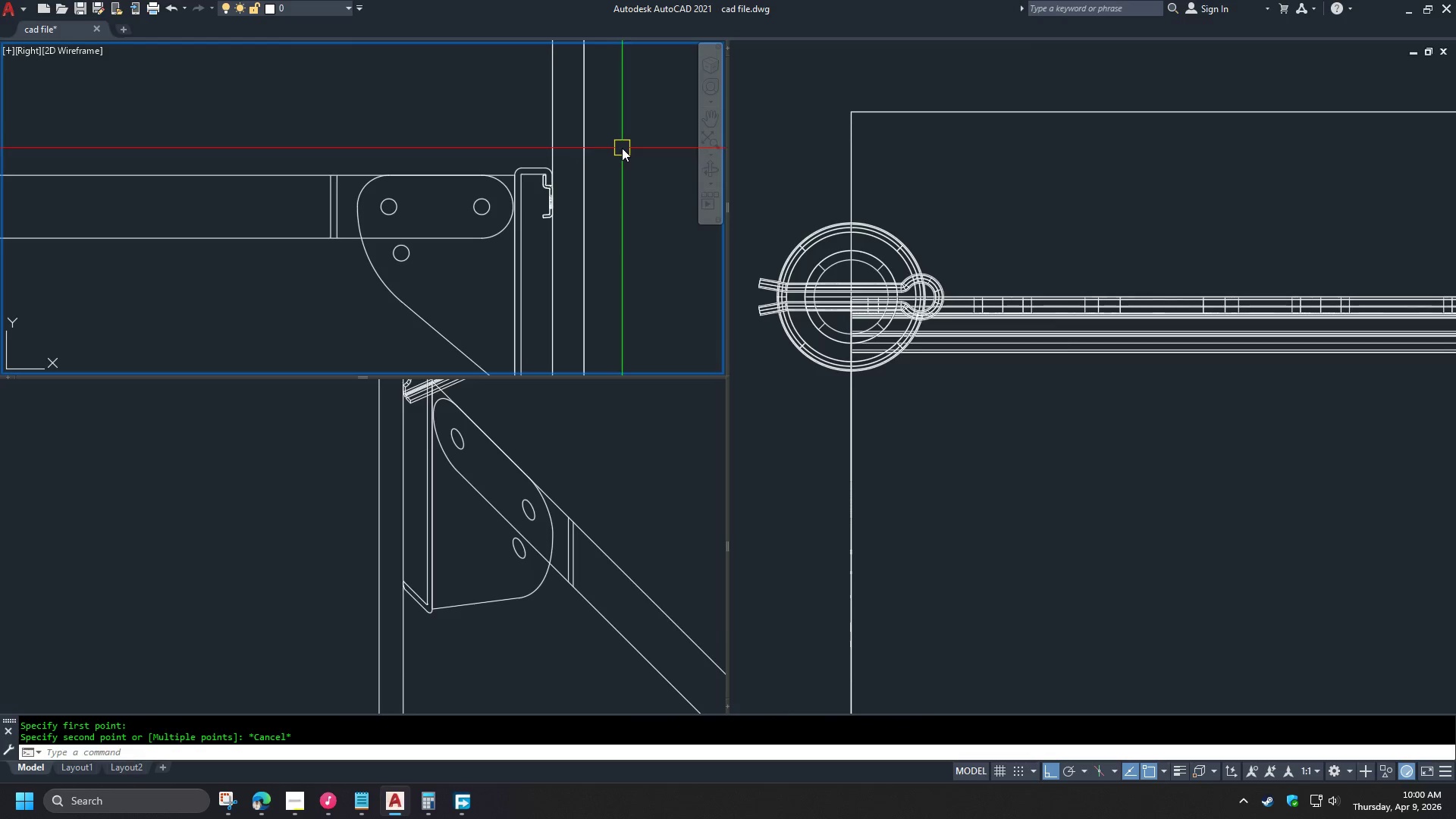 
scroll: coordinate [540, 143], scroll_direction: up, amount: 2.0
 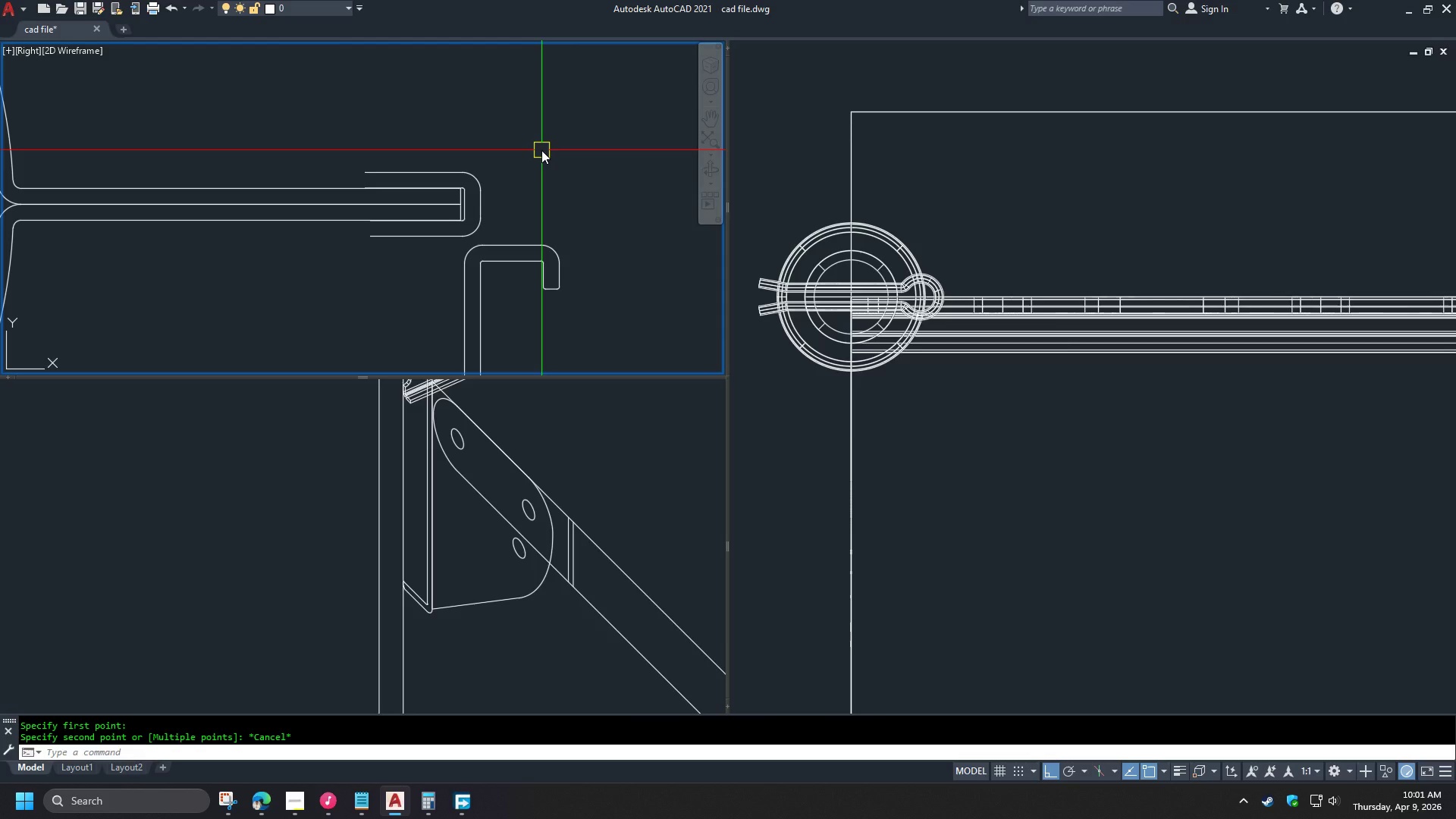 
wait(13.2)
 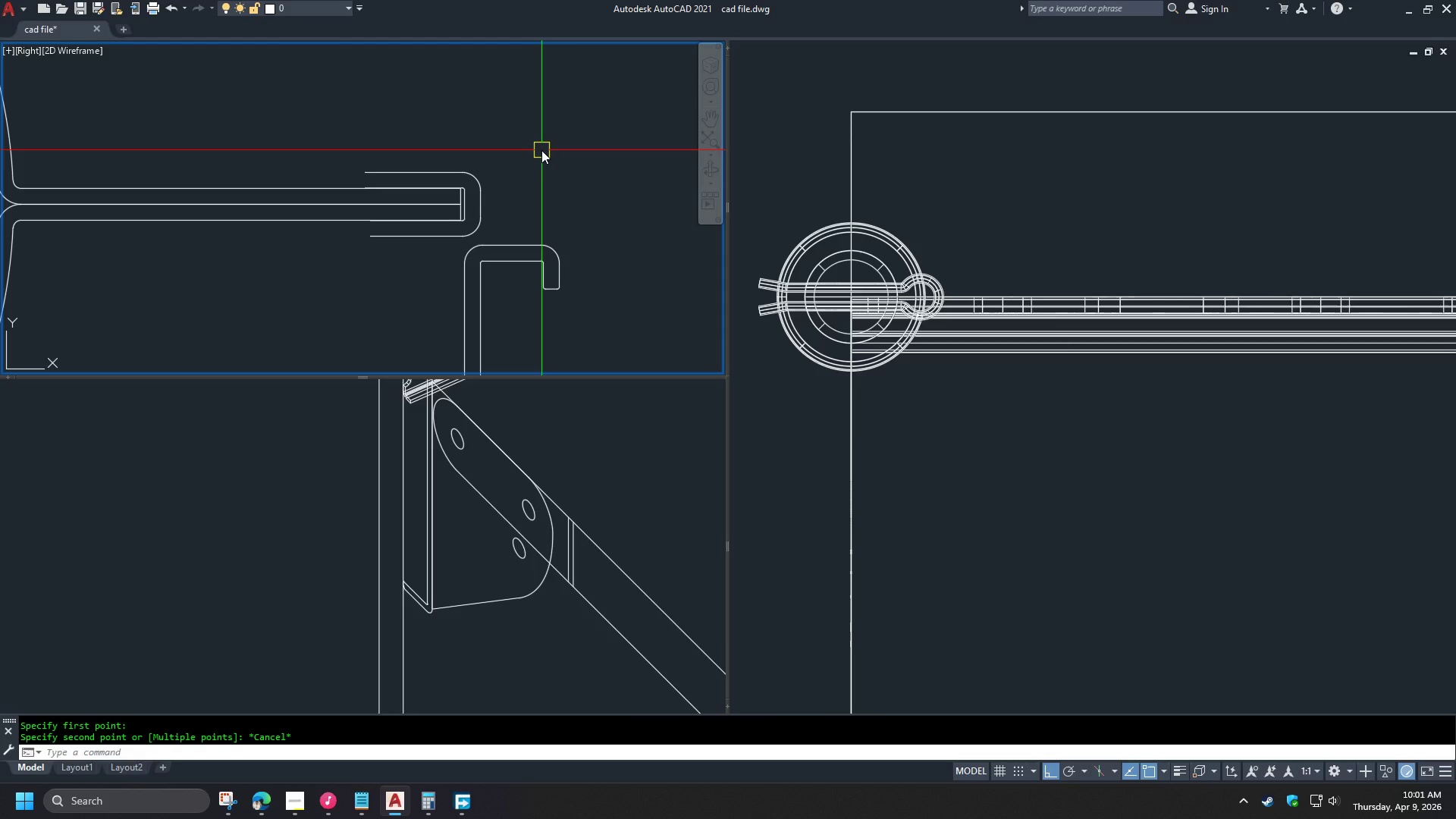 
key(D)
 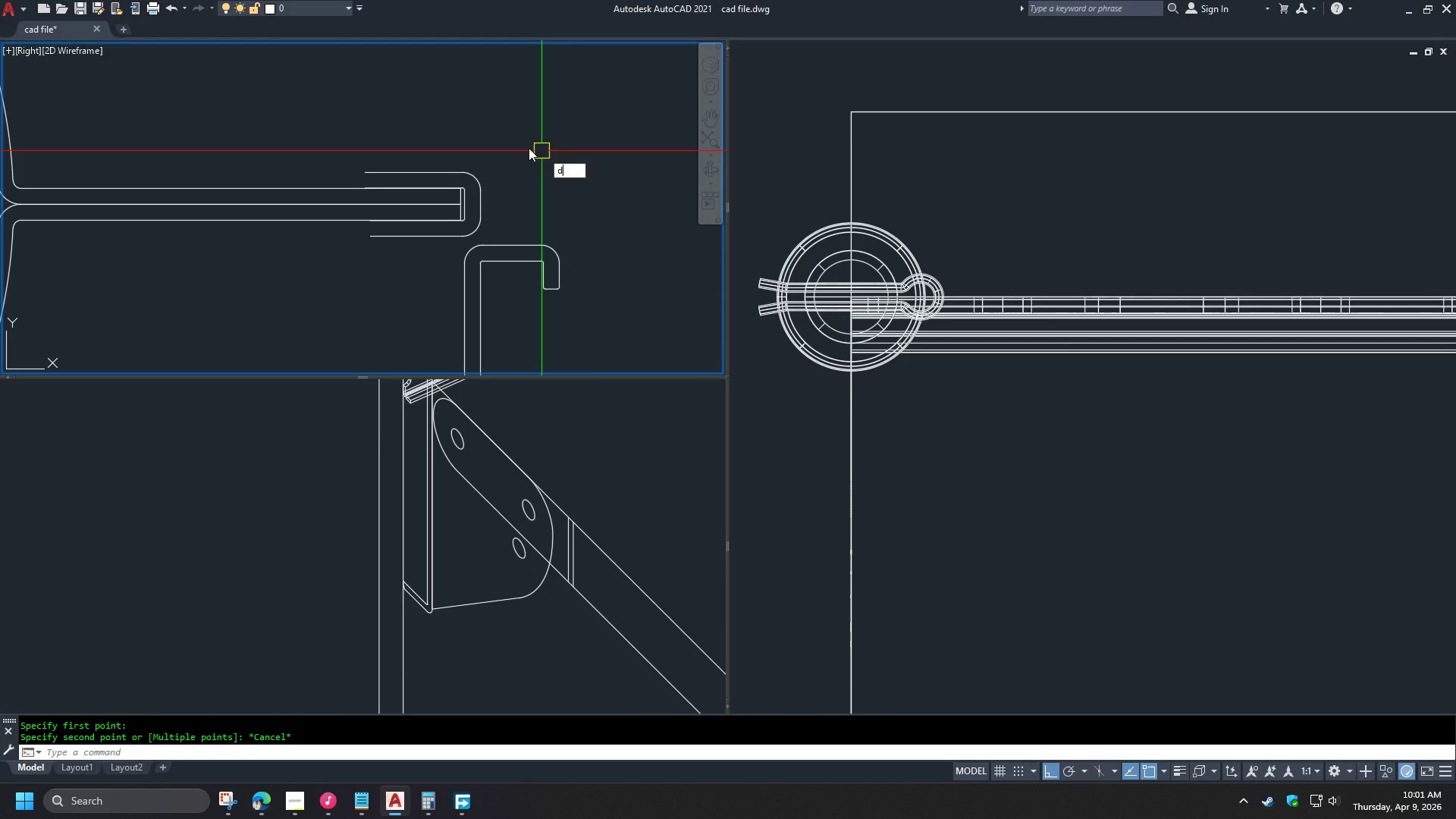 
key(I)
 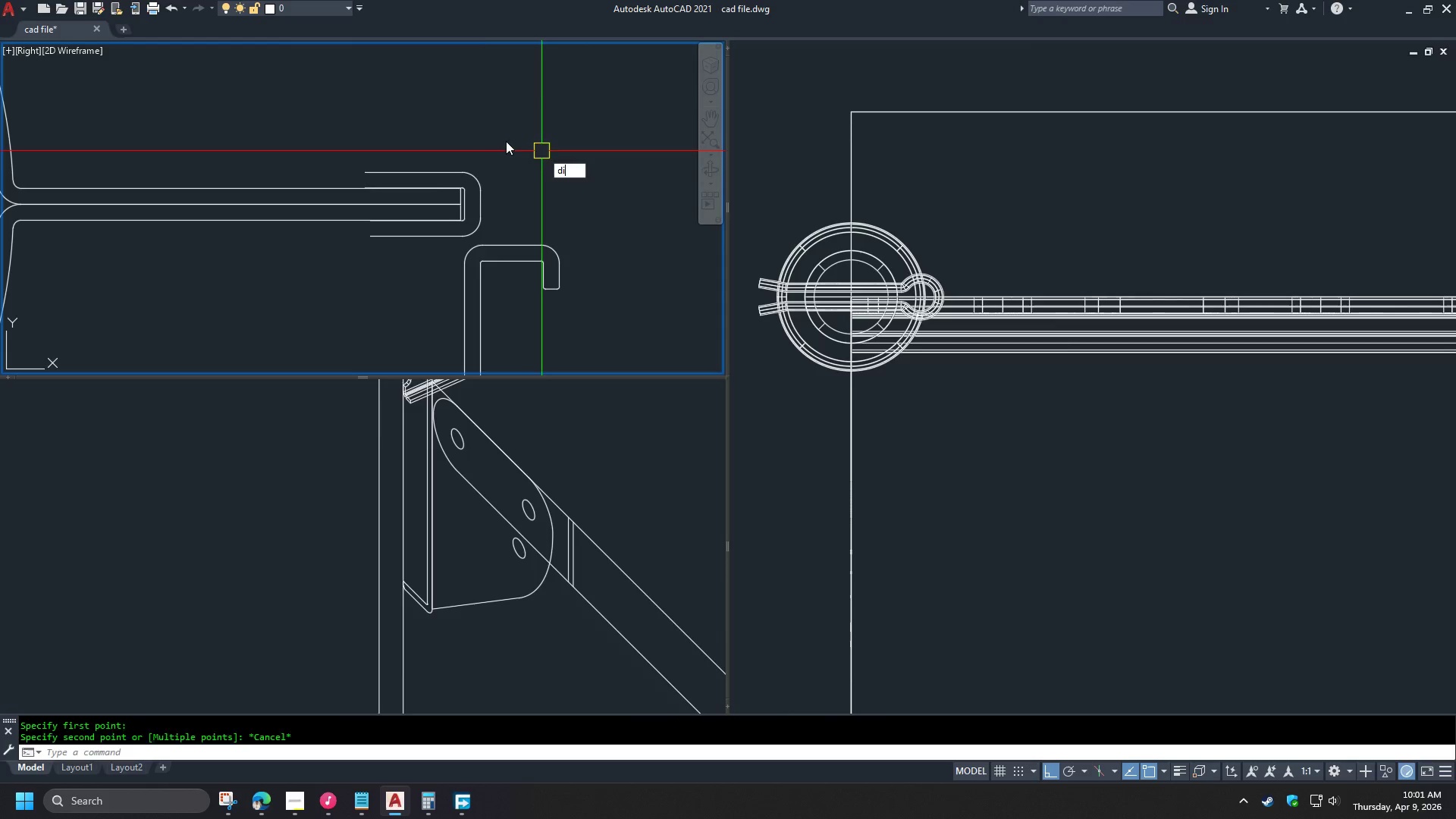 
key(Space)
 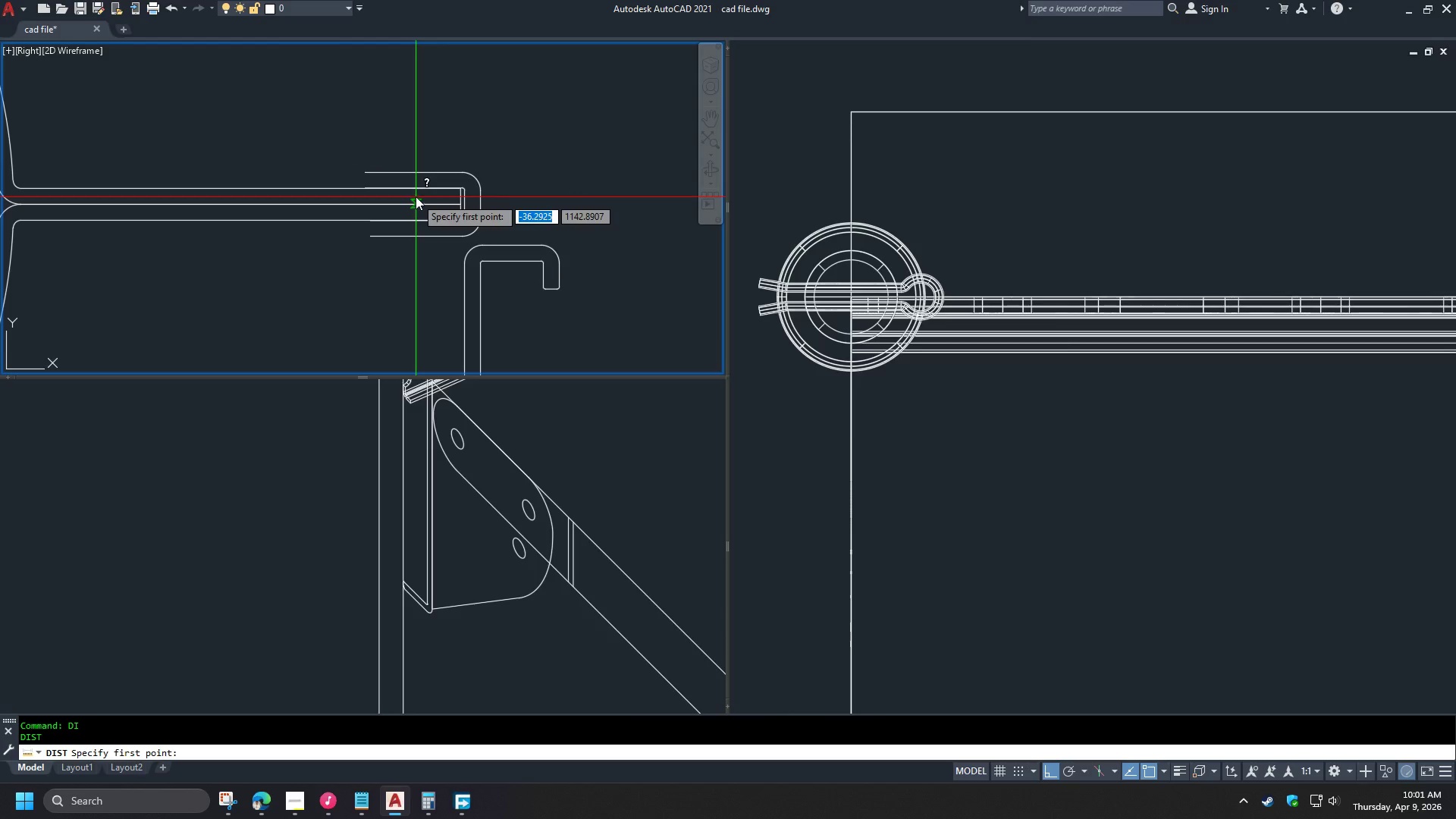 
left_click([416, 187])
 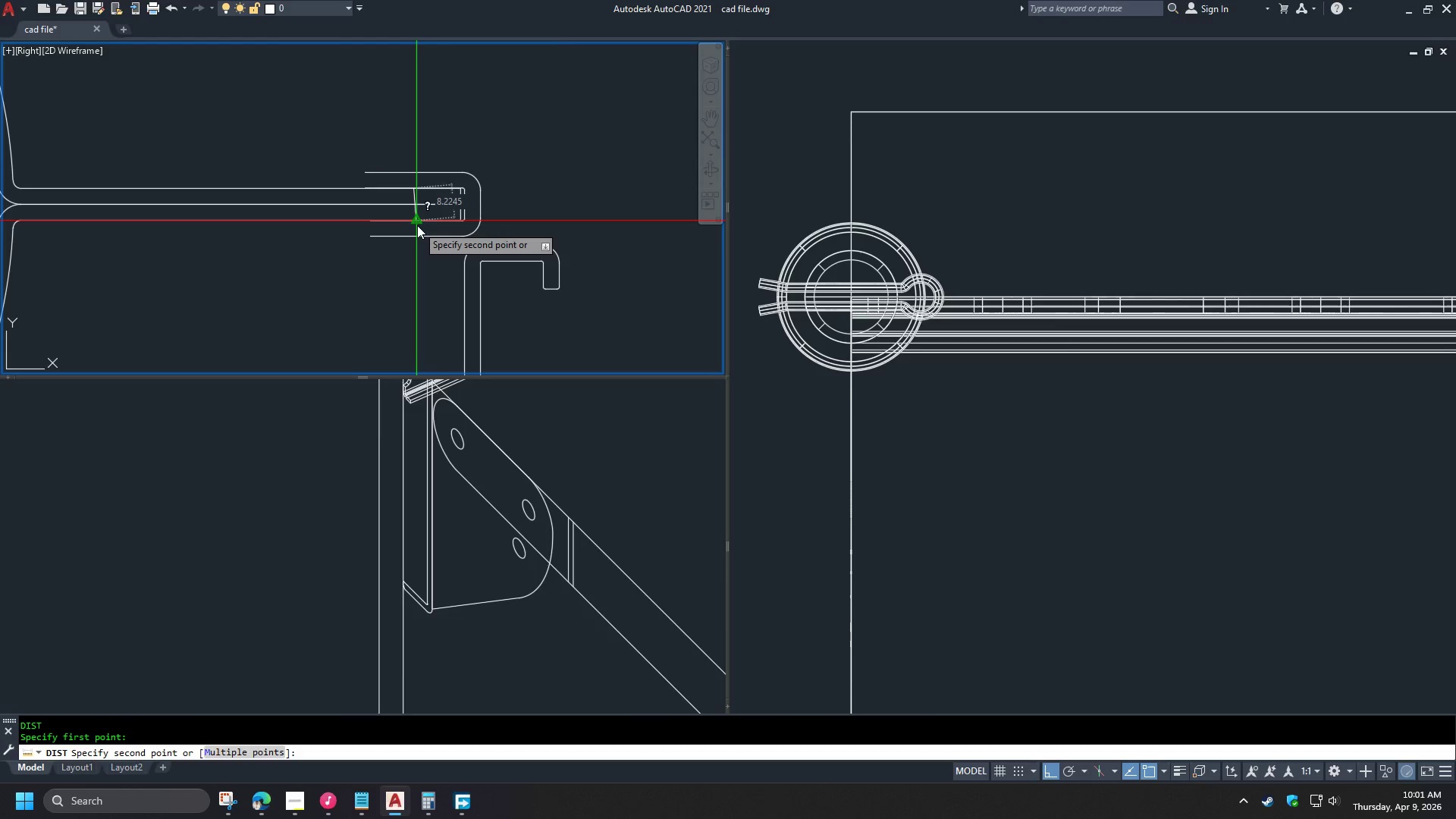 
key(Escape)
 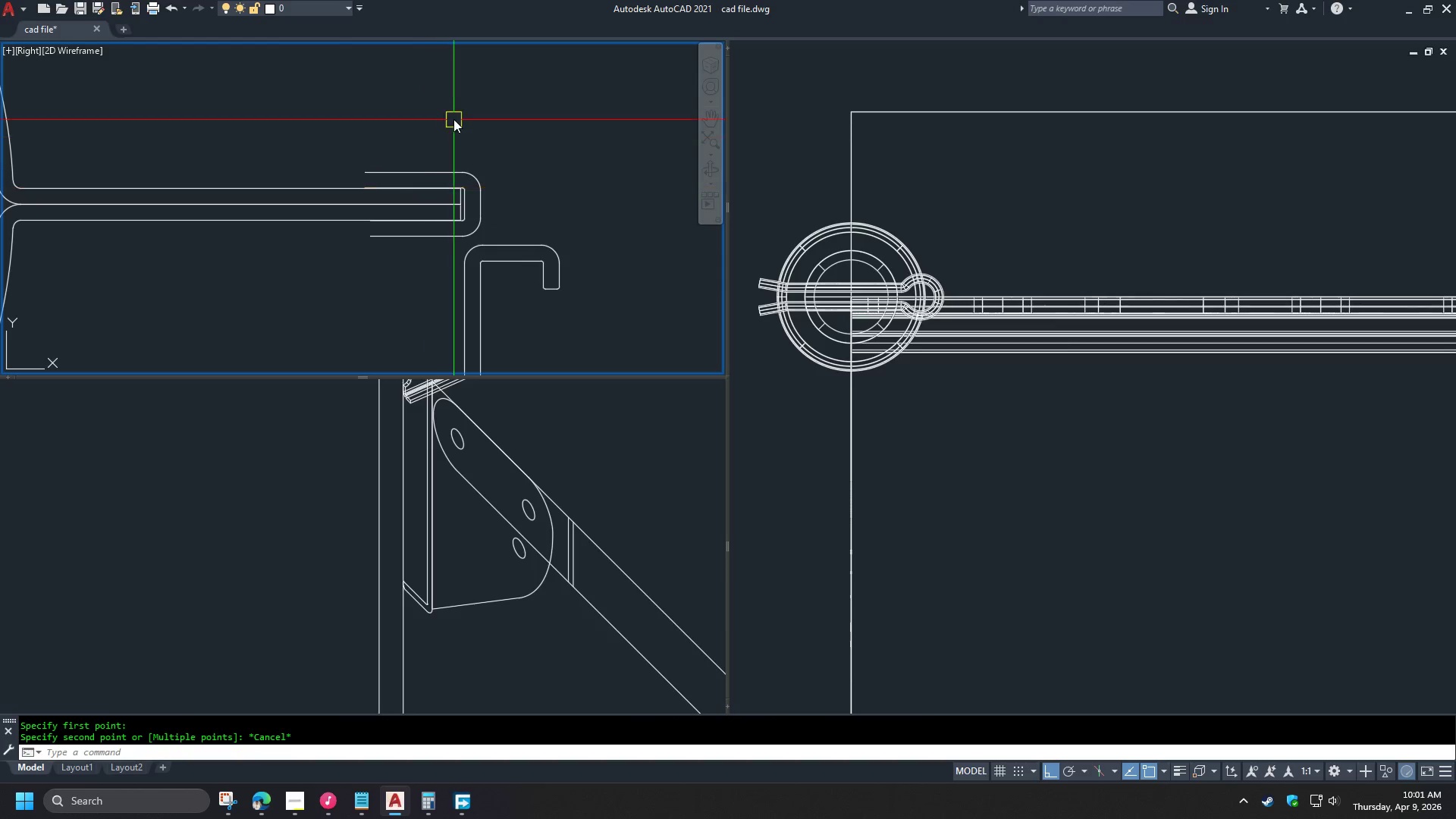 
scroll: coordinate [535, 116], scroll_direction: down, amount: 4.0
 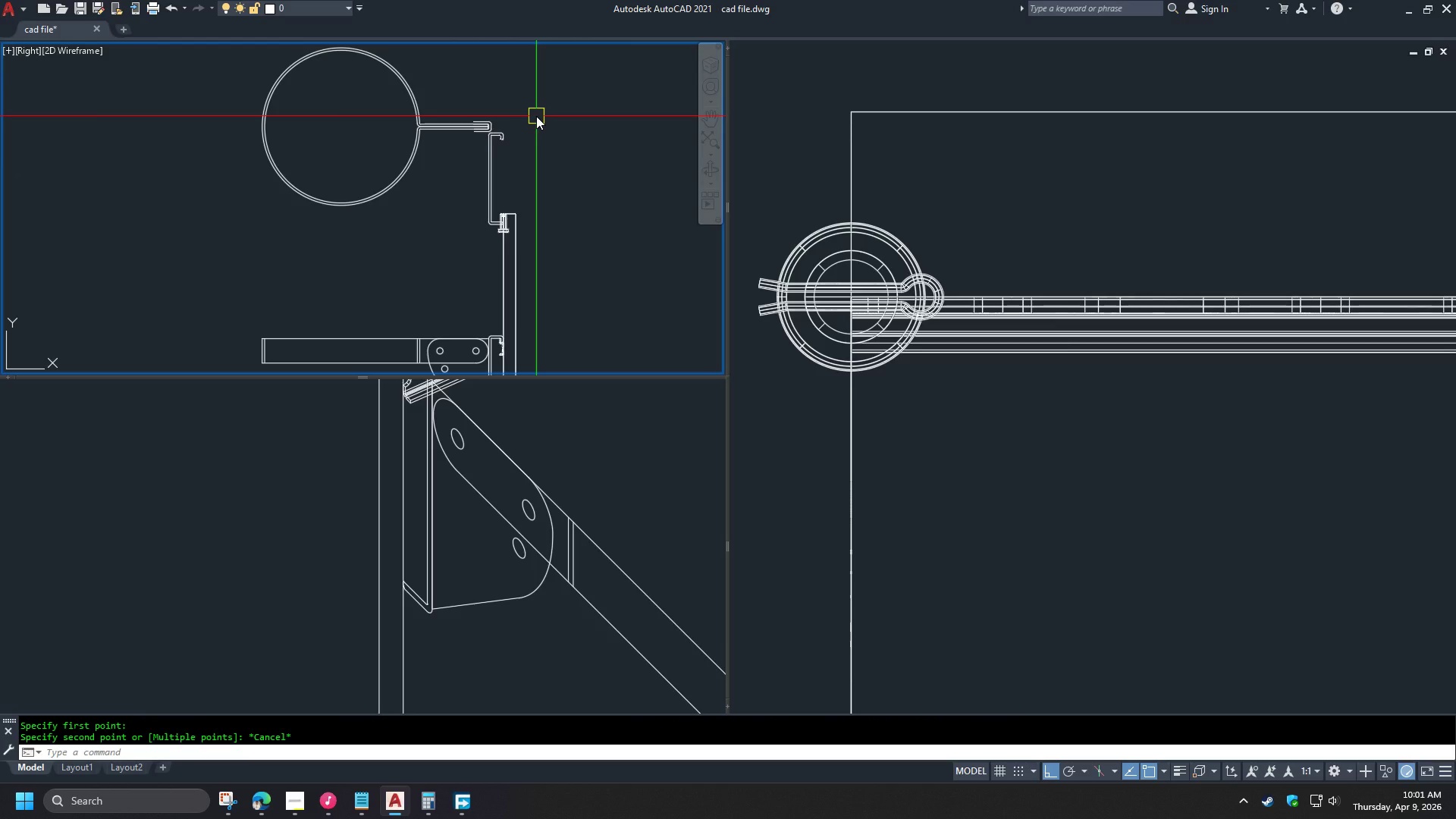 
scroll: coordinate [519, 119], scroll_direction: up, amount: 2.0
 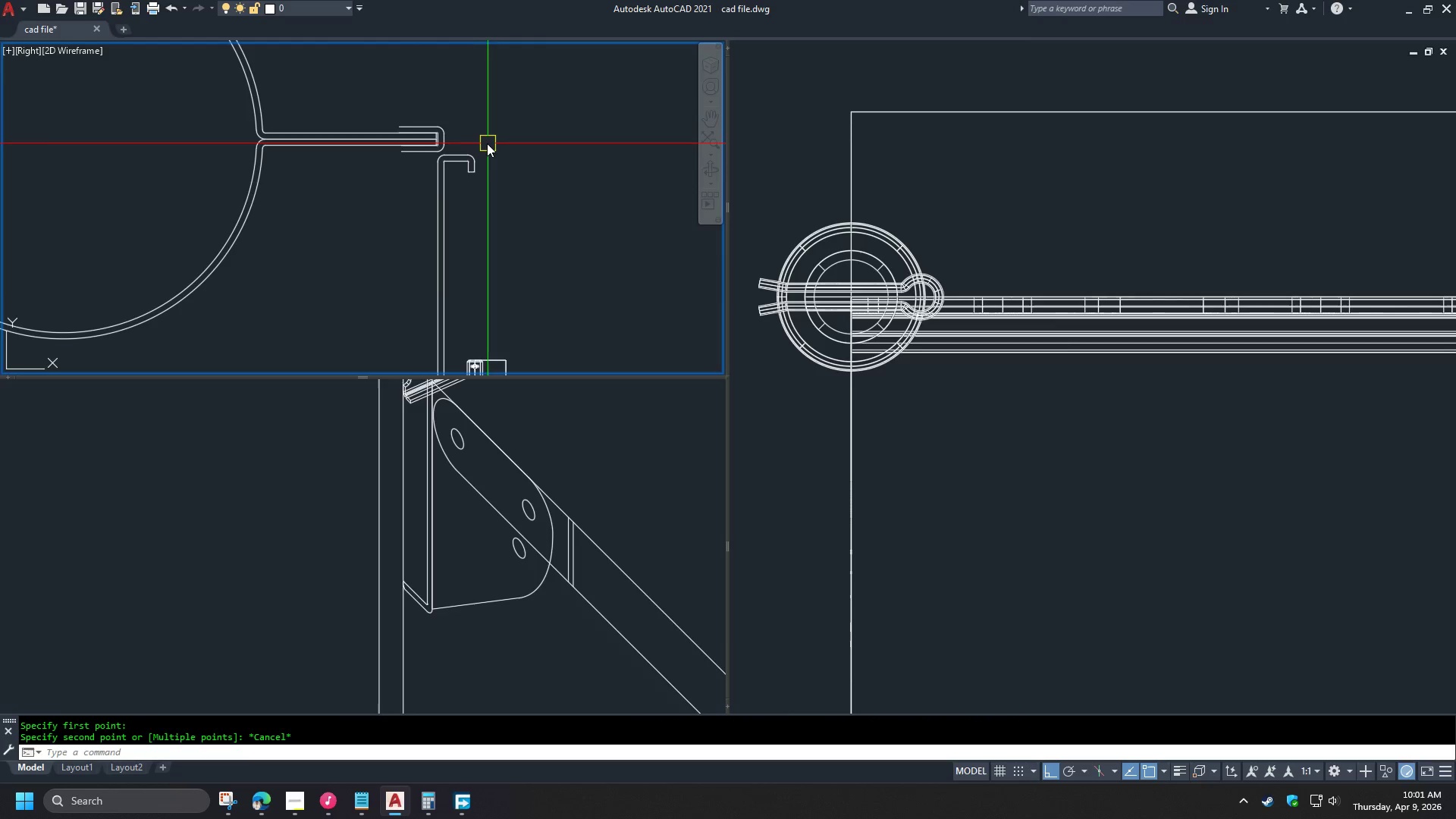 
scroll: coordinate [430, 110], scroll_direction: down, amount: 1.0
 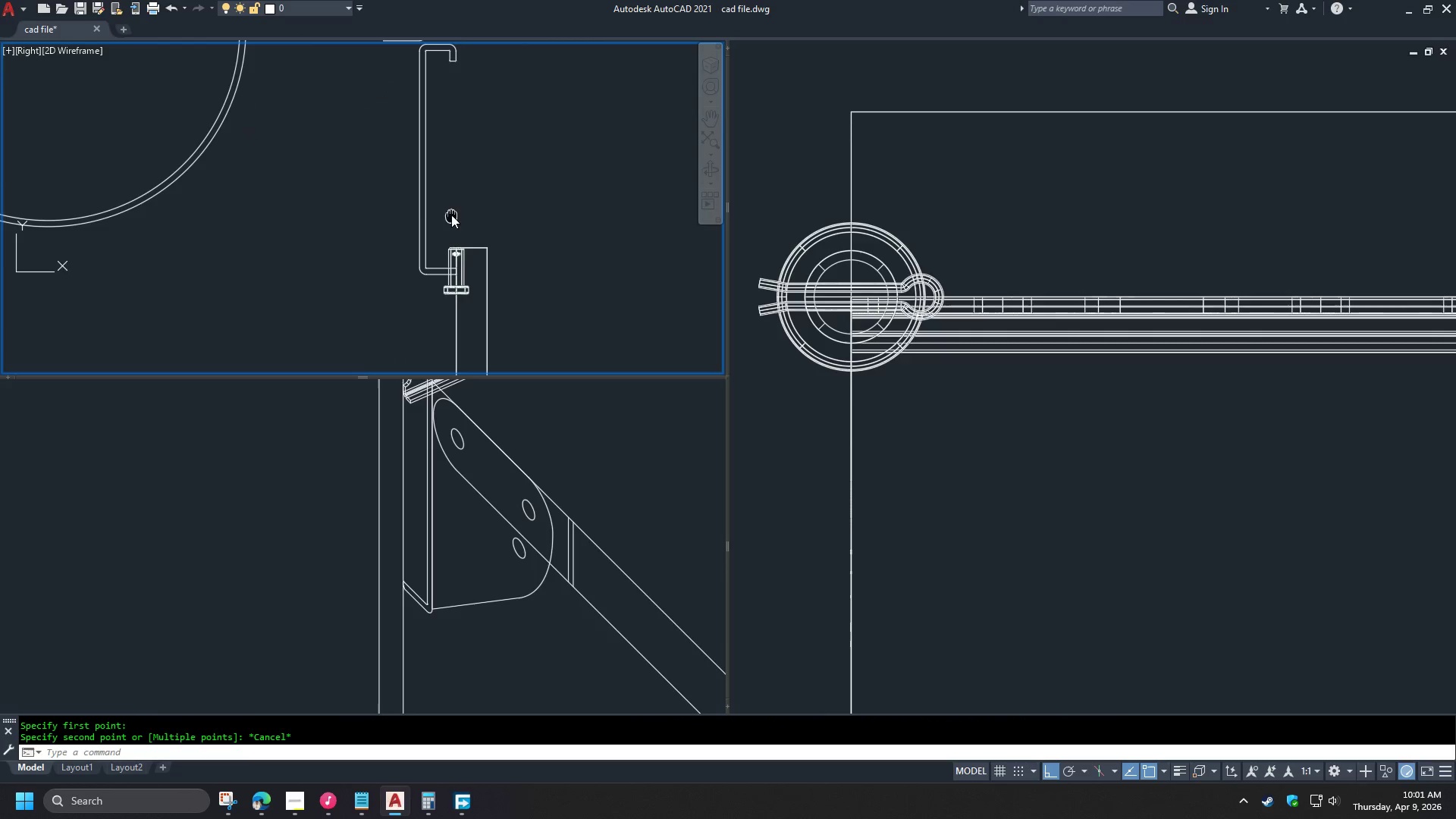 
key(S)
 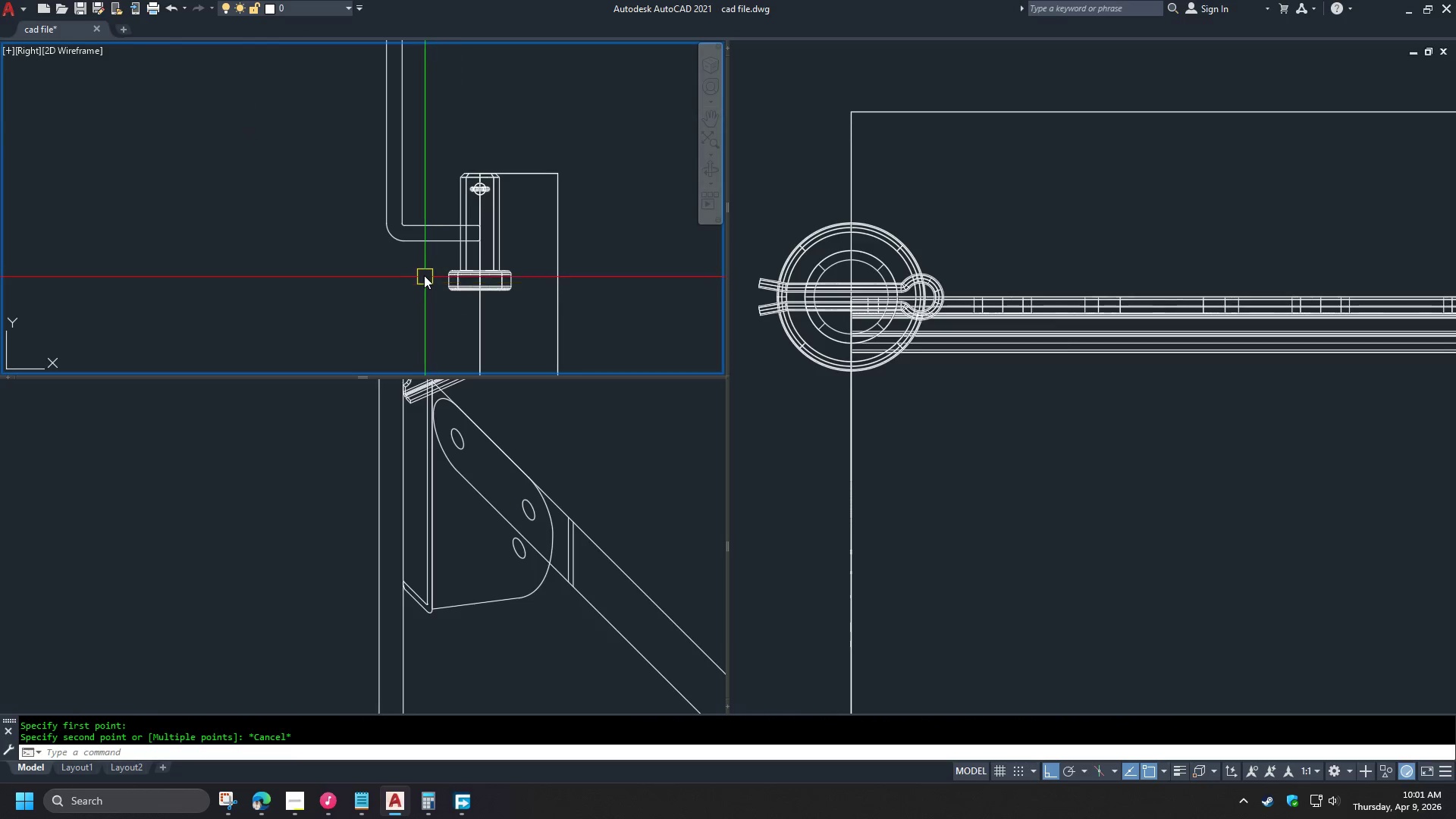 
key(Space)
 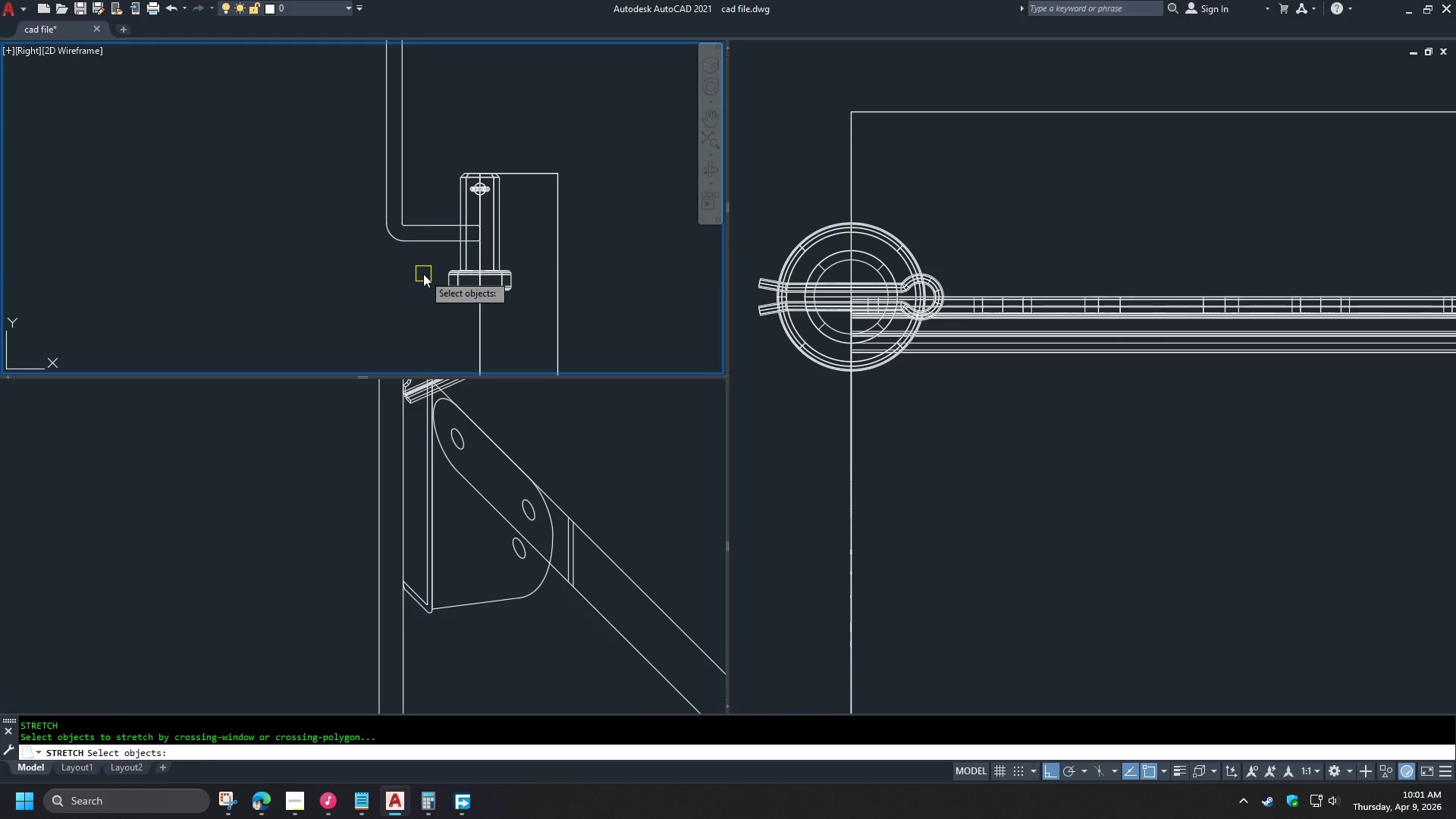 
scroll: coordinate [437, 295], scroll_direction: up, amount: 2.0
 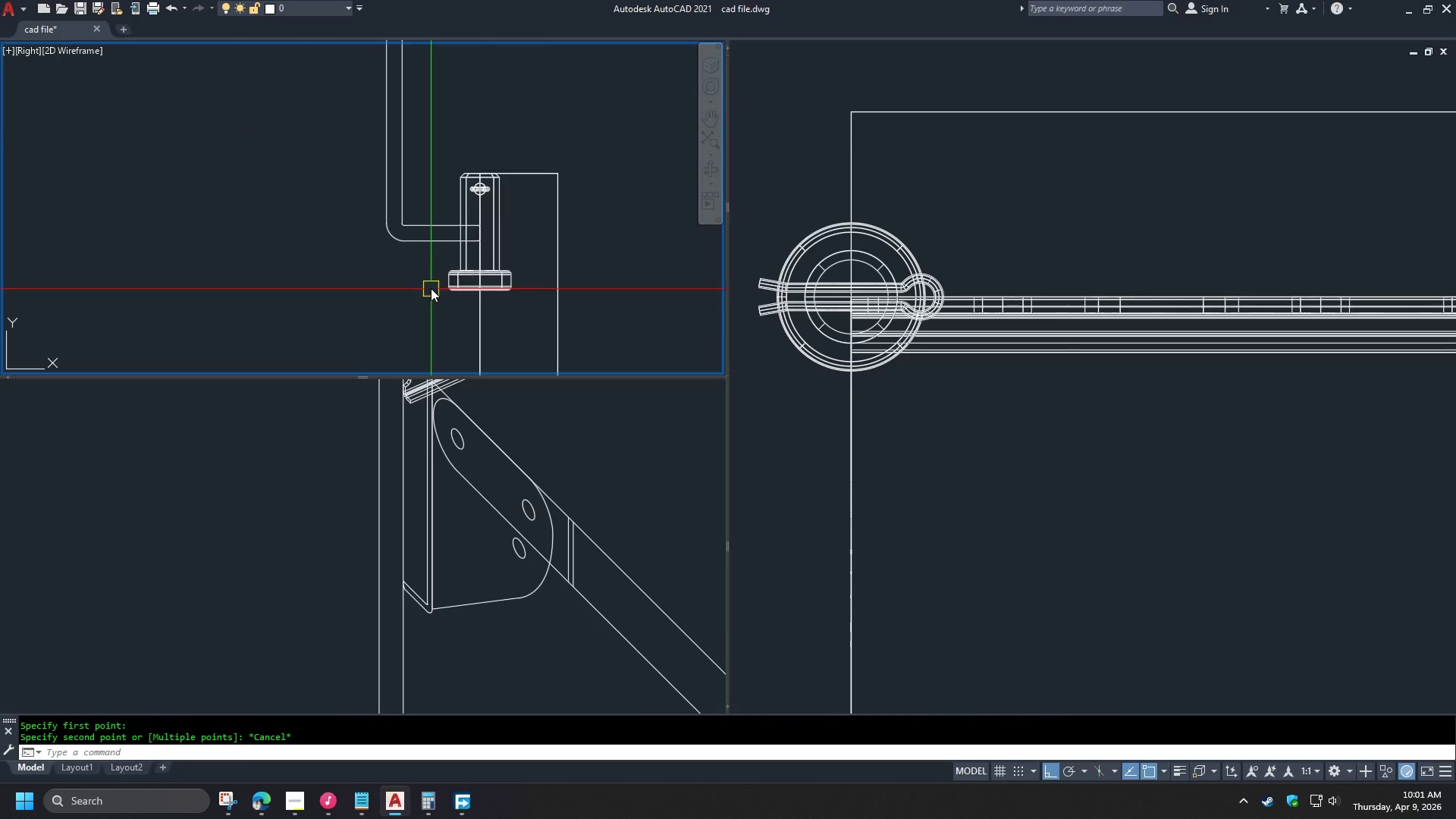 
left_click([423, 271])
 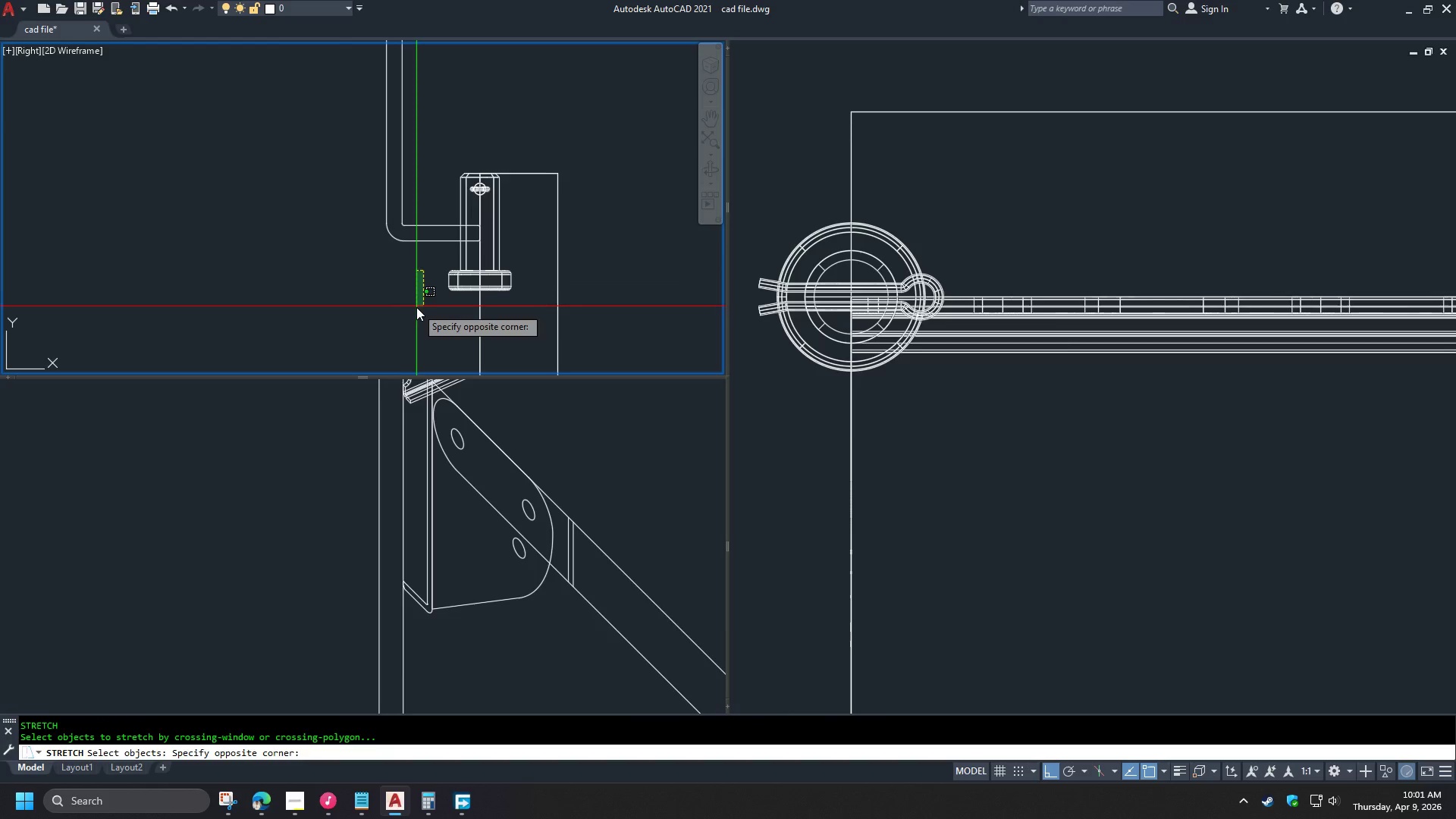 
scroll: coordinate [417, 314], scroll_direction: down, amount: 2.0
 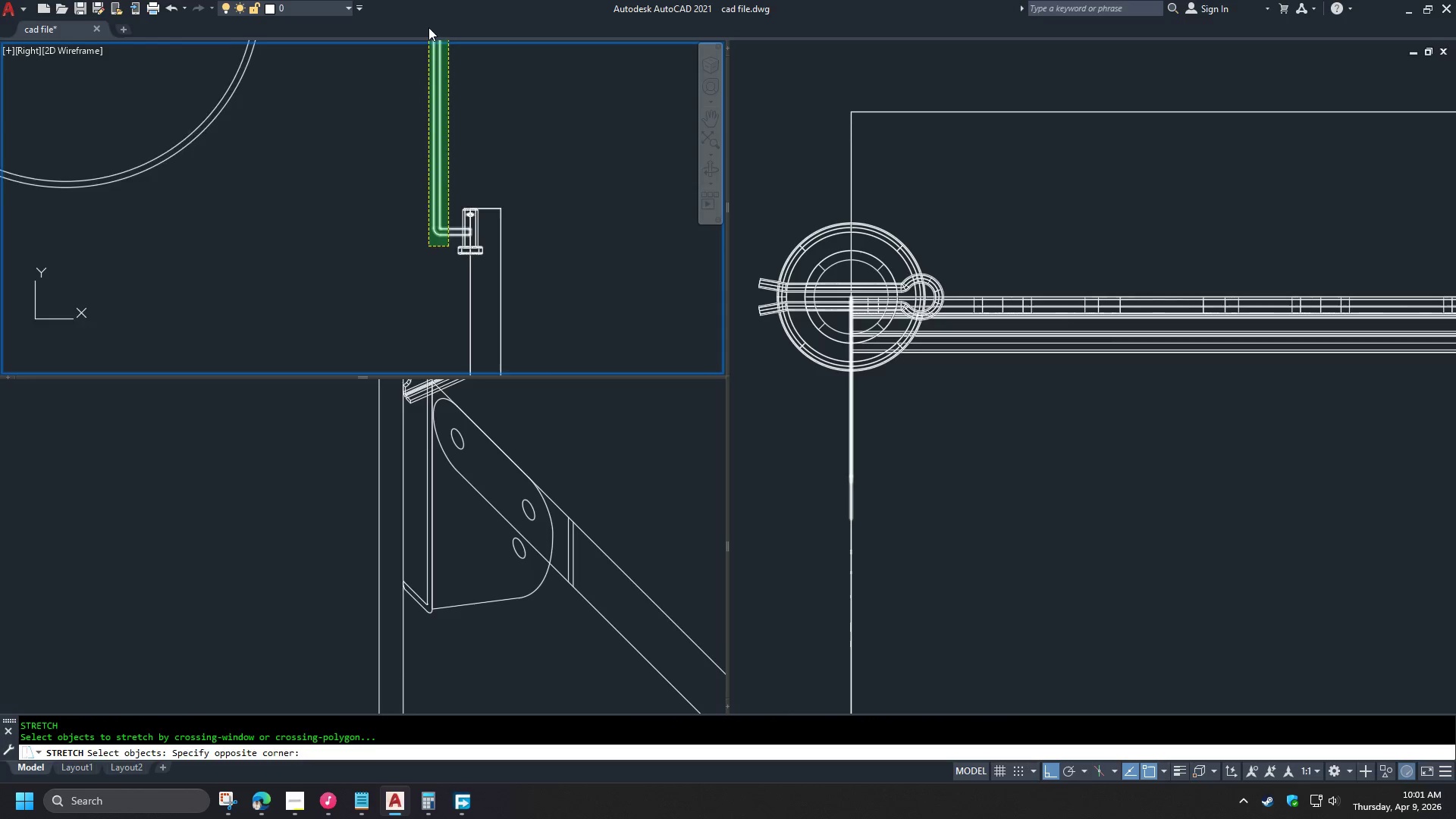 
scroll: coordinate [405, 151], scroll_direction: up, amount: 2.0
 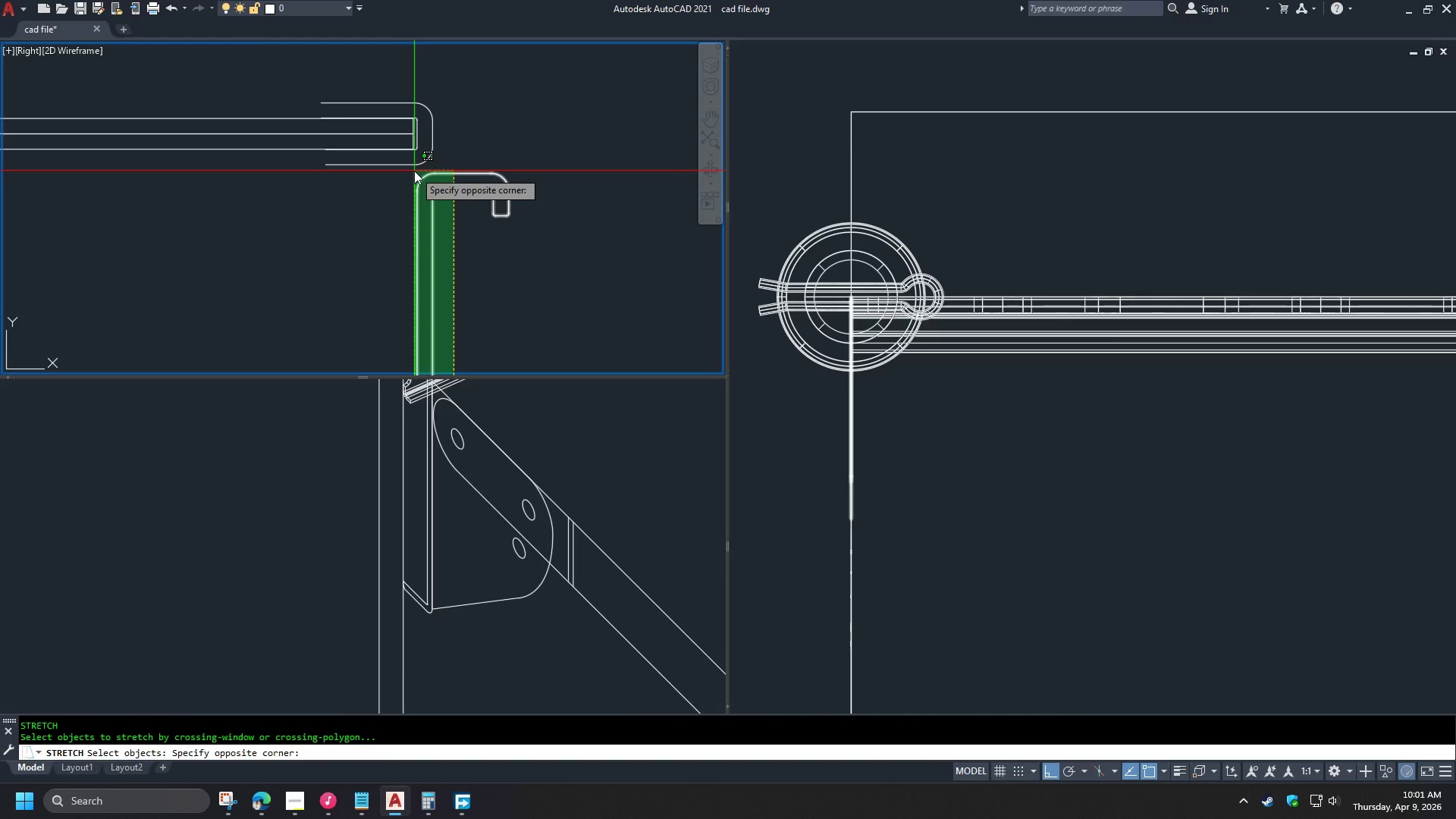 
left_click([414, 170])
 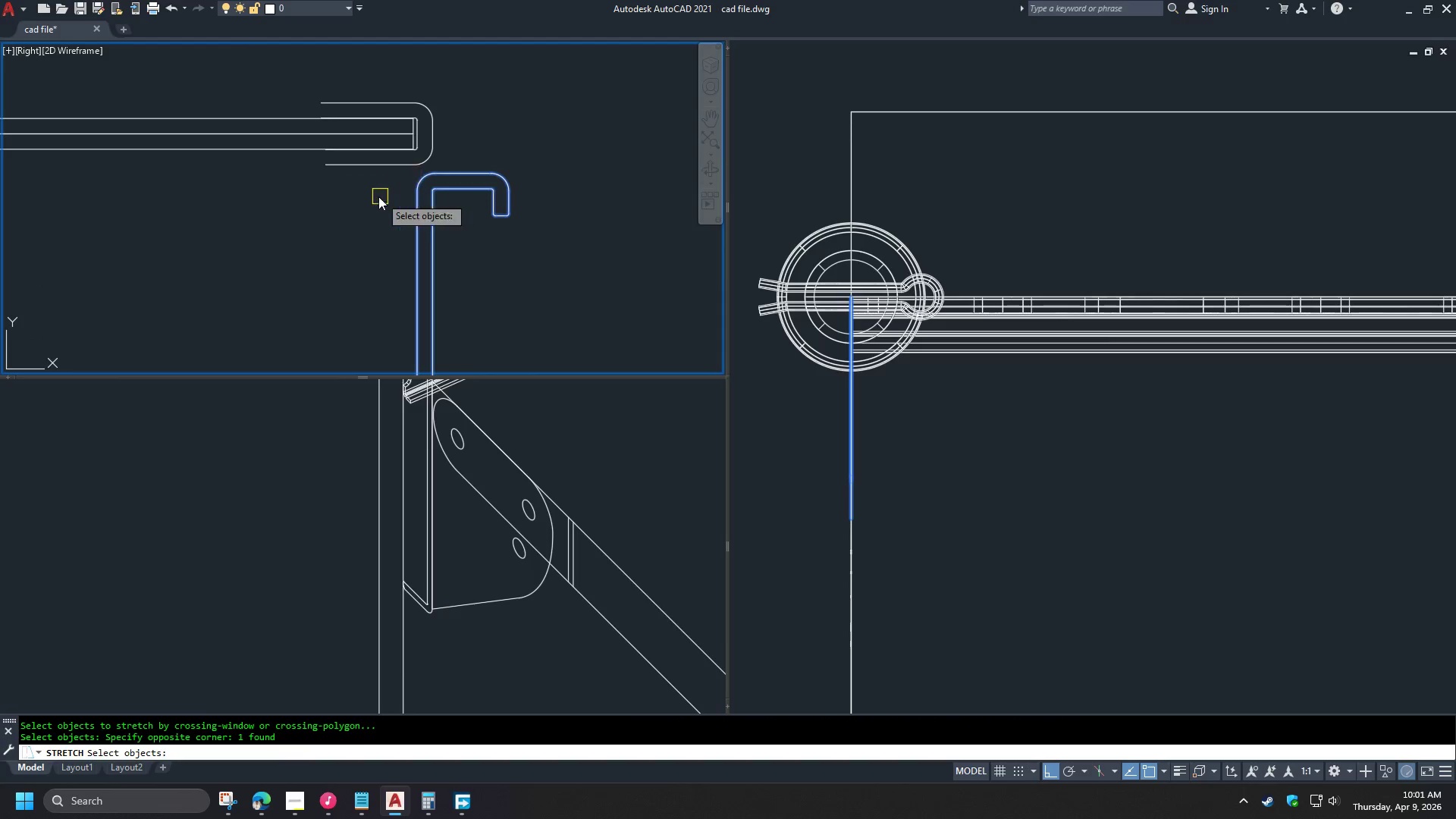 
scroll: coordinate [400, 160], scroll_direction: down, amount: 3.0
 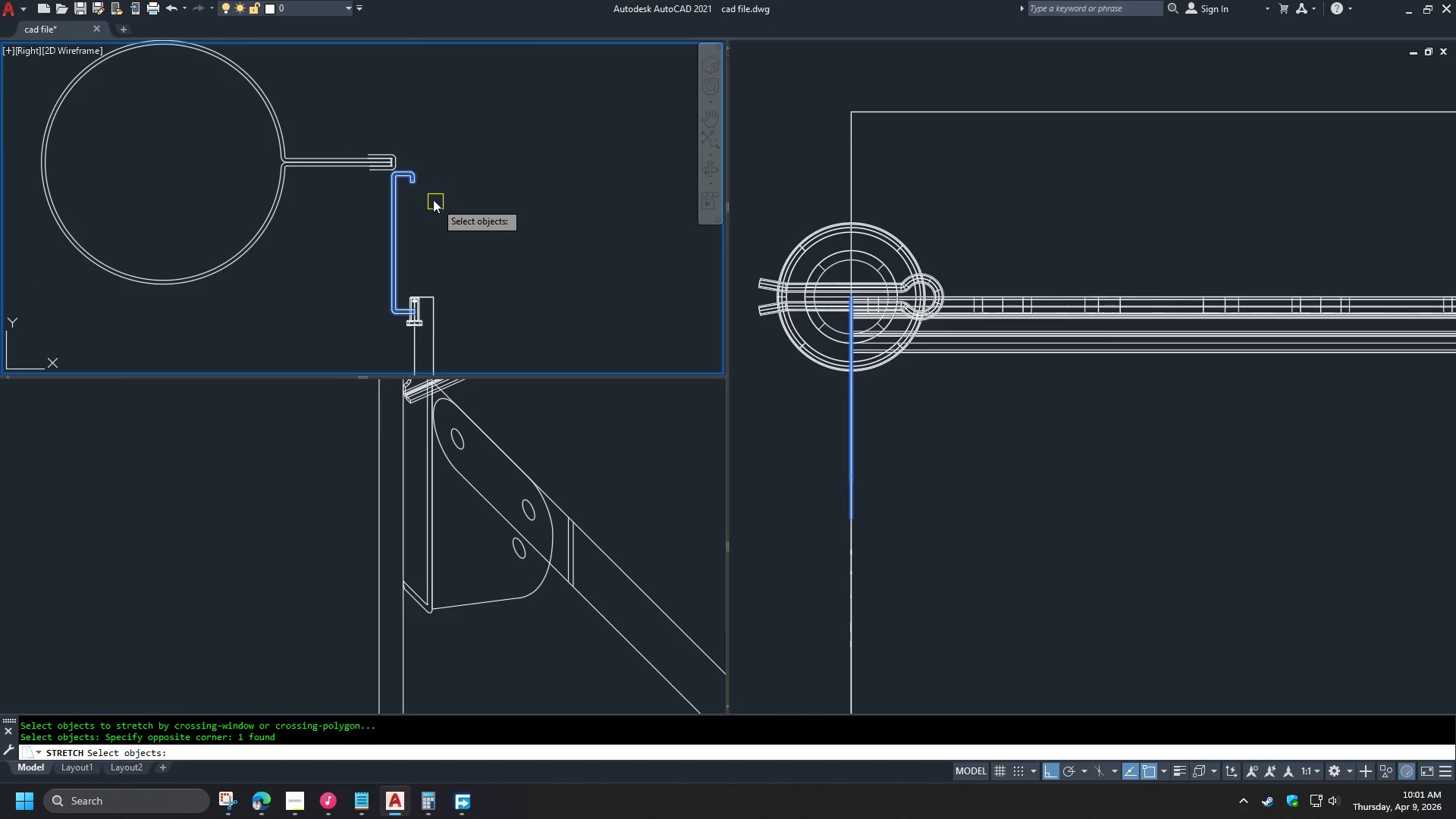 
scroll: coordinate [408, 170], scroll_direction: up, amount: 3.0
 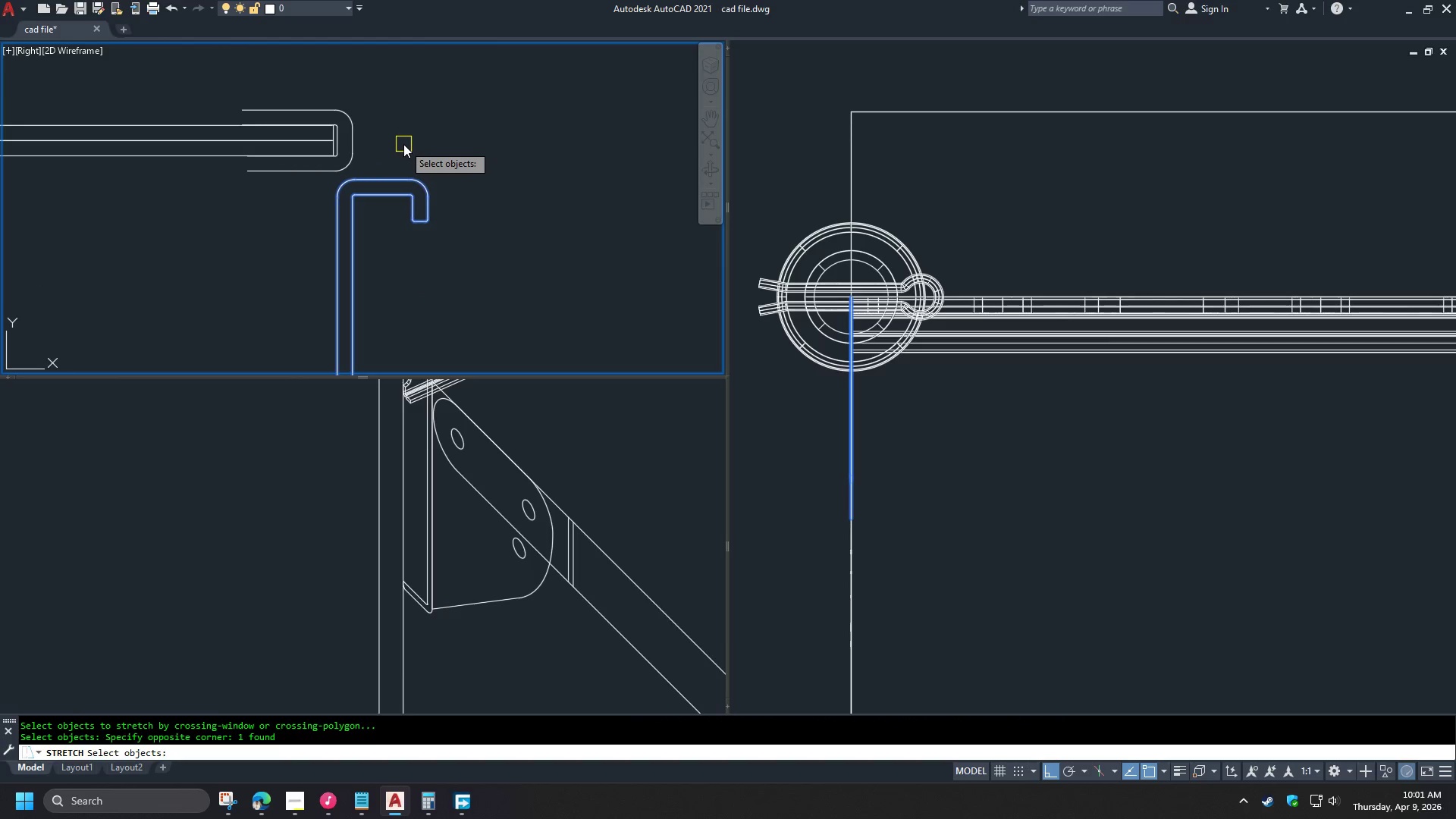 
key(Space)
 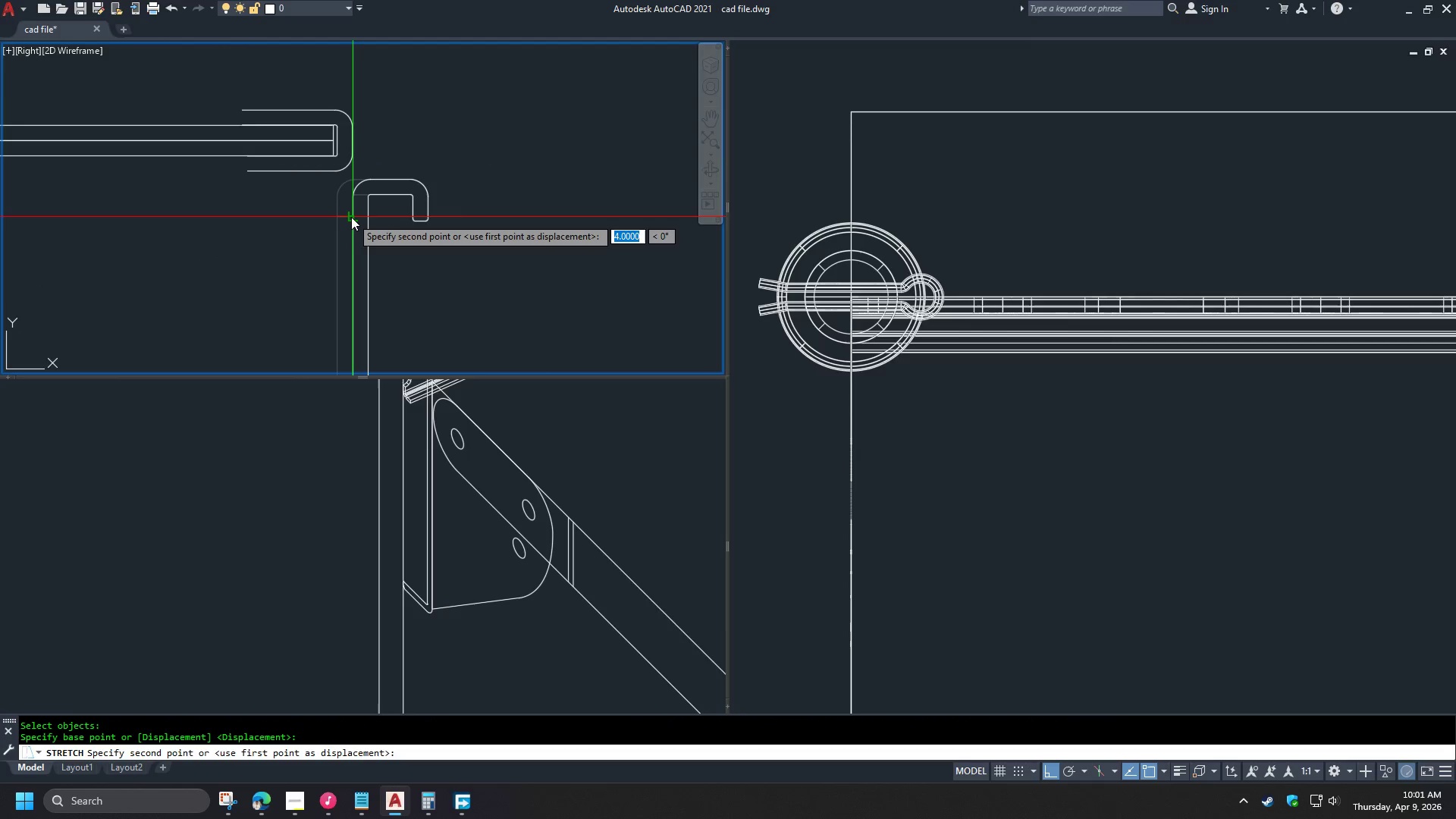 
left_click([351, 217])
 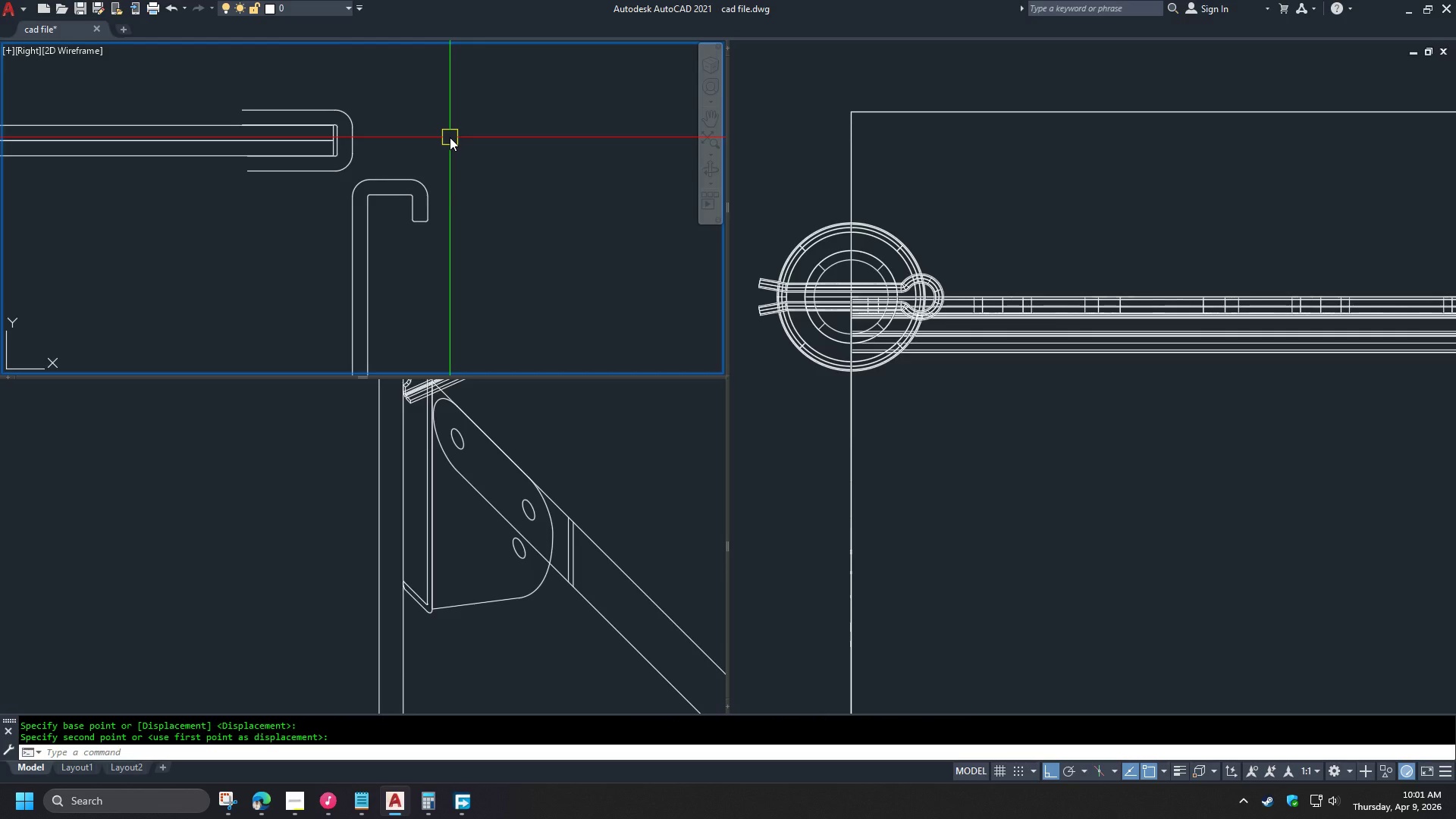 
wait(5.62)
 